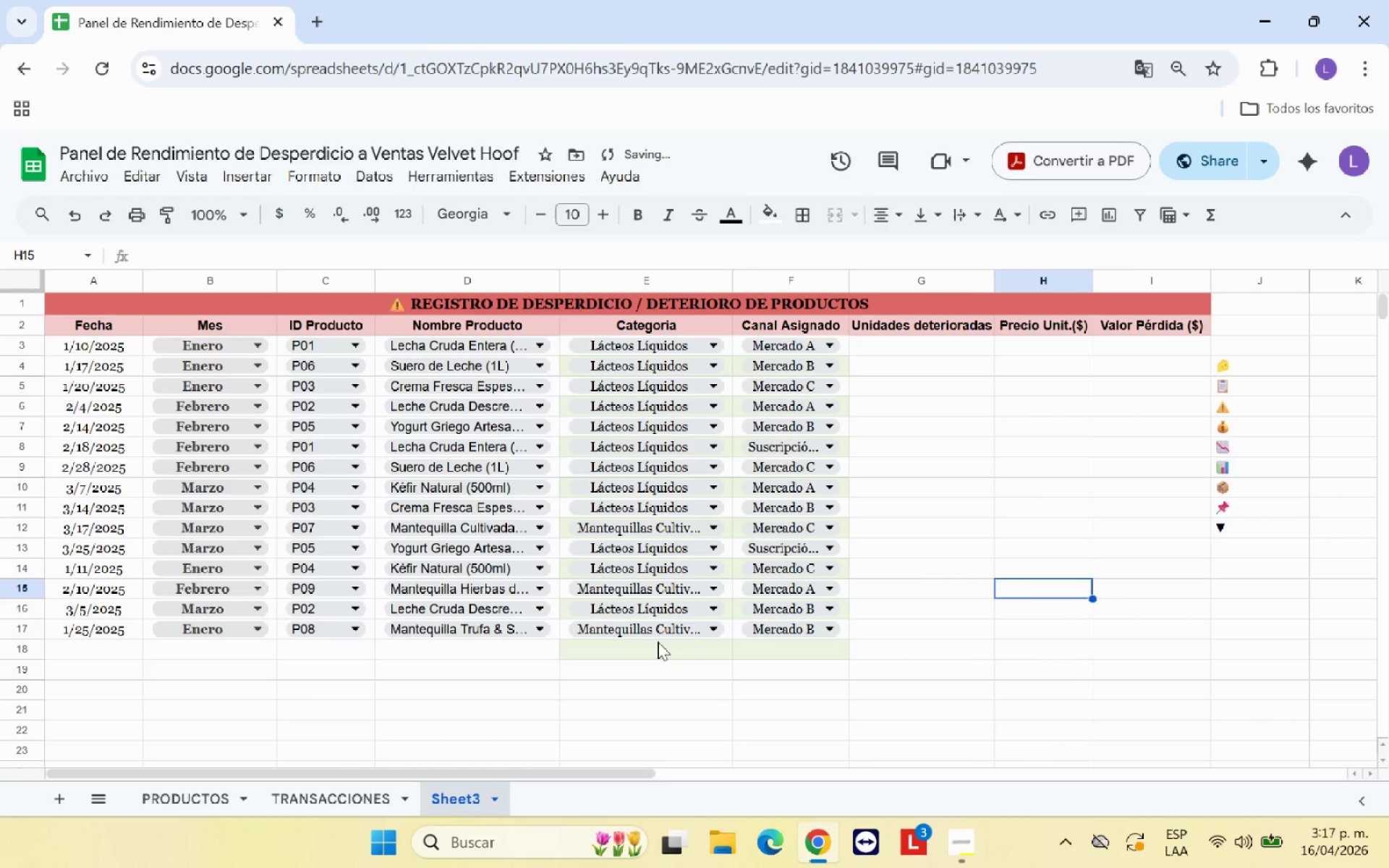 
left_click_drag(start_coordinate=[657, 642], to_coordinate=[789, 657])
 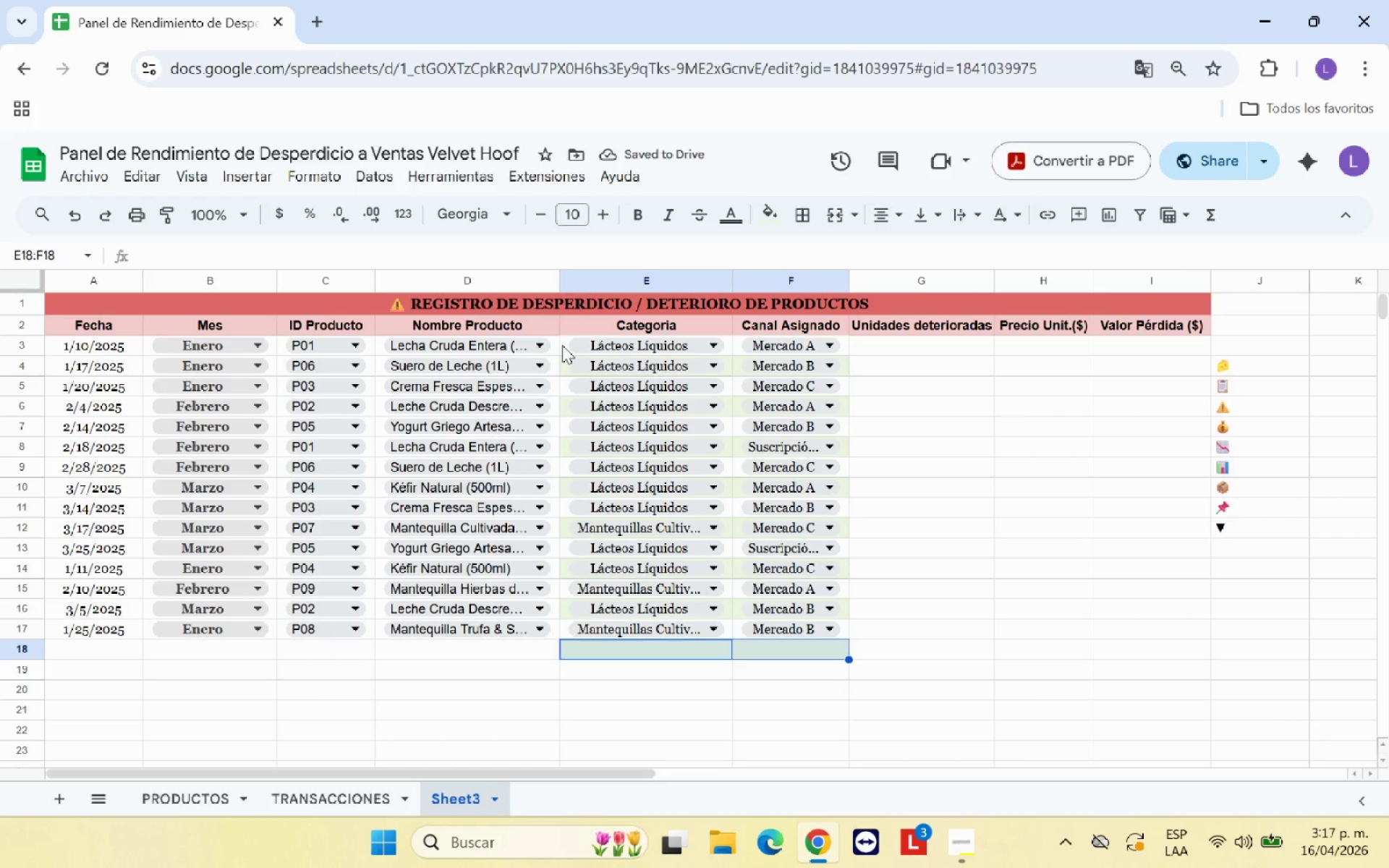 
left_click_drag(start_coordinate=[562, 345], to_coordinate=[809, 643])
 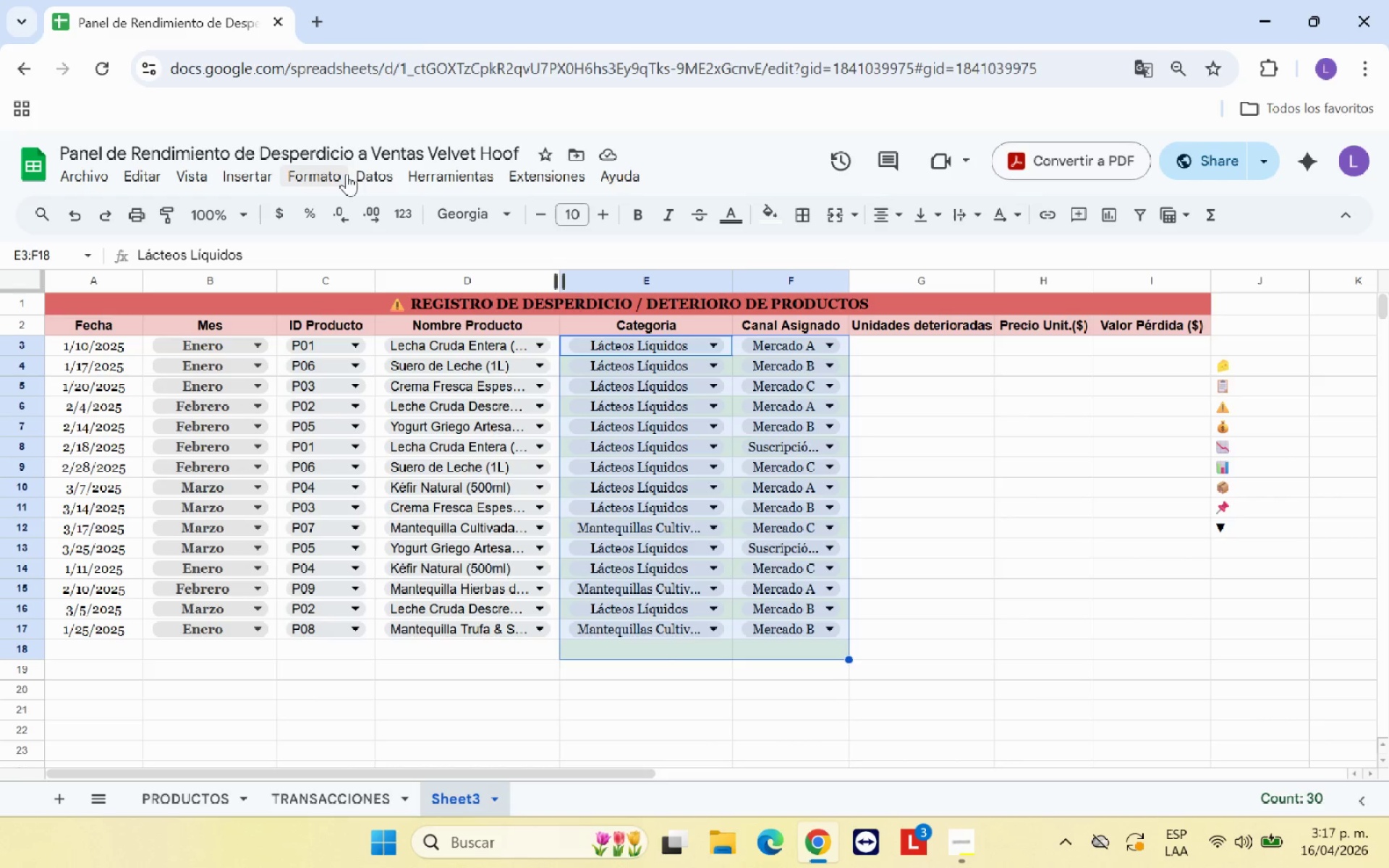 
left_click([347, 174])
 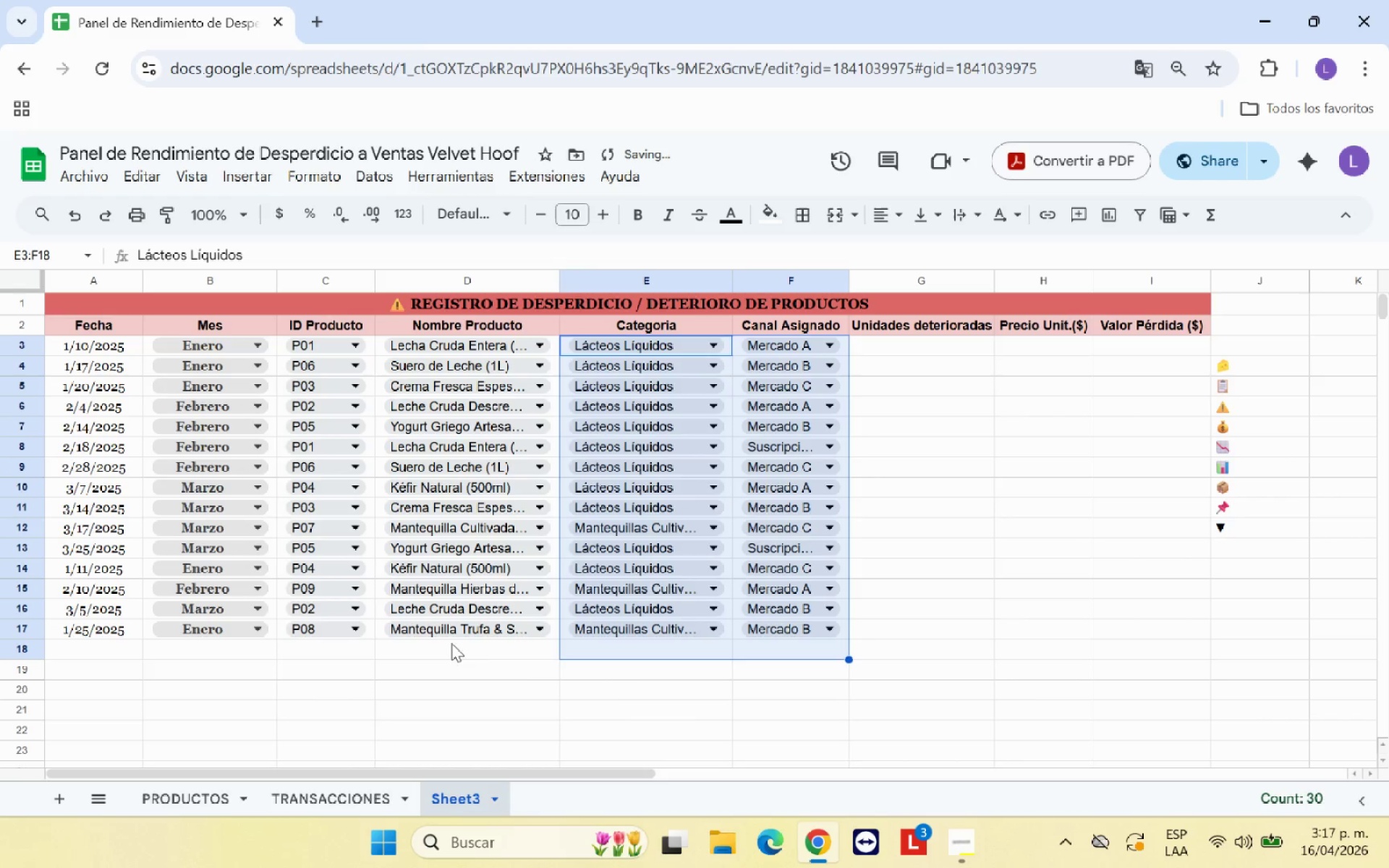 
double_click([698, 698])
 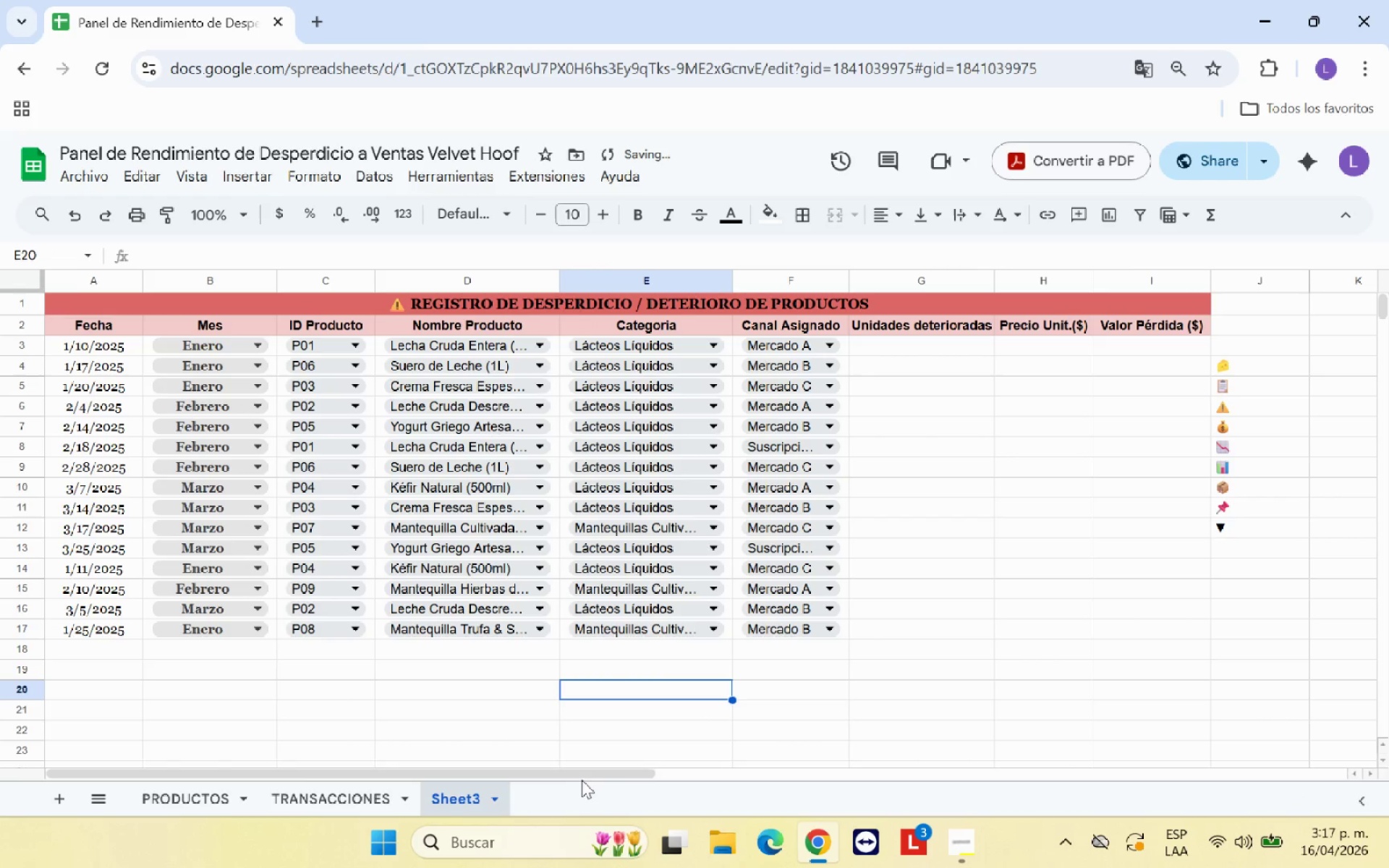 
left_click_drag(start_coordinate=[585, 775], to_coordinate=[768, 770])
 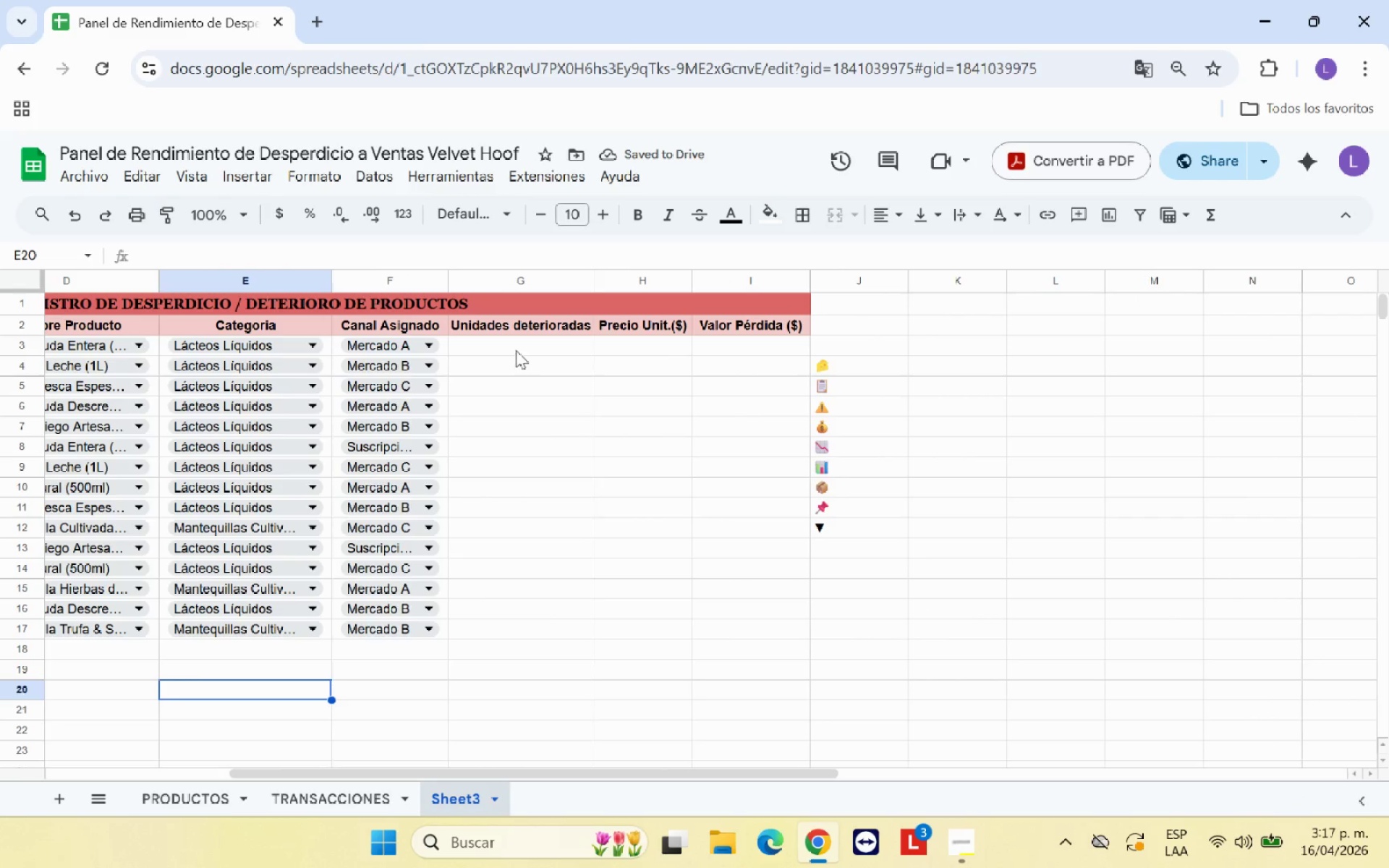 
left_click([516, 350])
 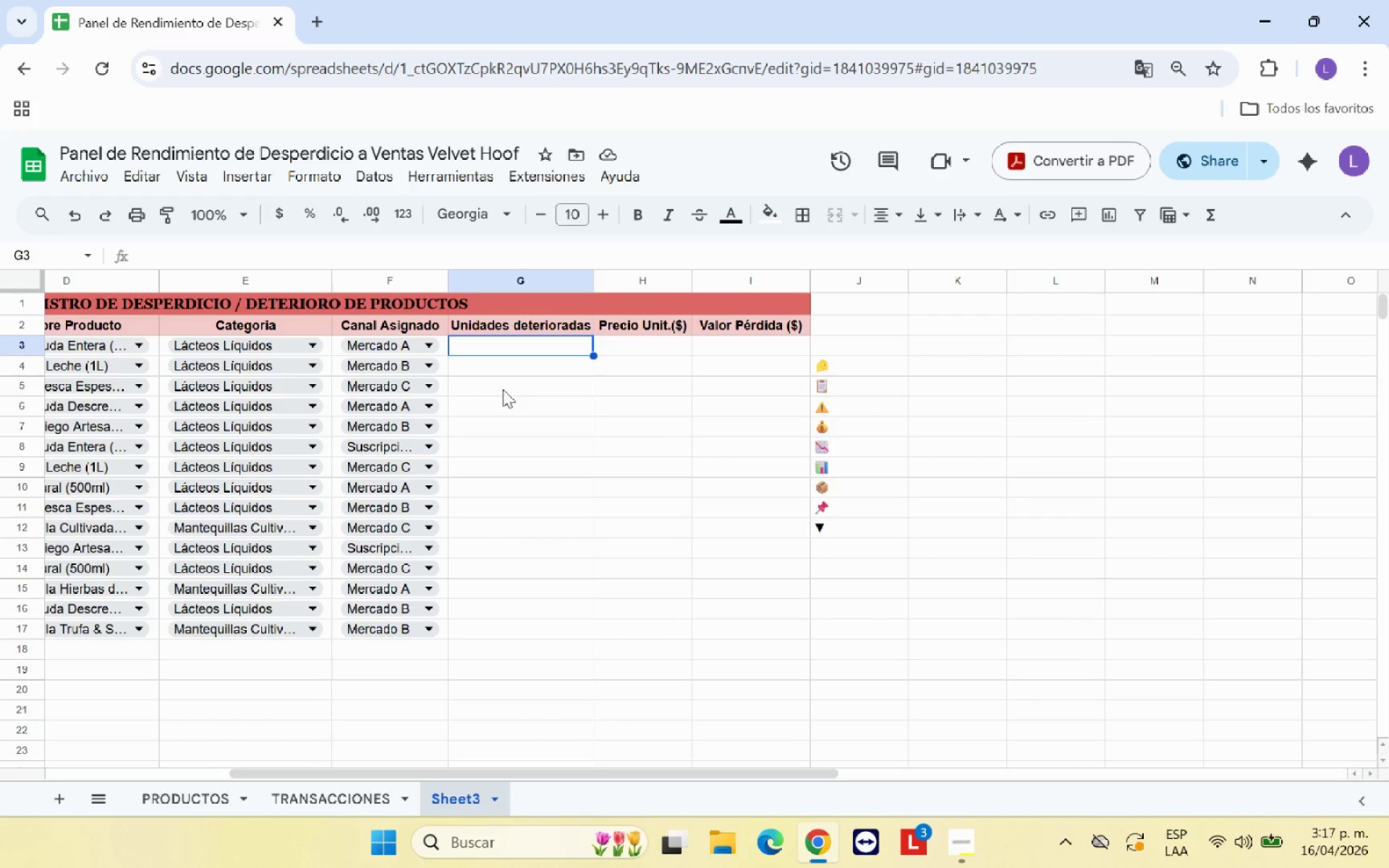 
left_click([304, 408])
 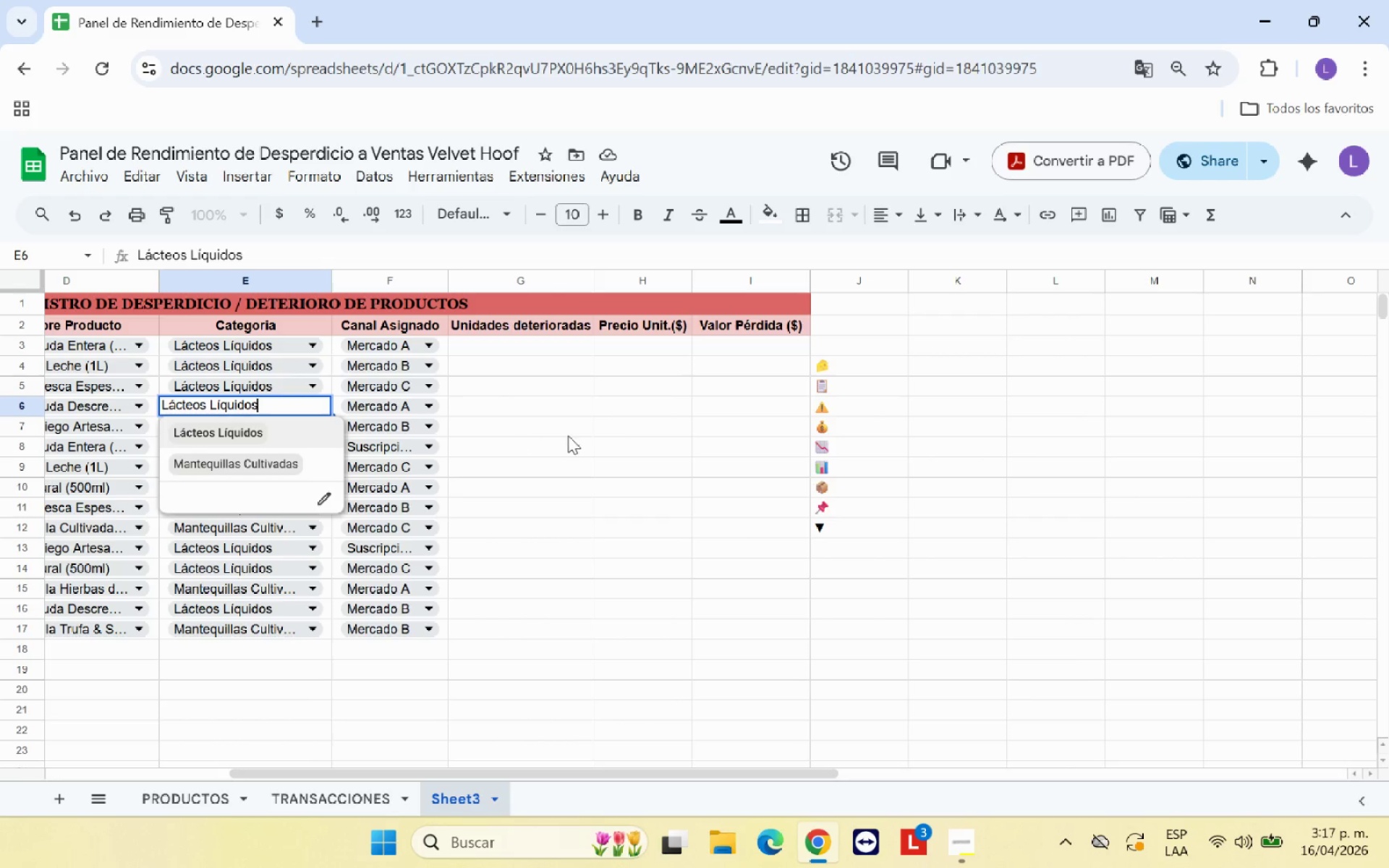 
left_click([571, 435])
 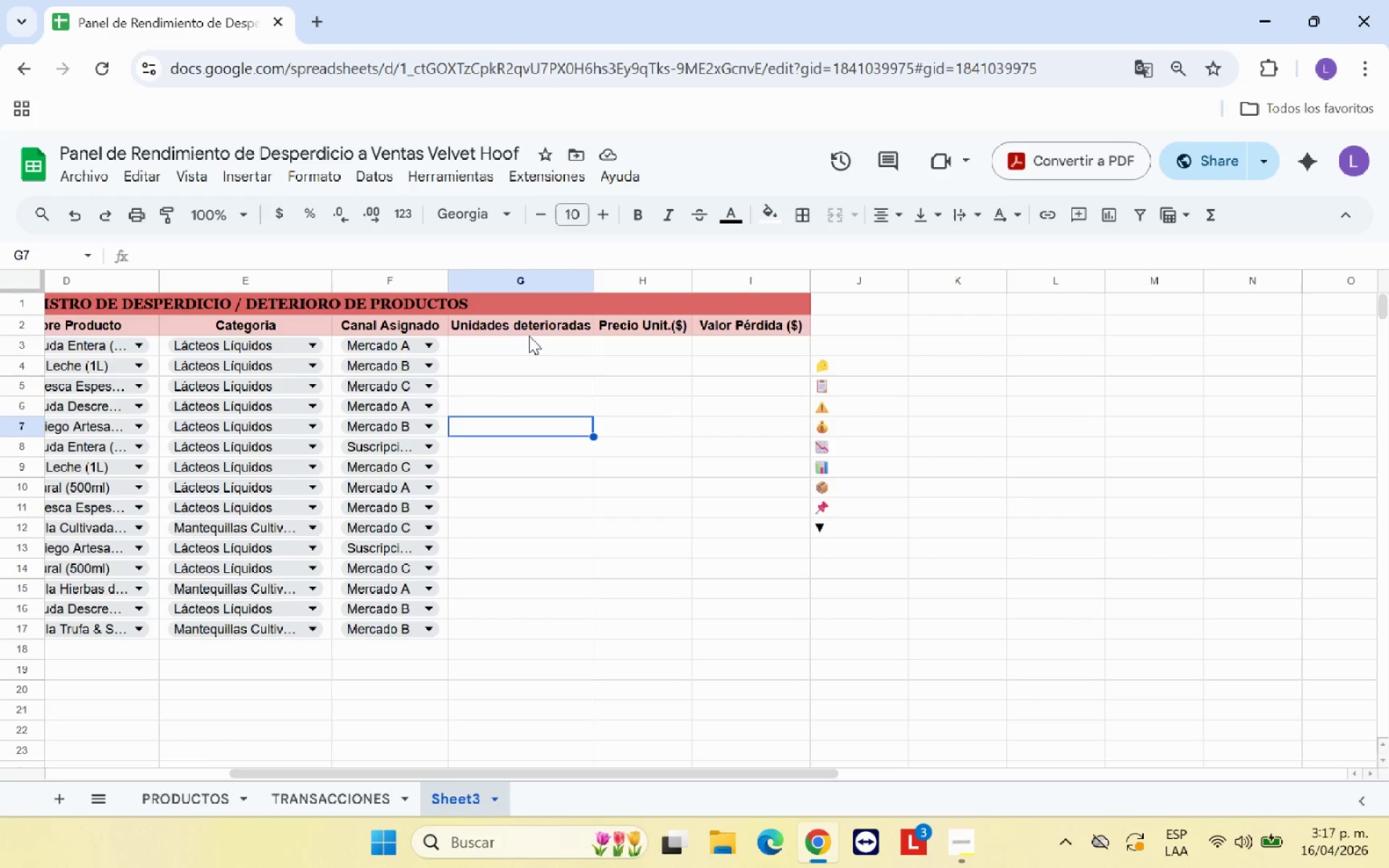 
left_click([533, 341])
 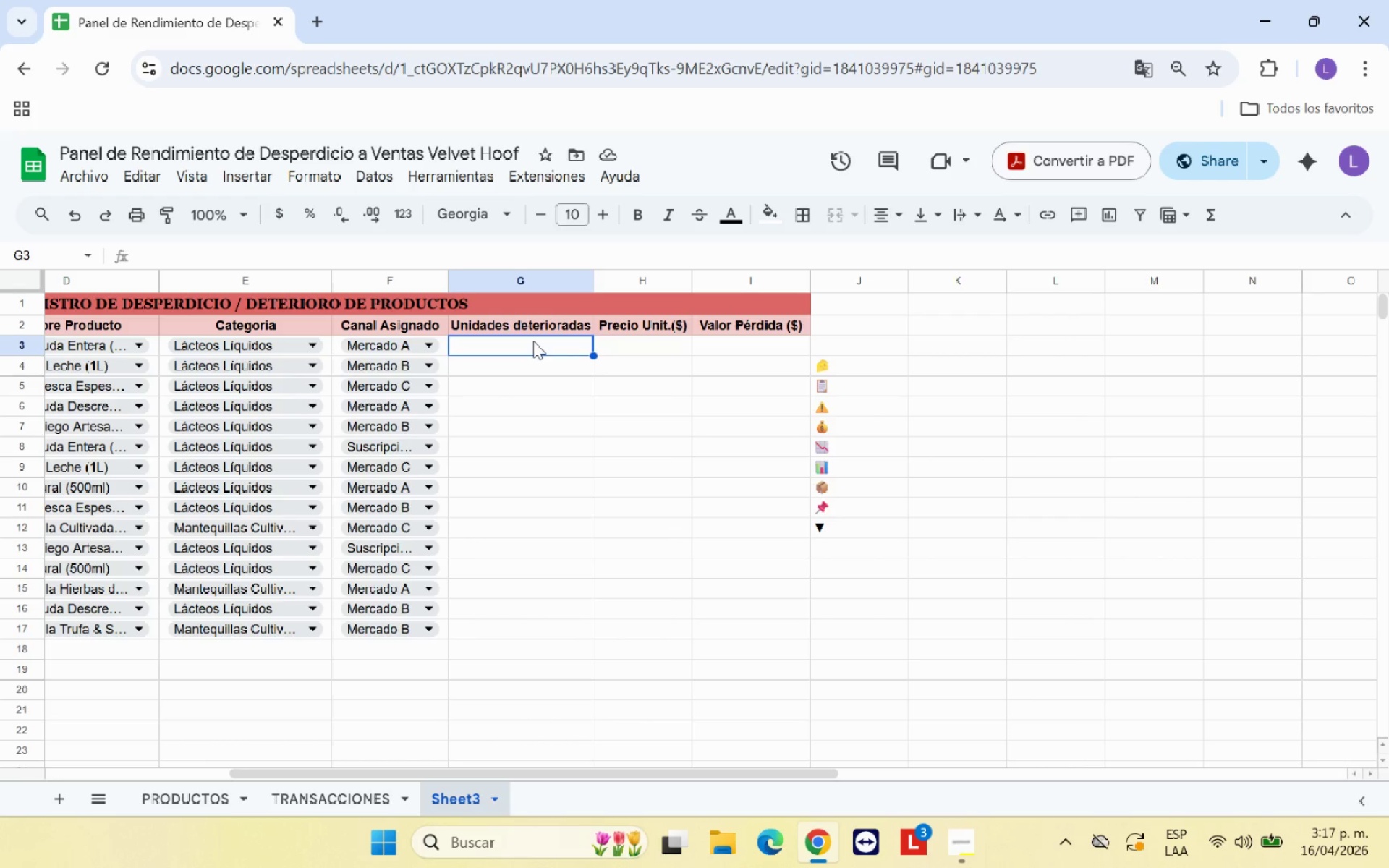 
key(3)
 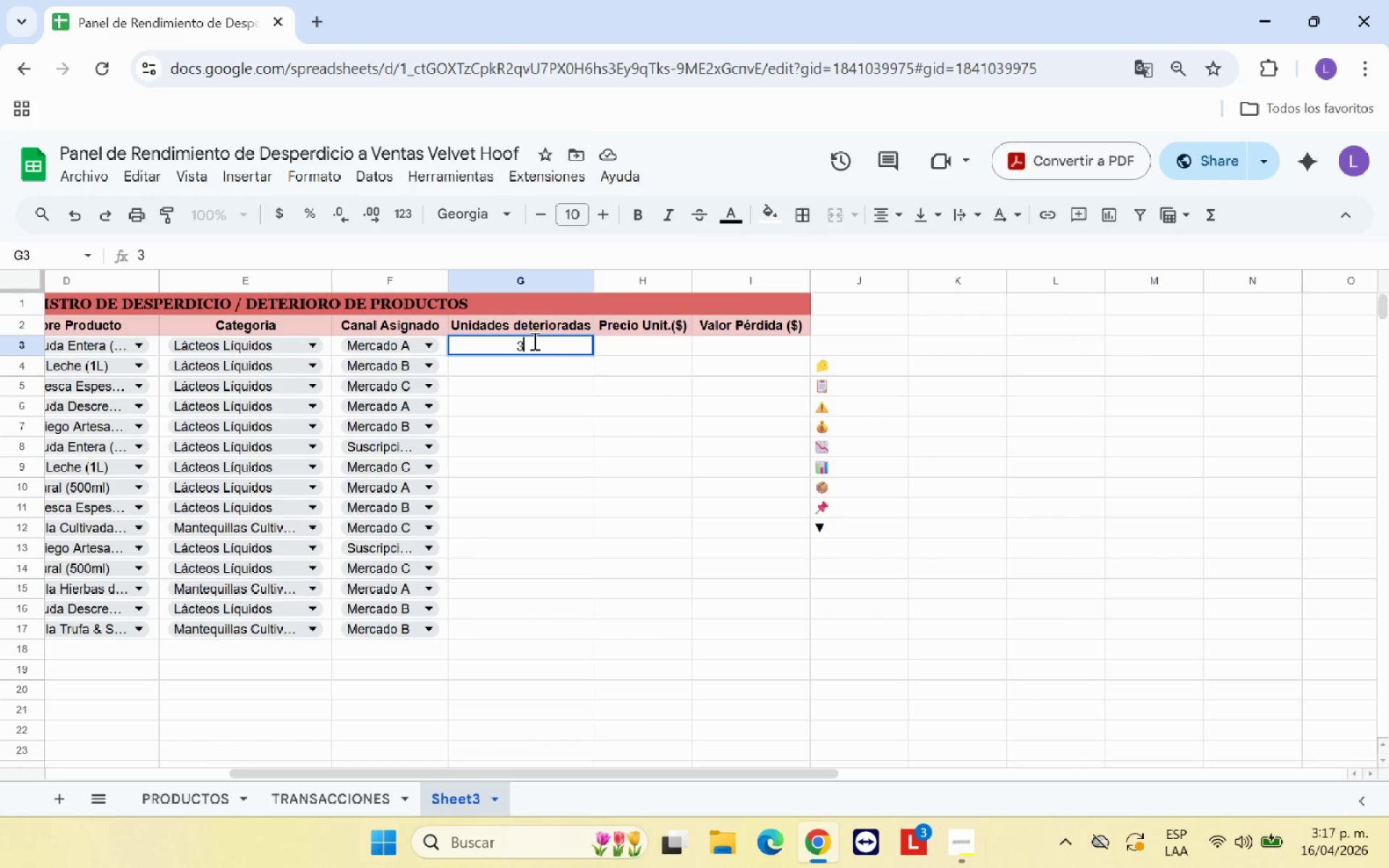 
key(Enter)
 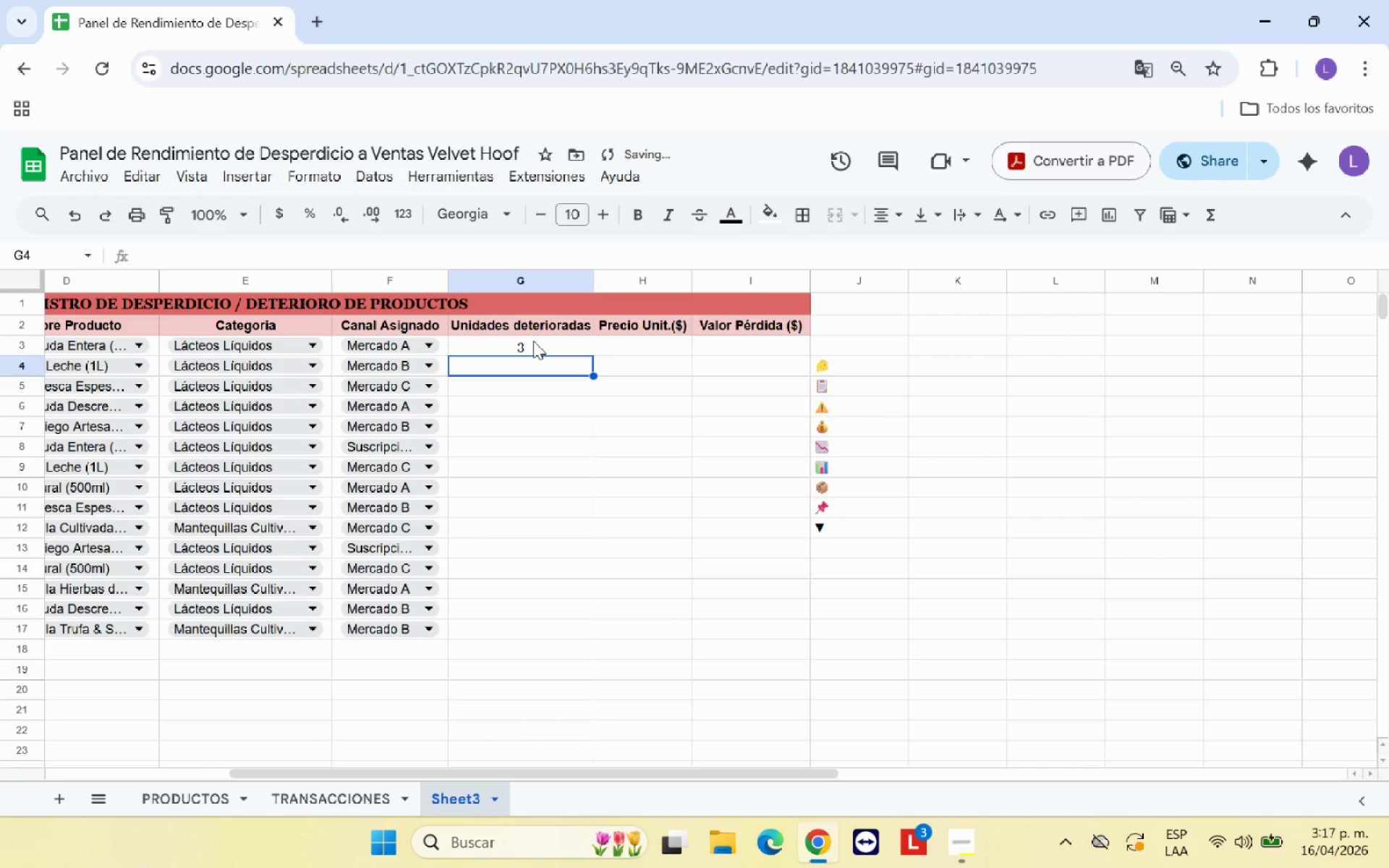 
key(5)
 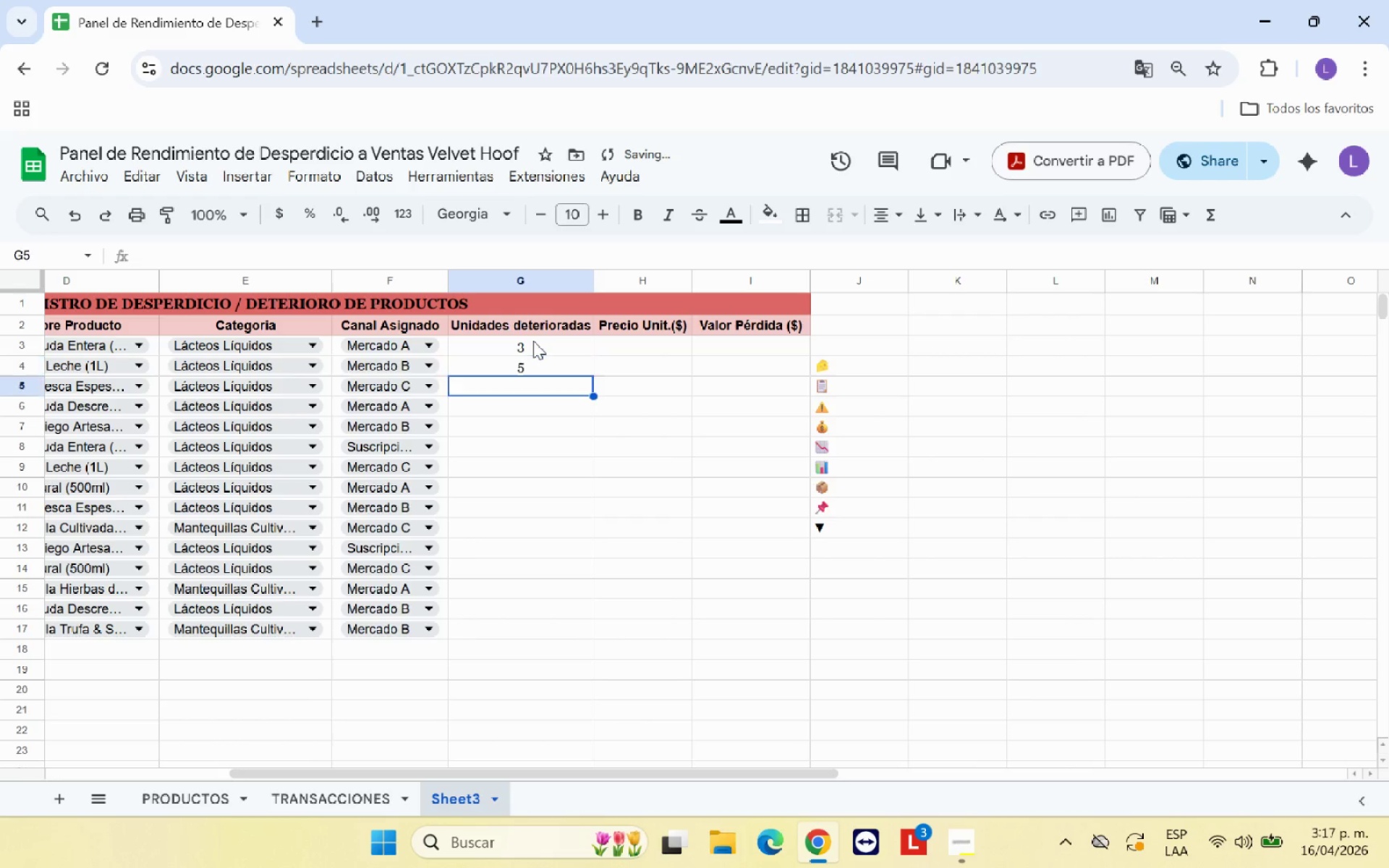 
key(Enter)
 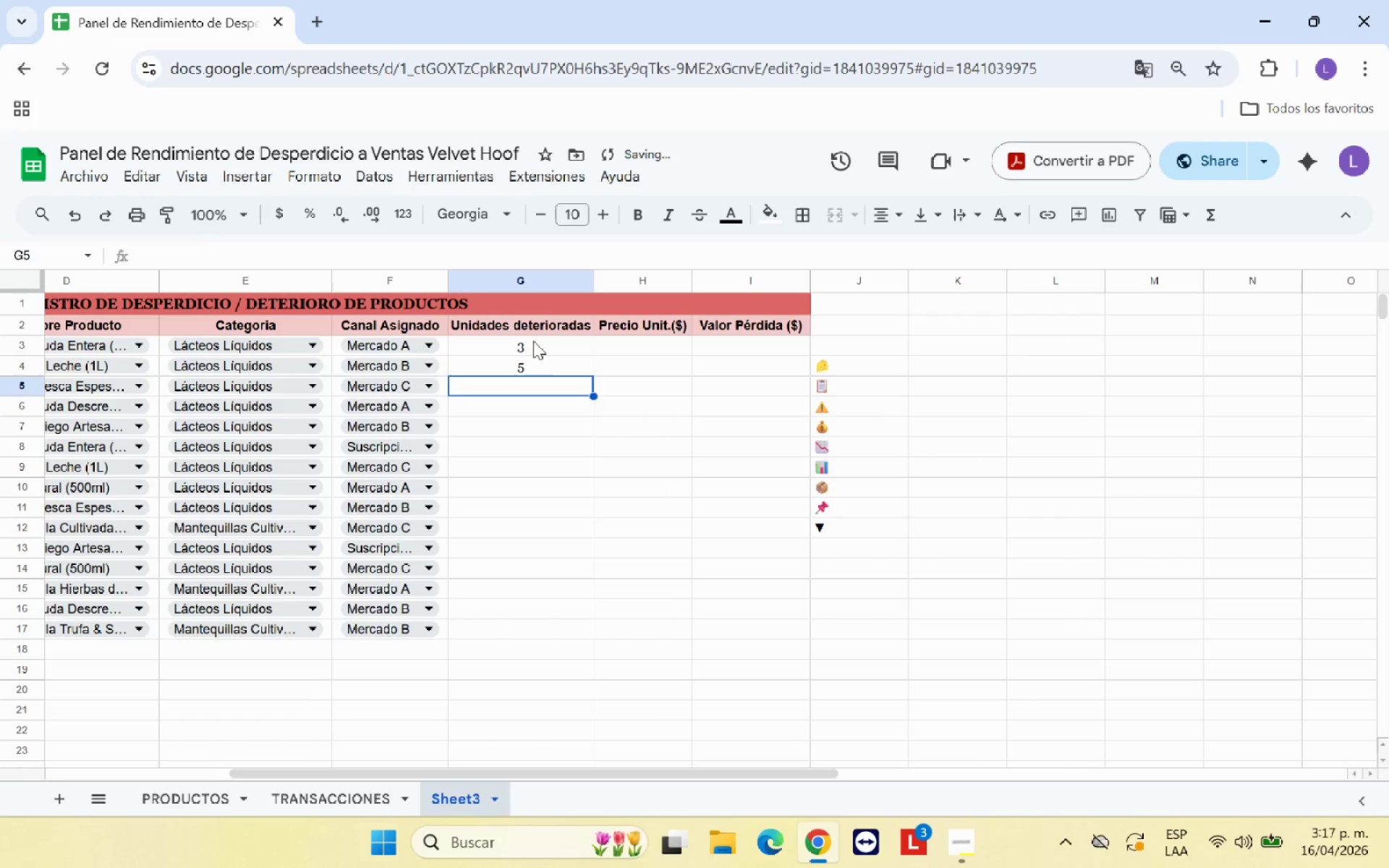 
key(2)
 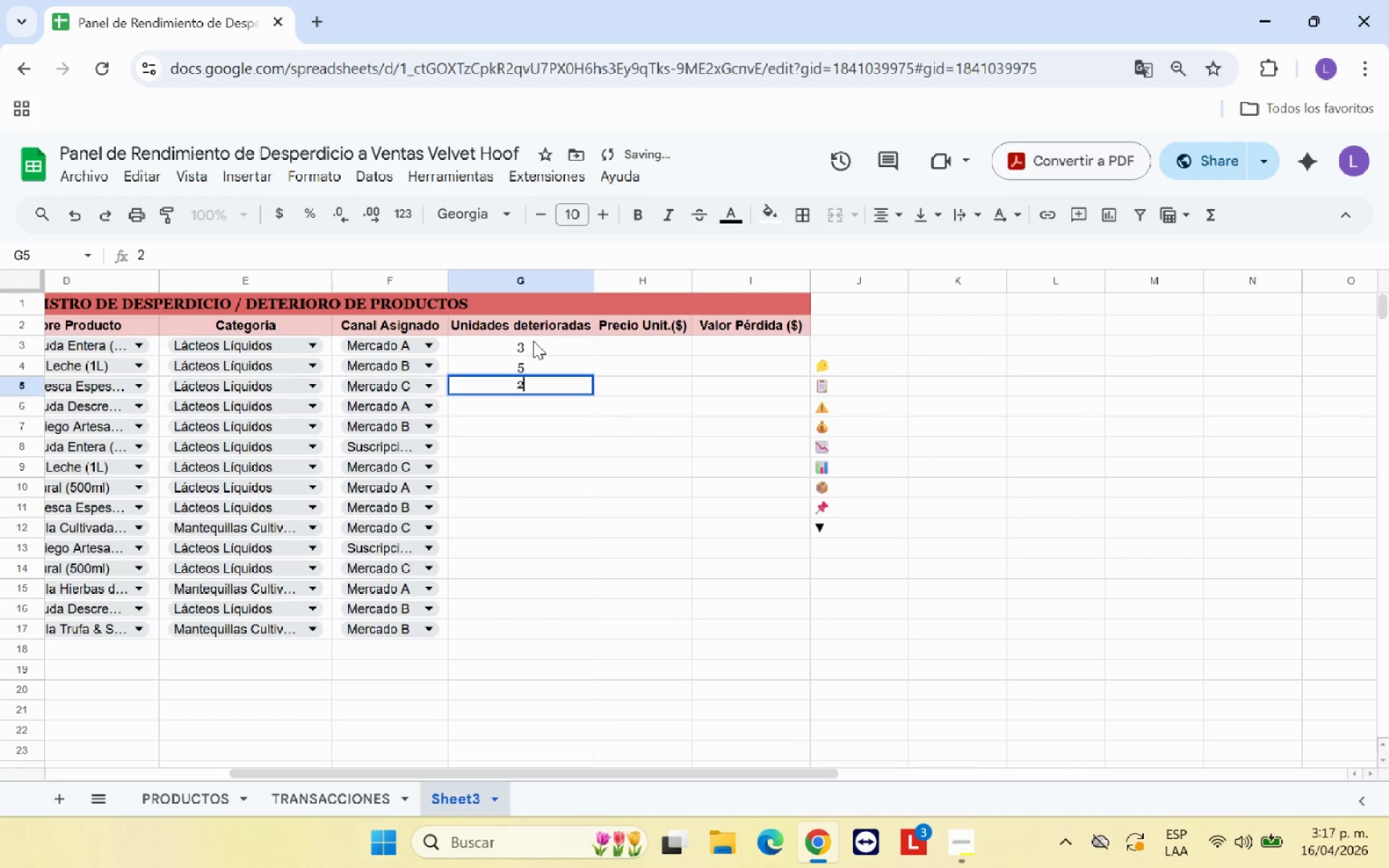 
key(Enter)
 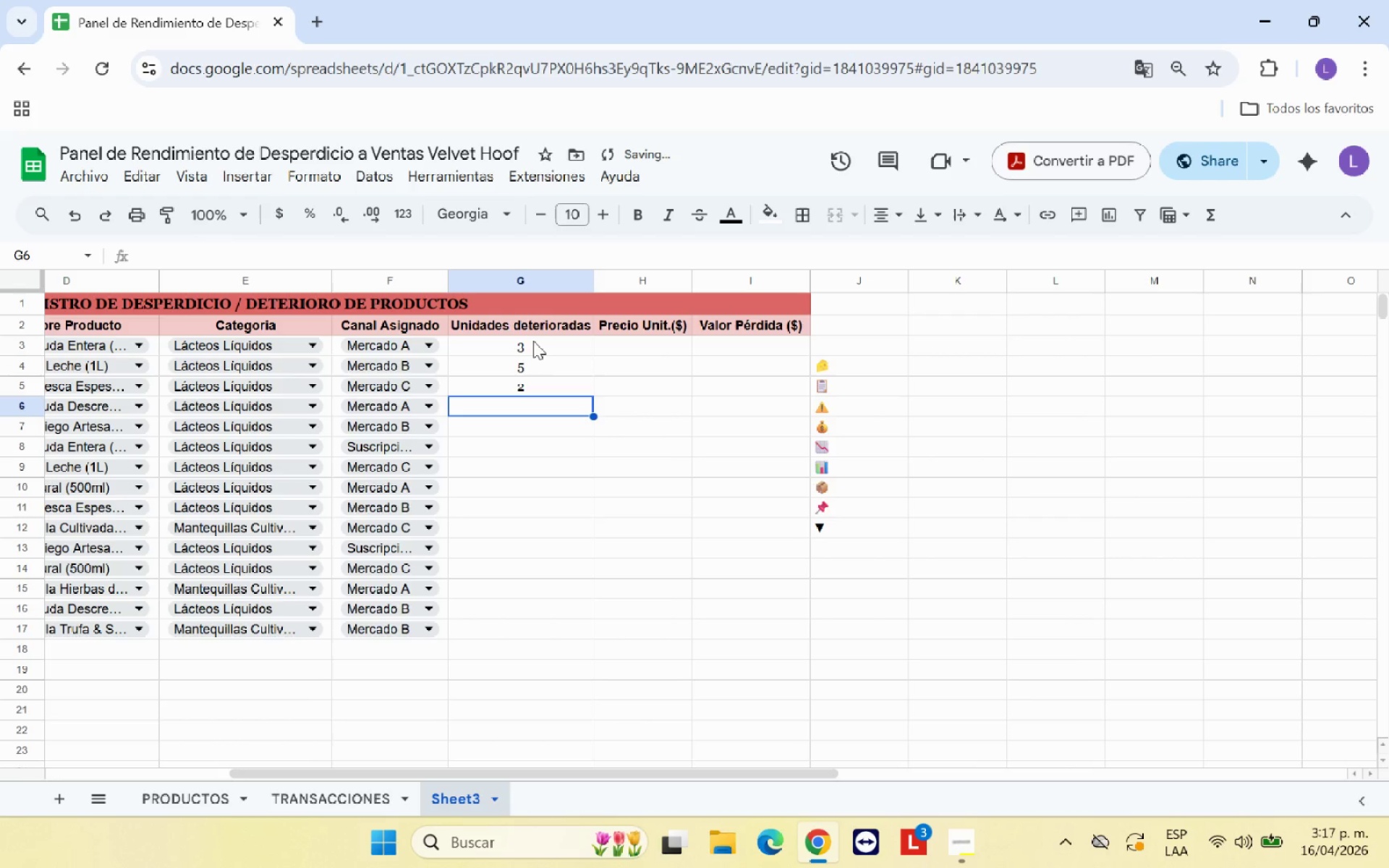 
key(4)
 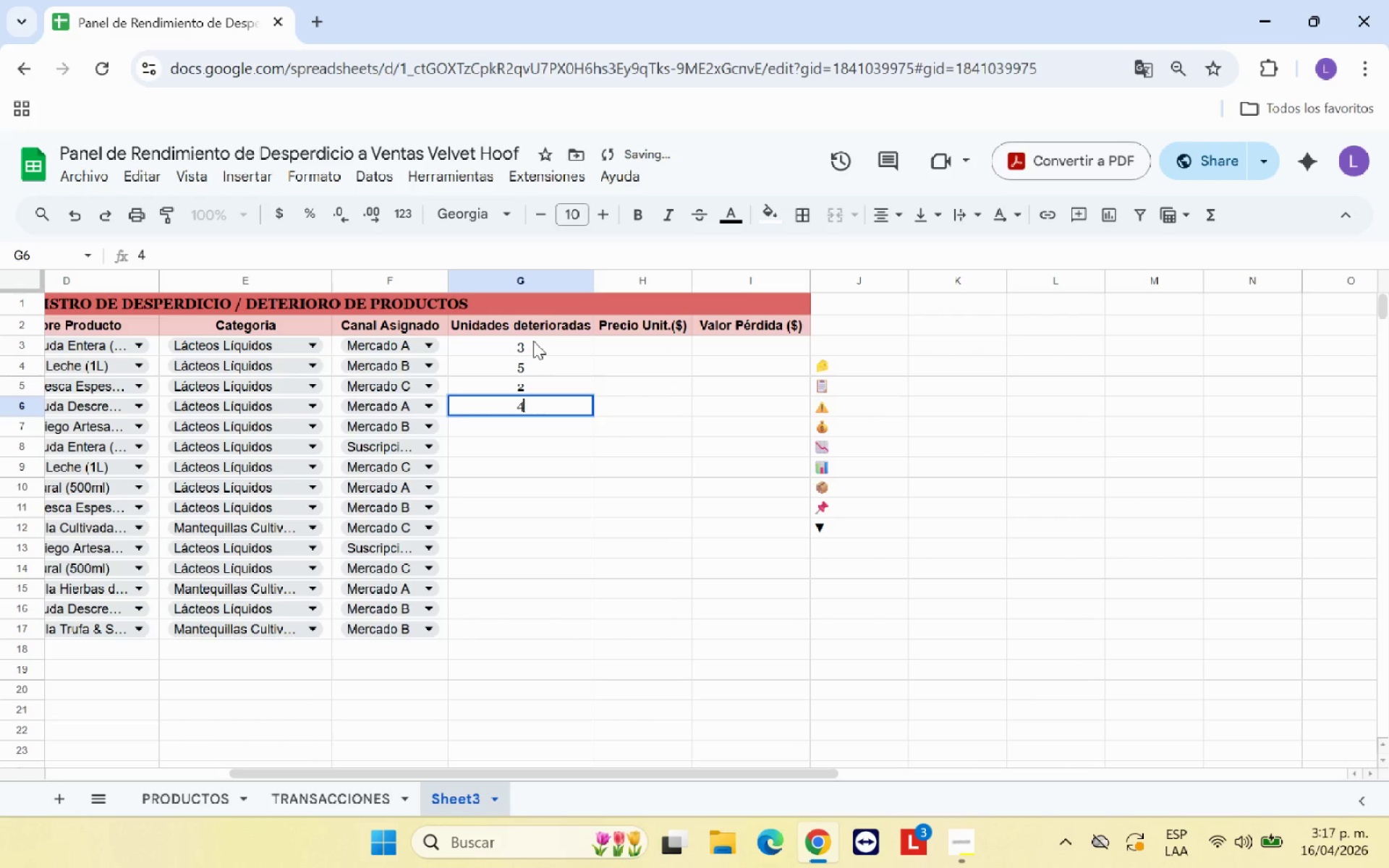 
key(Enter)
 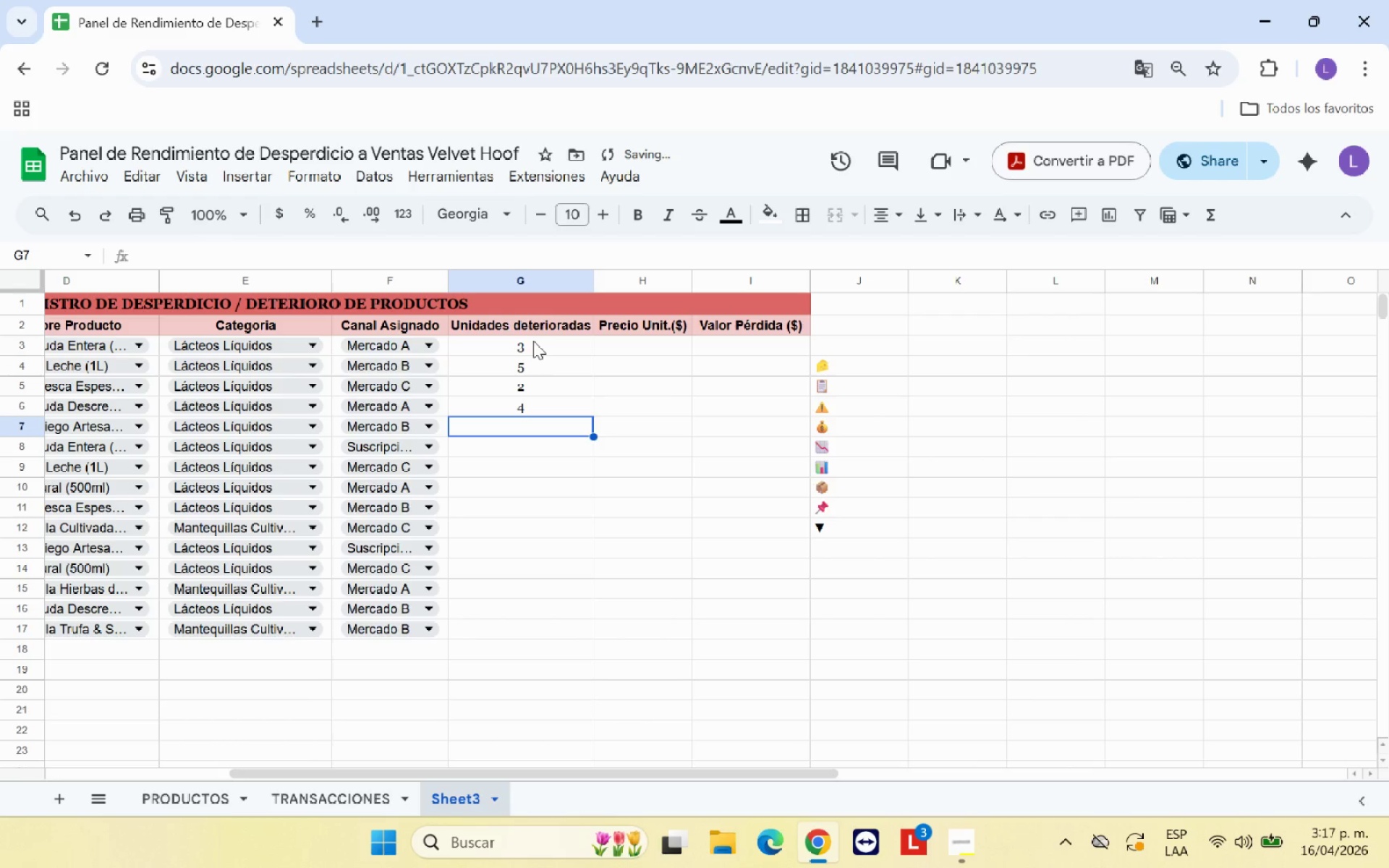 
key(3)
 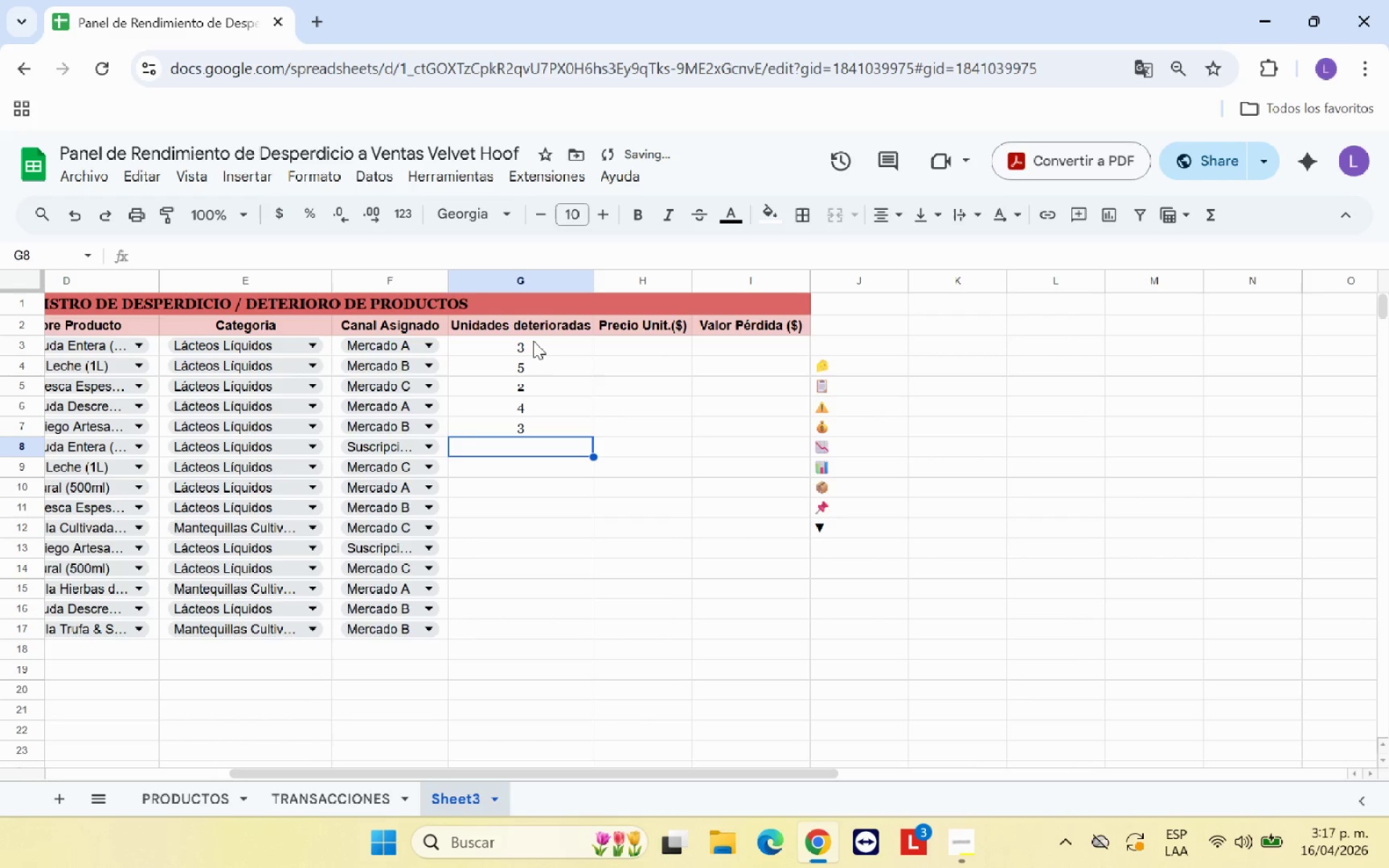 
key(Enter)
 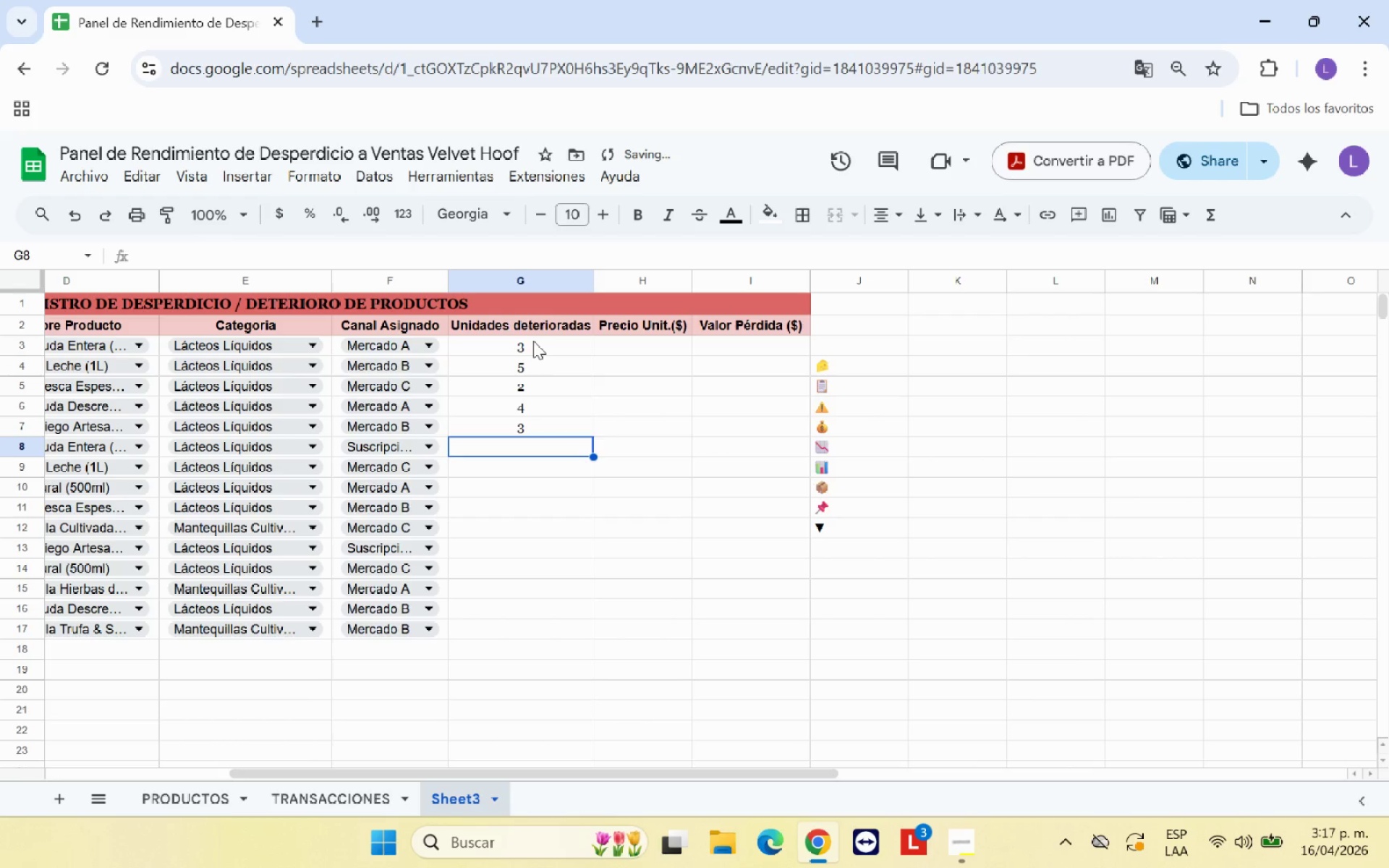 
key(2)
 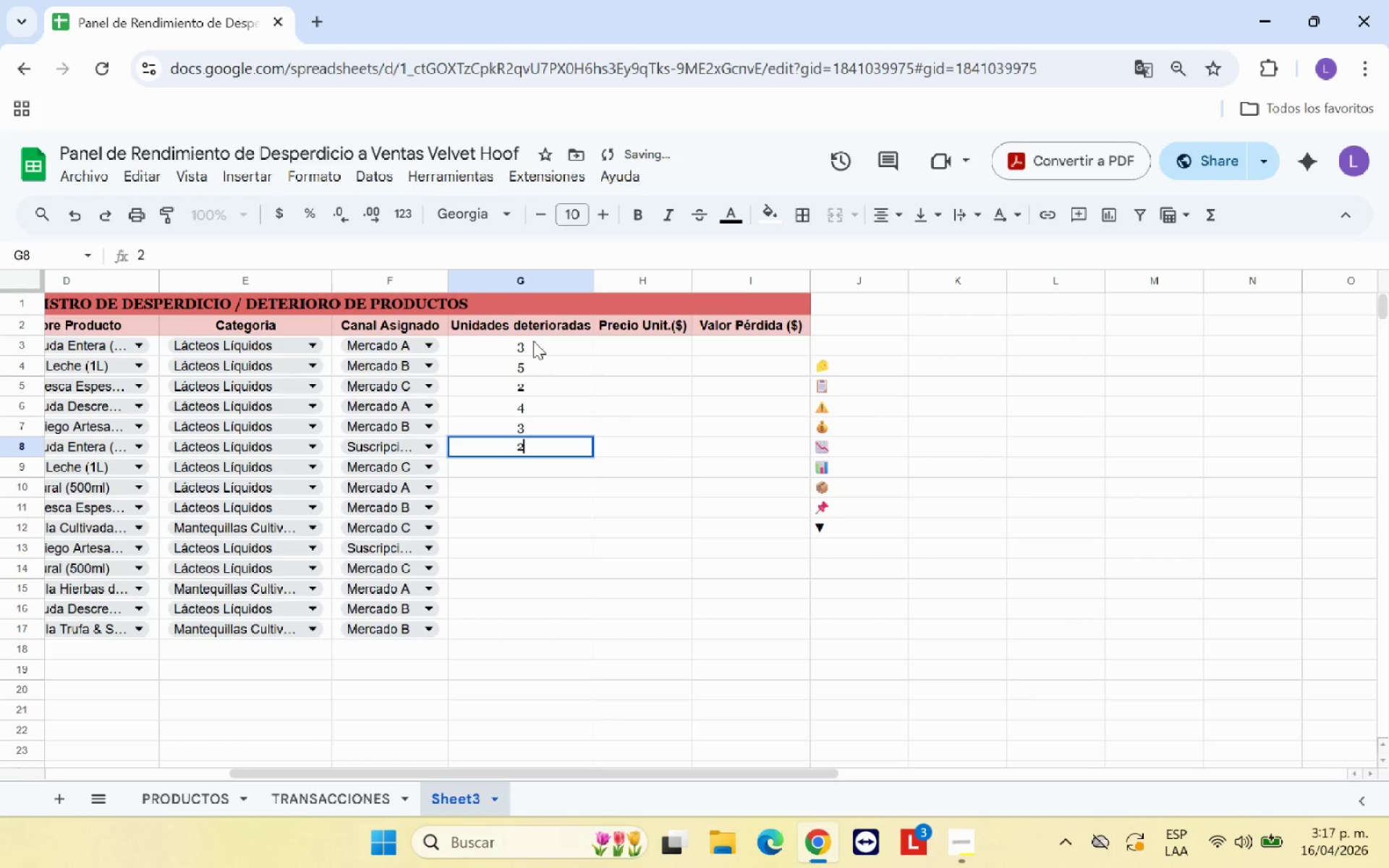 
key(Enter)
 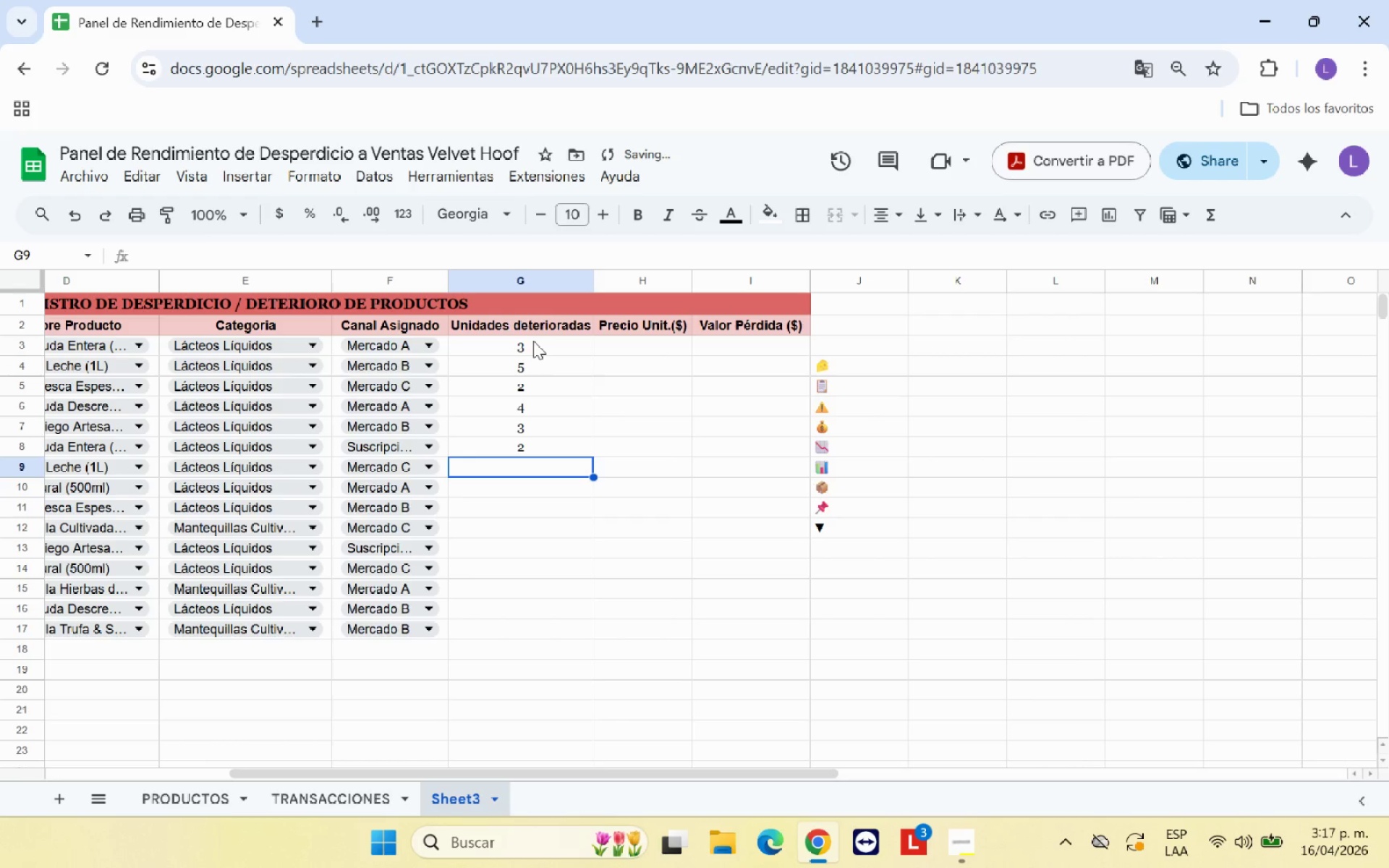 
key(6)
 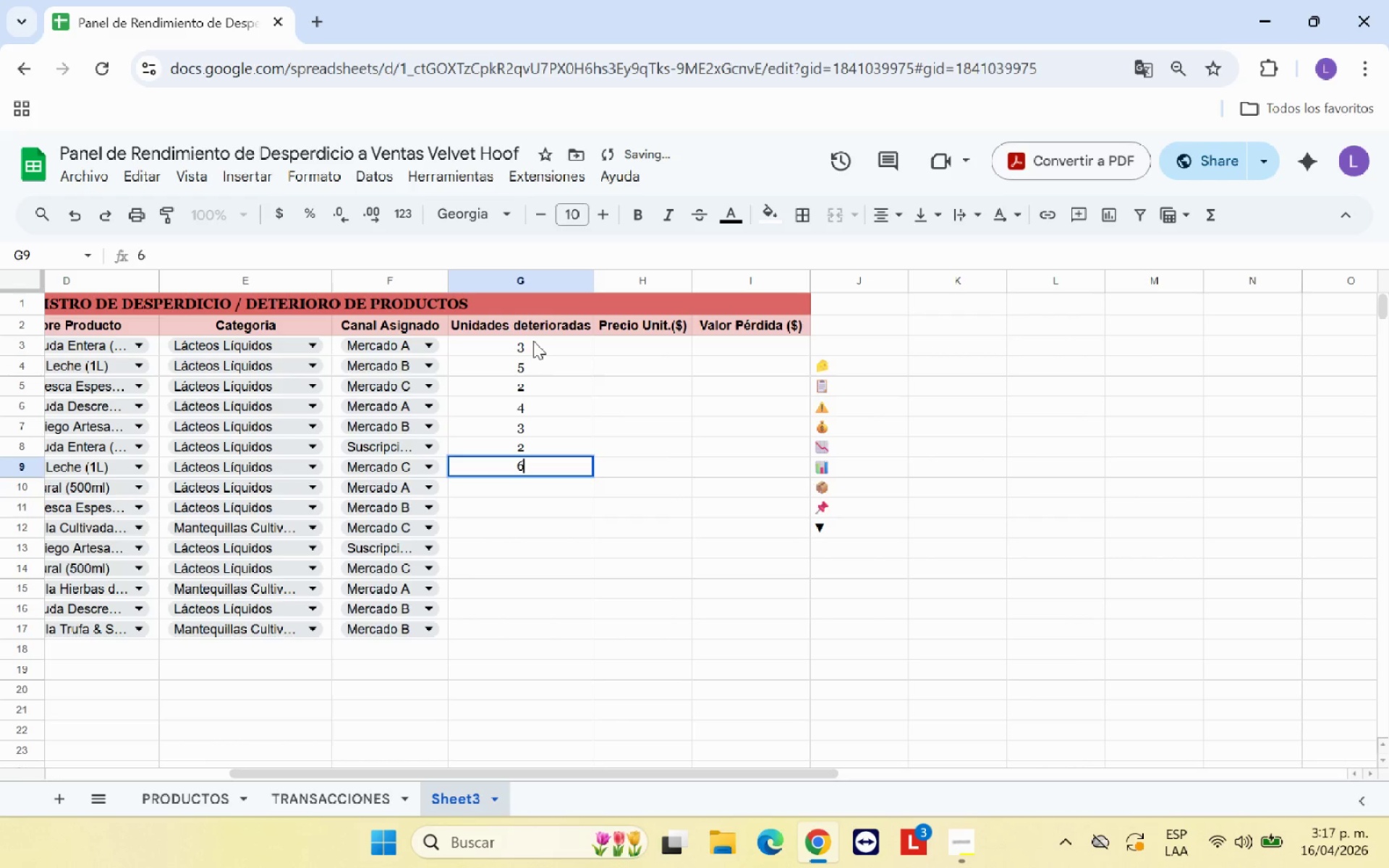 
key(Enter)
 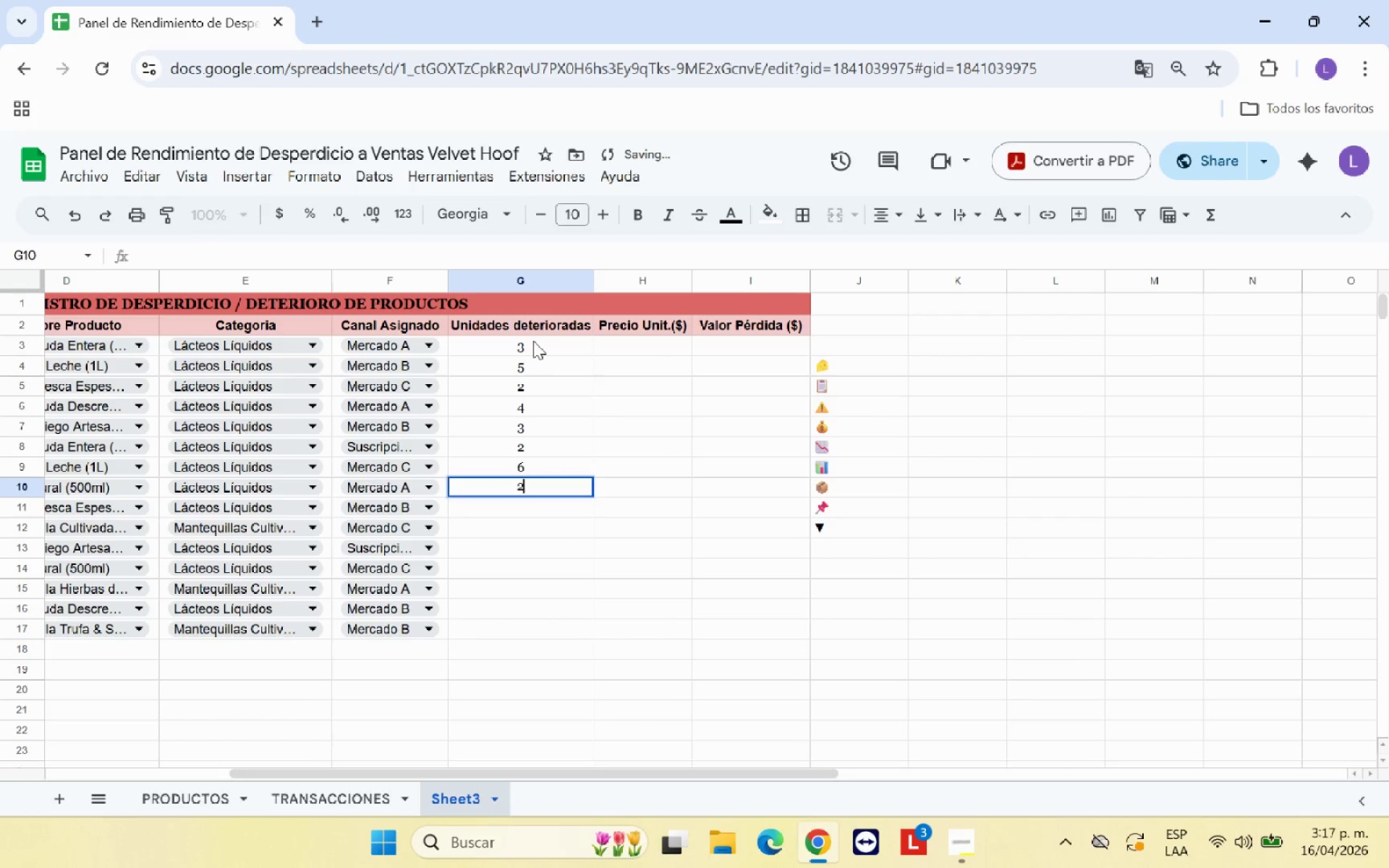 
key(2)
 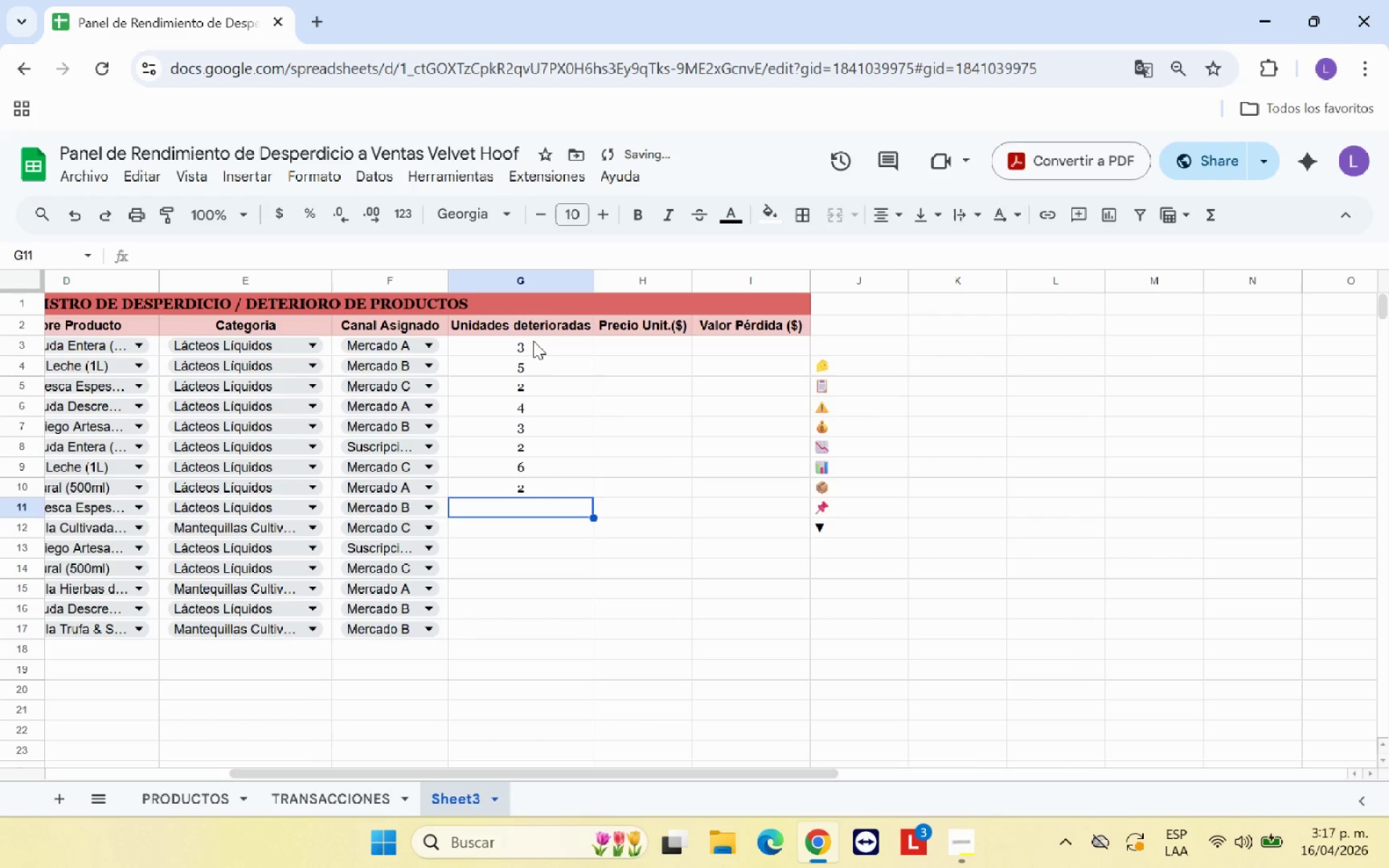 
key(Enter)
 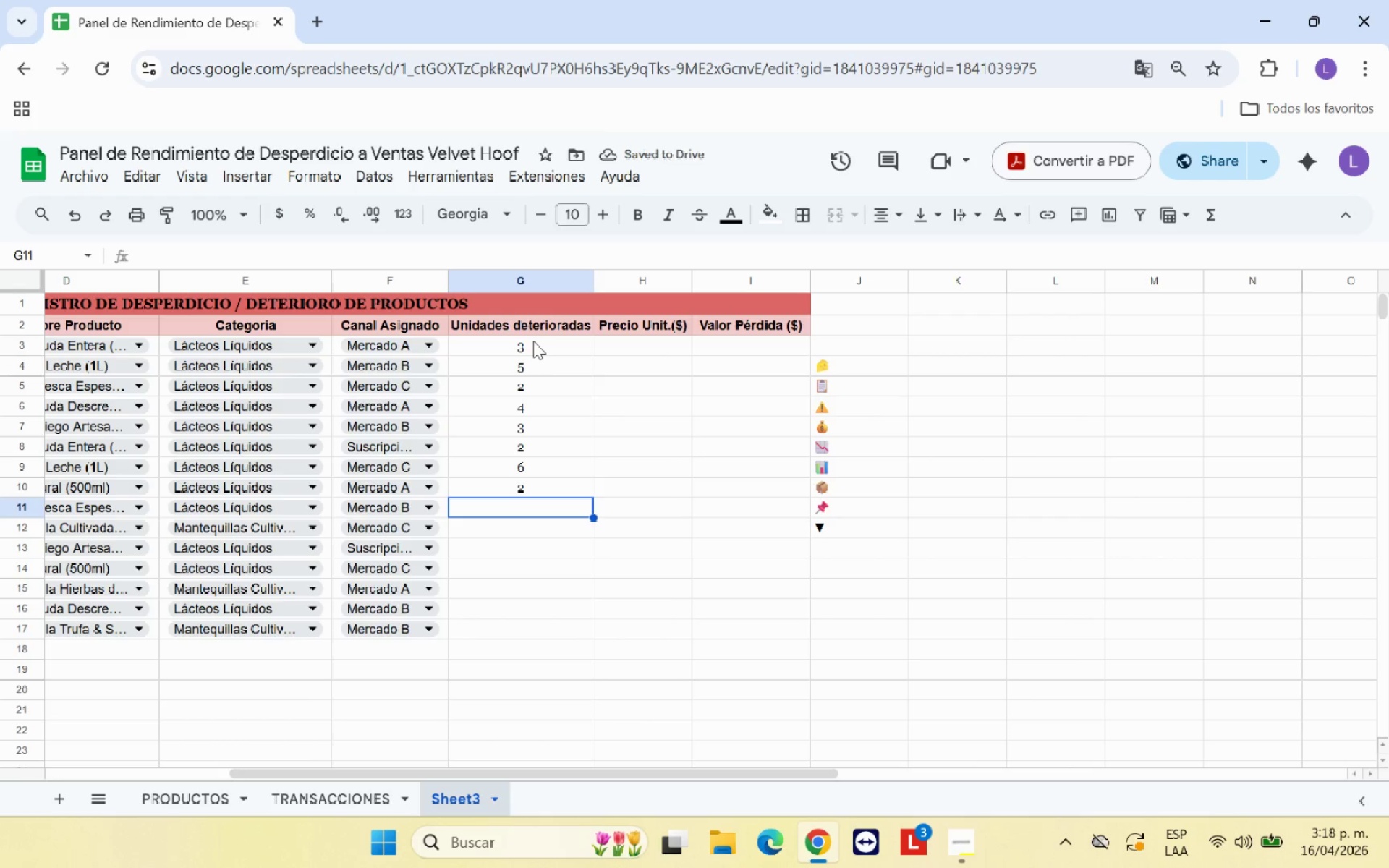 
key(4)
 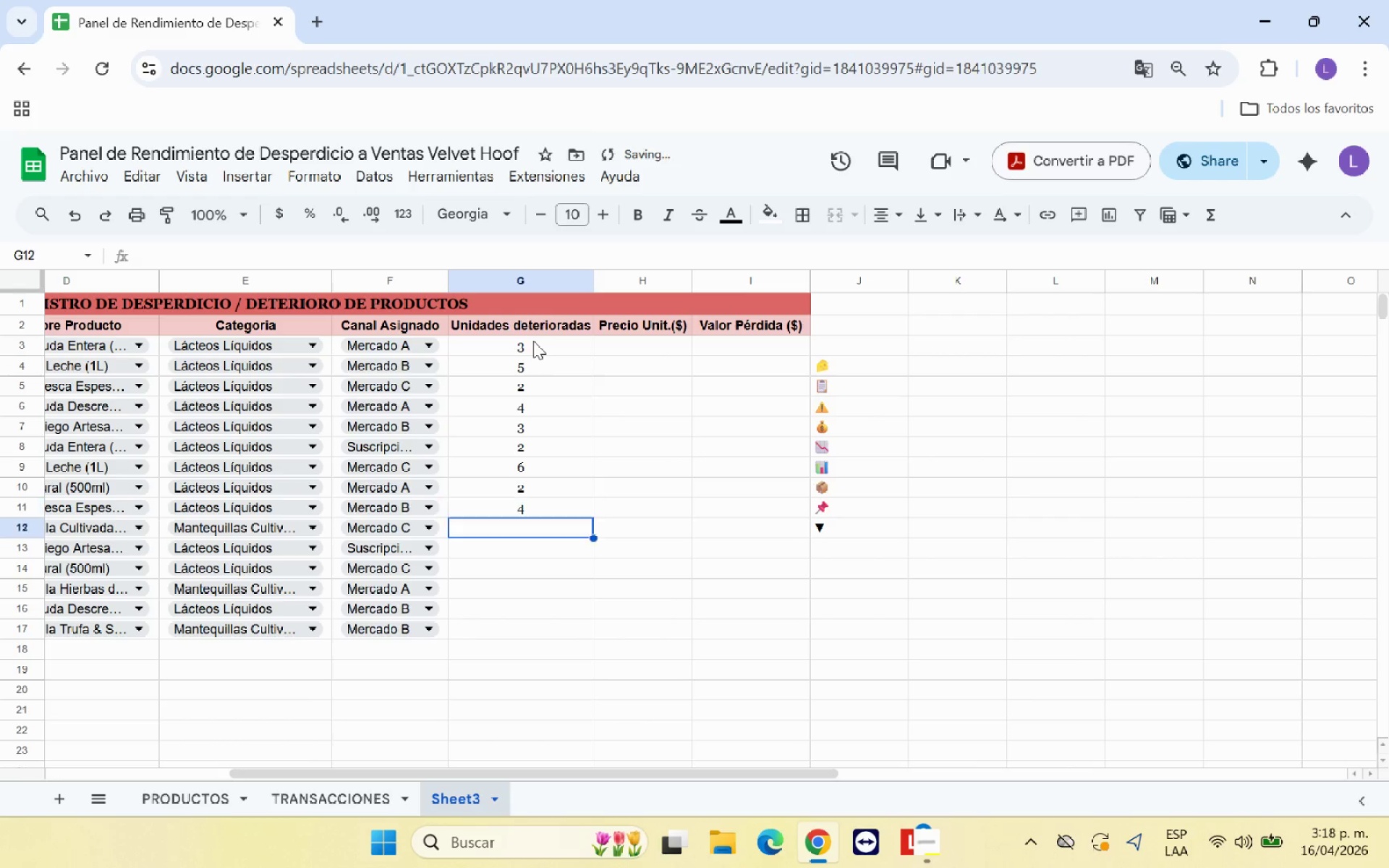 
key(Enter)
 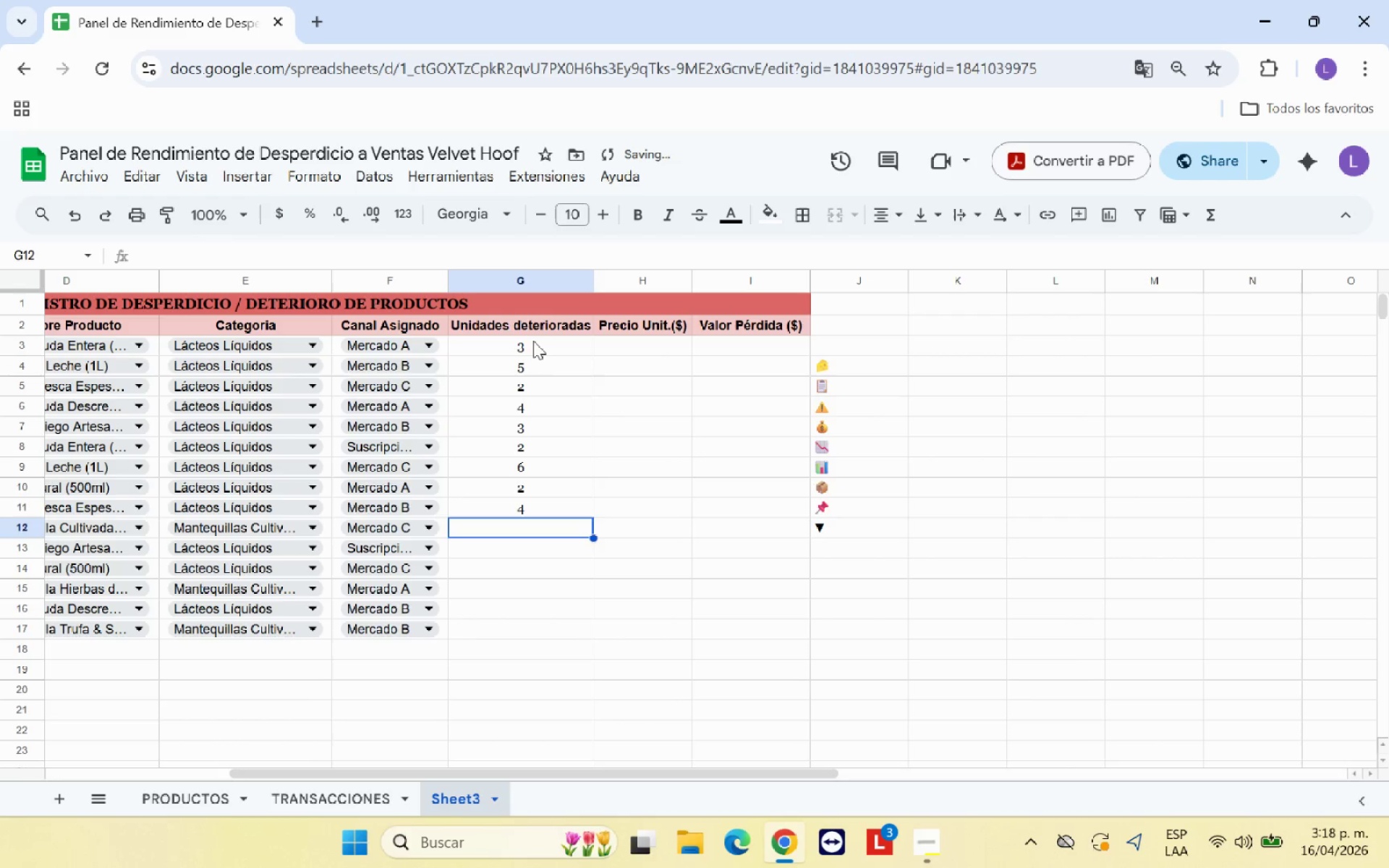 
key(1)
 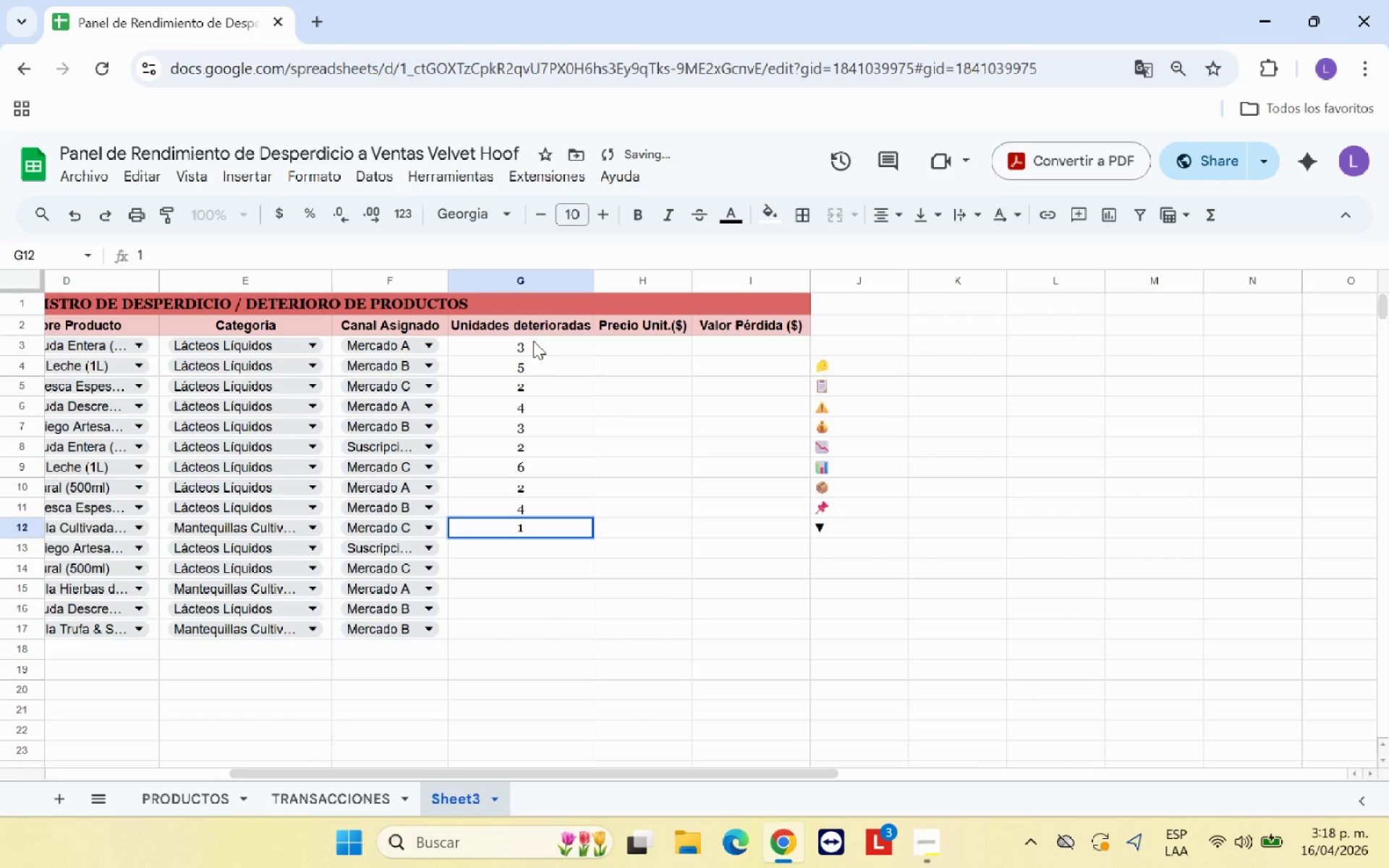 
key(Enter)
 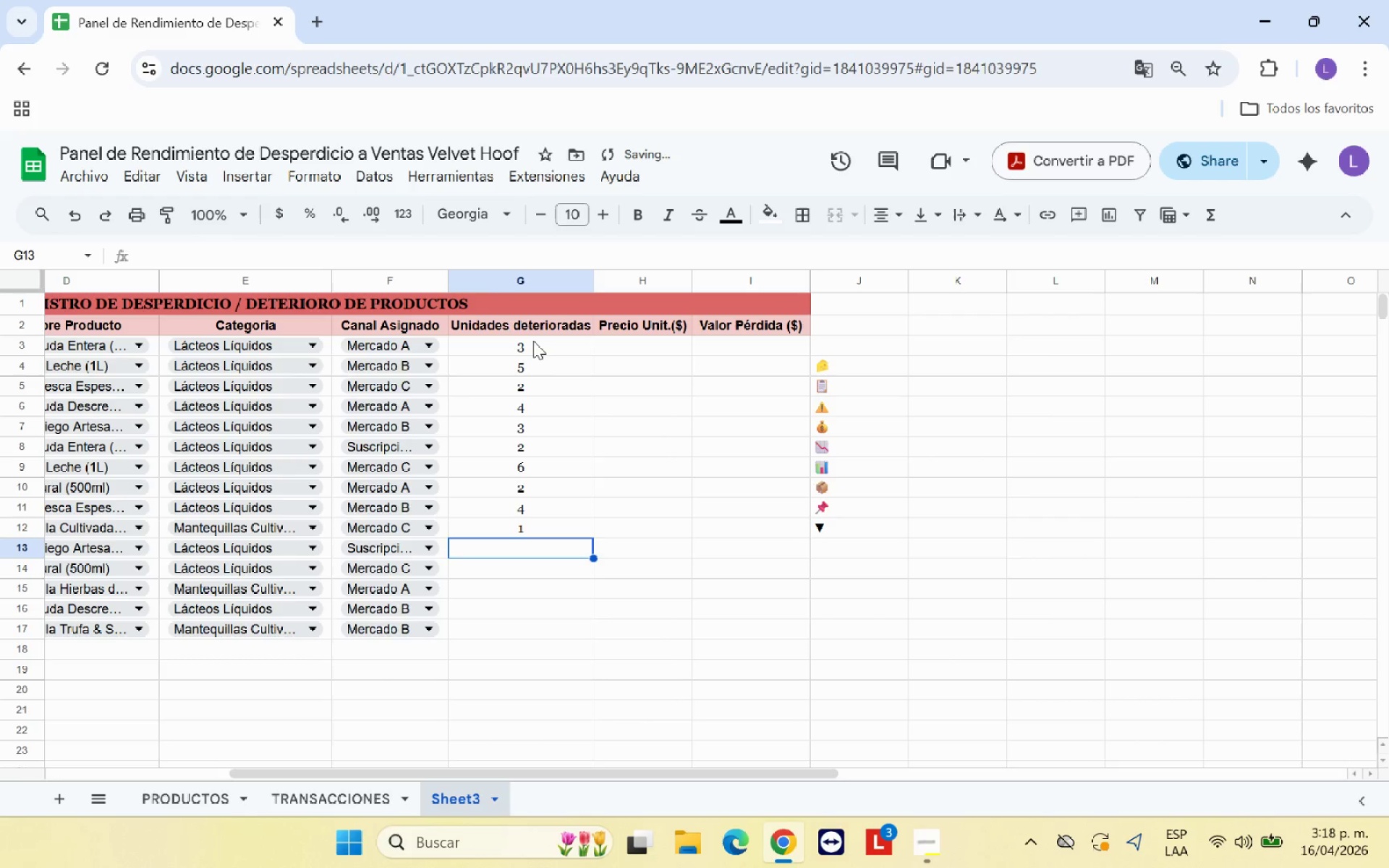 
key(2)
 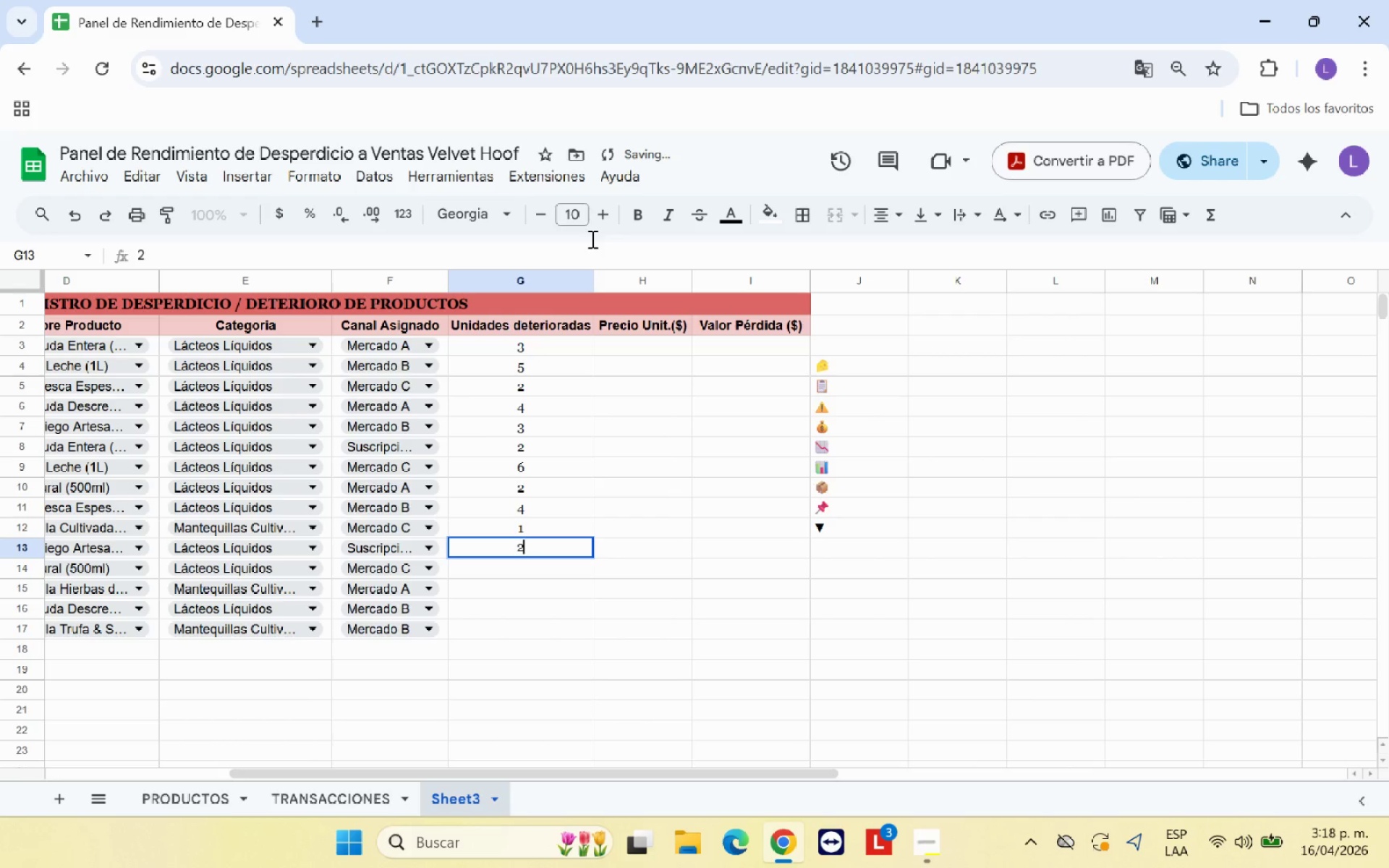 
key(Backspace)
 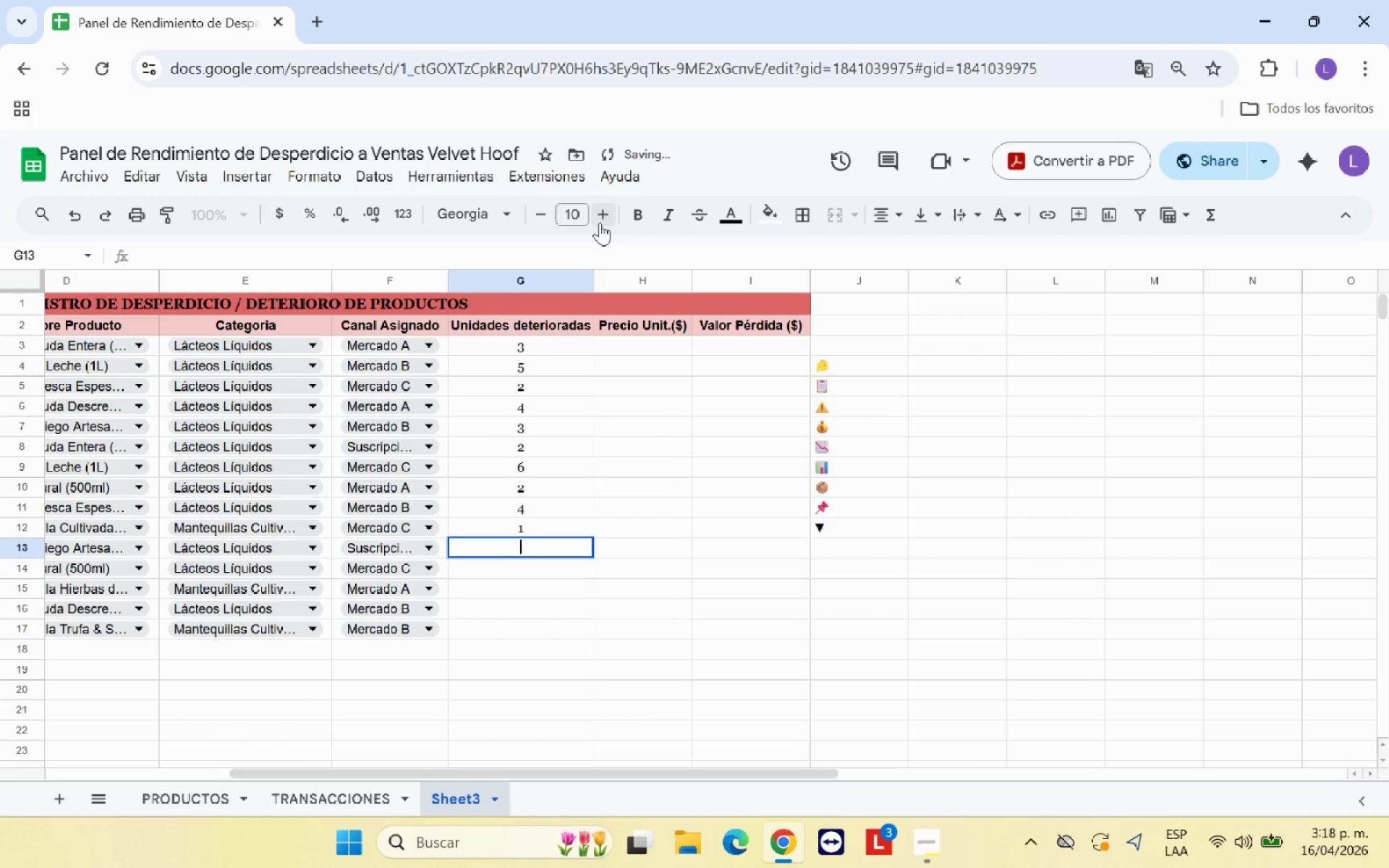 
key(3)
 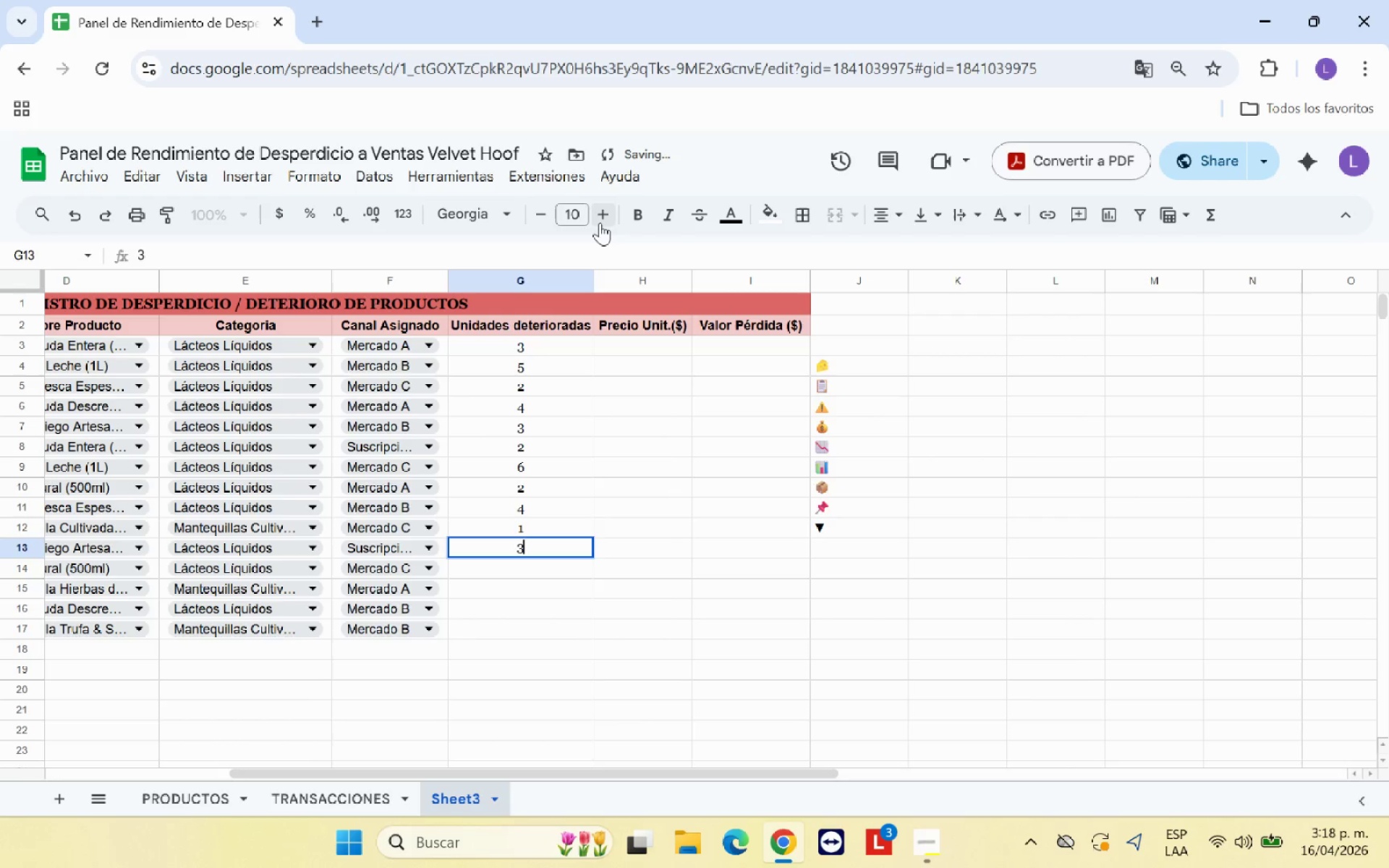 
key(Enter)
 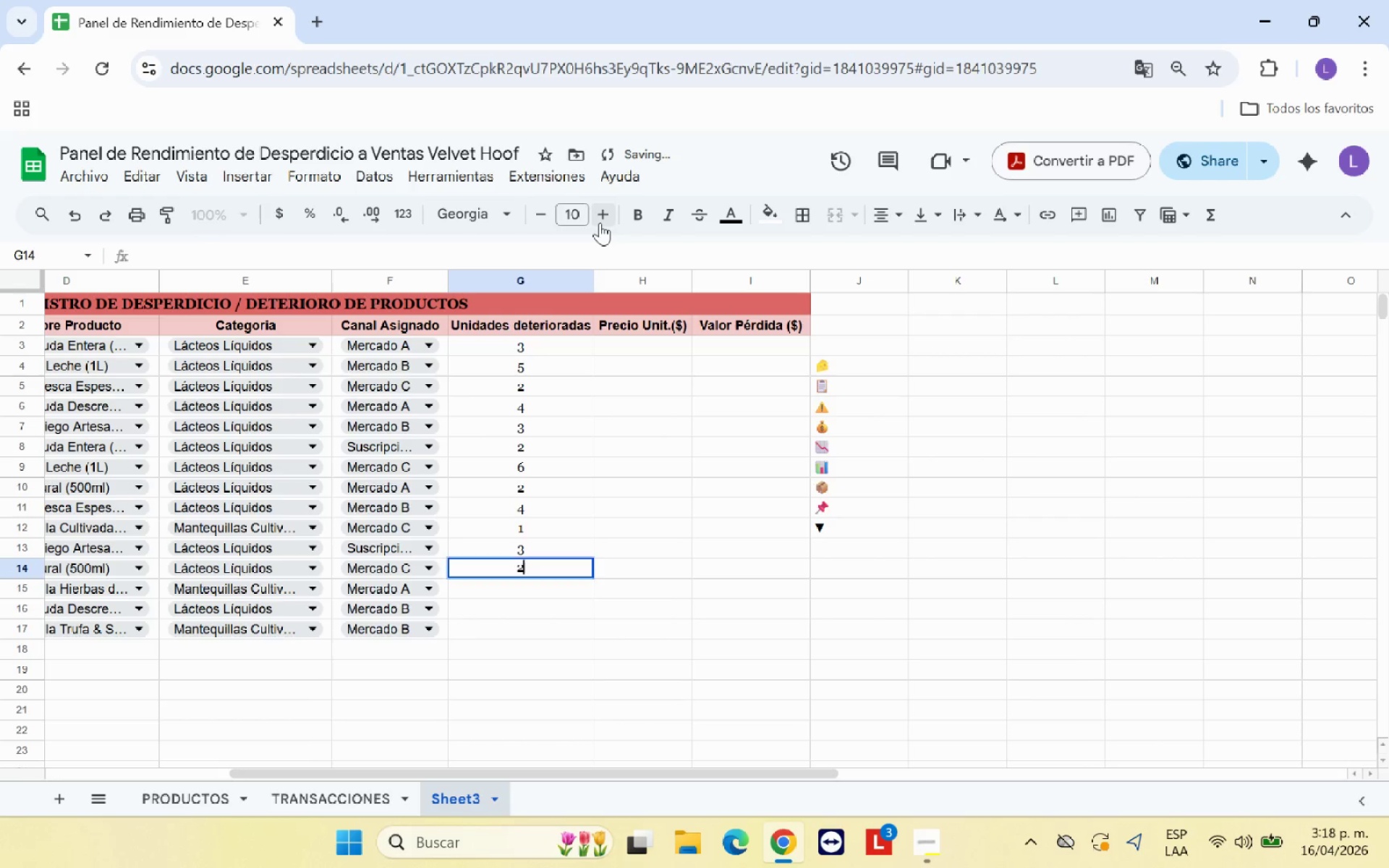 
key(2)
 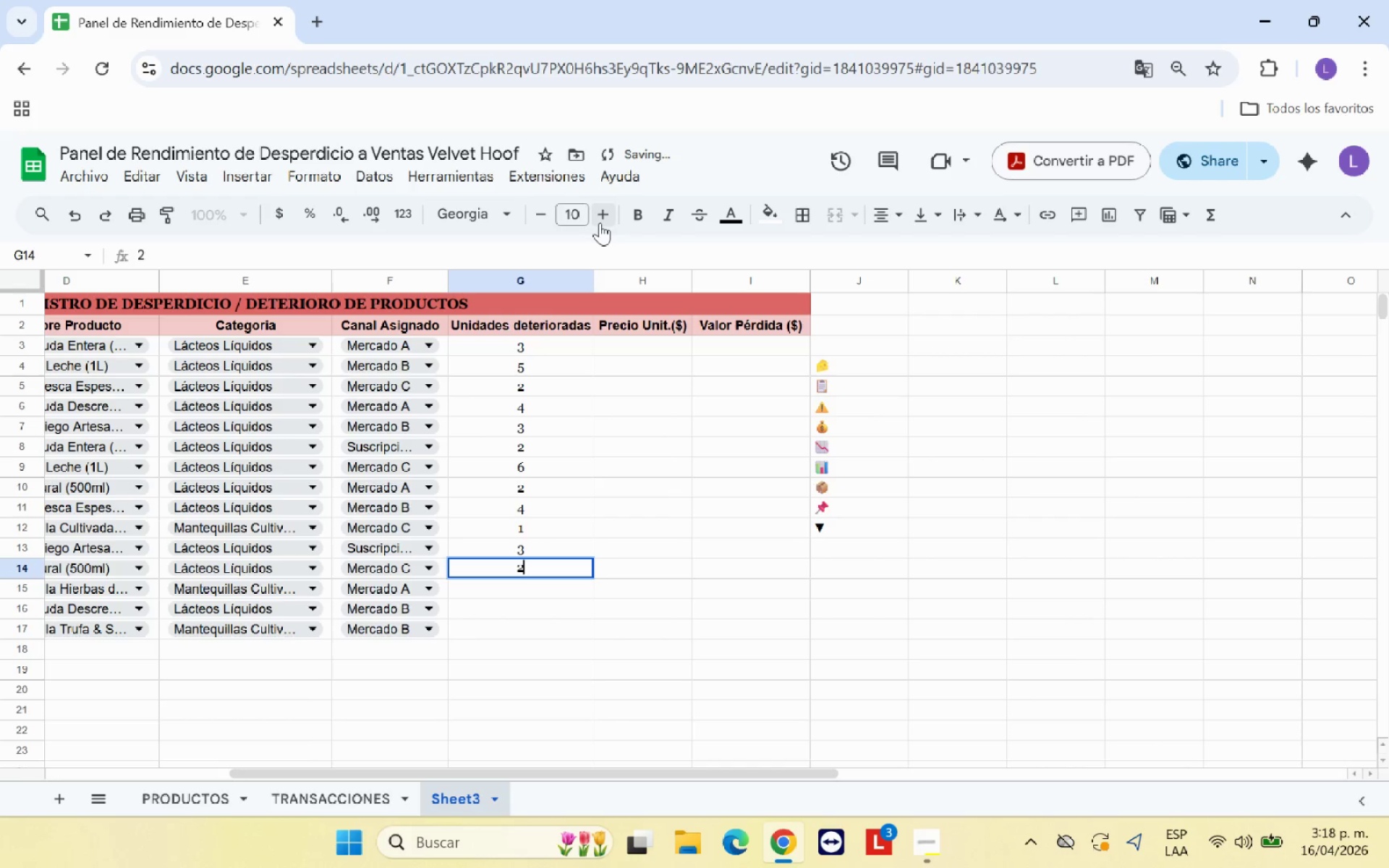 
key(Enter)
 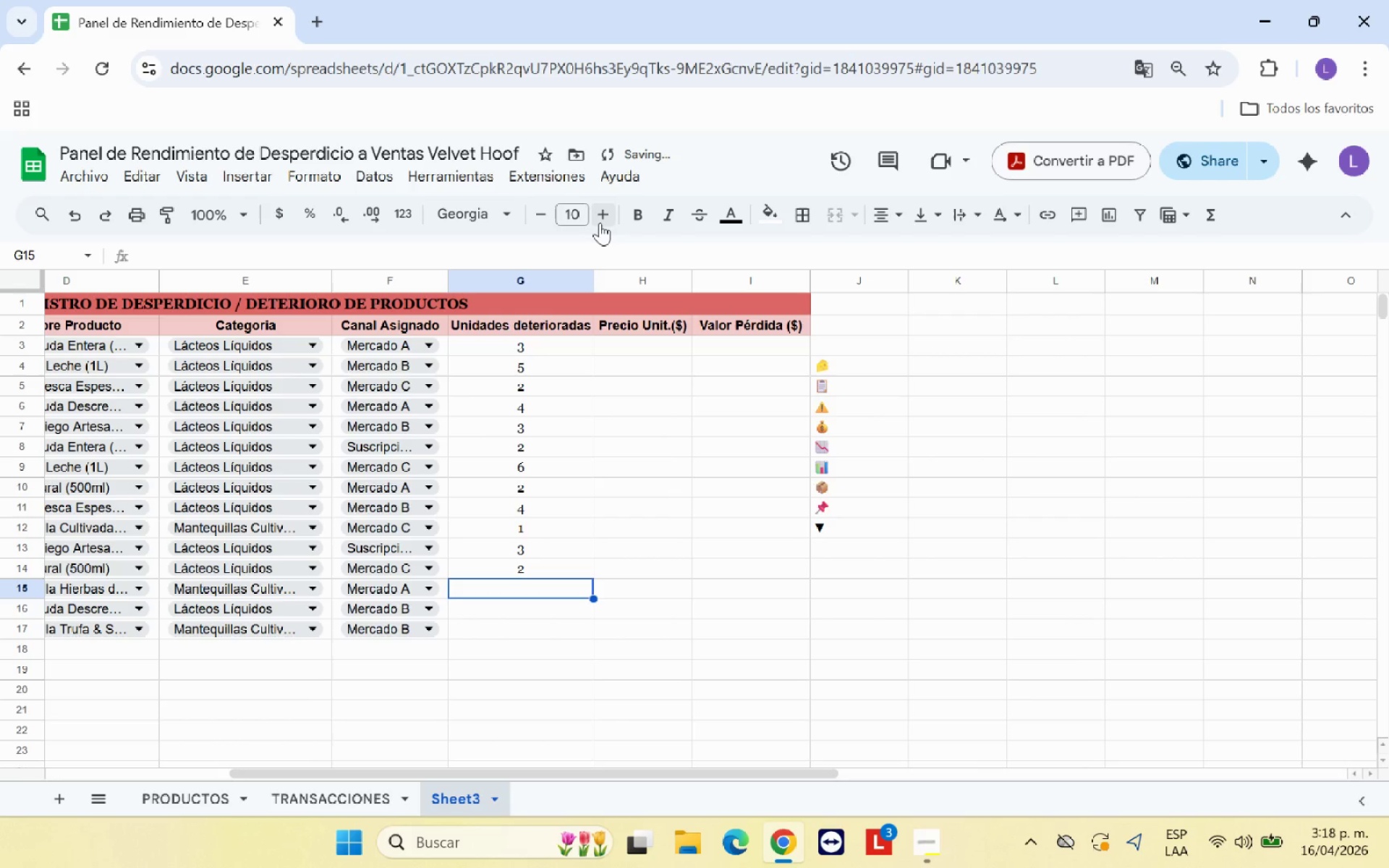 
key(1)
 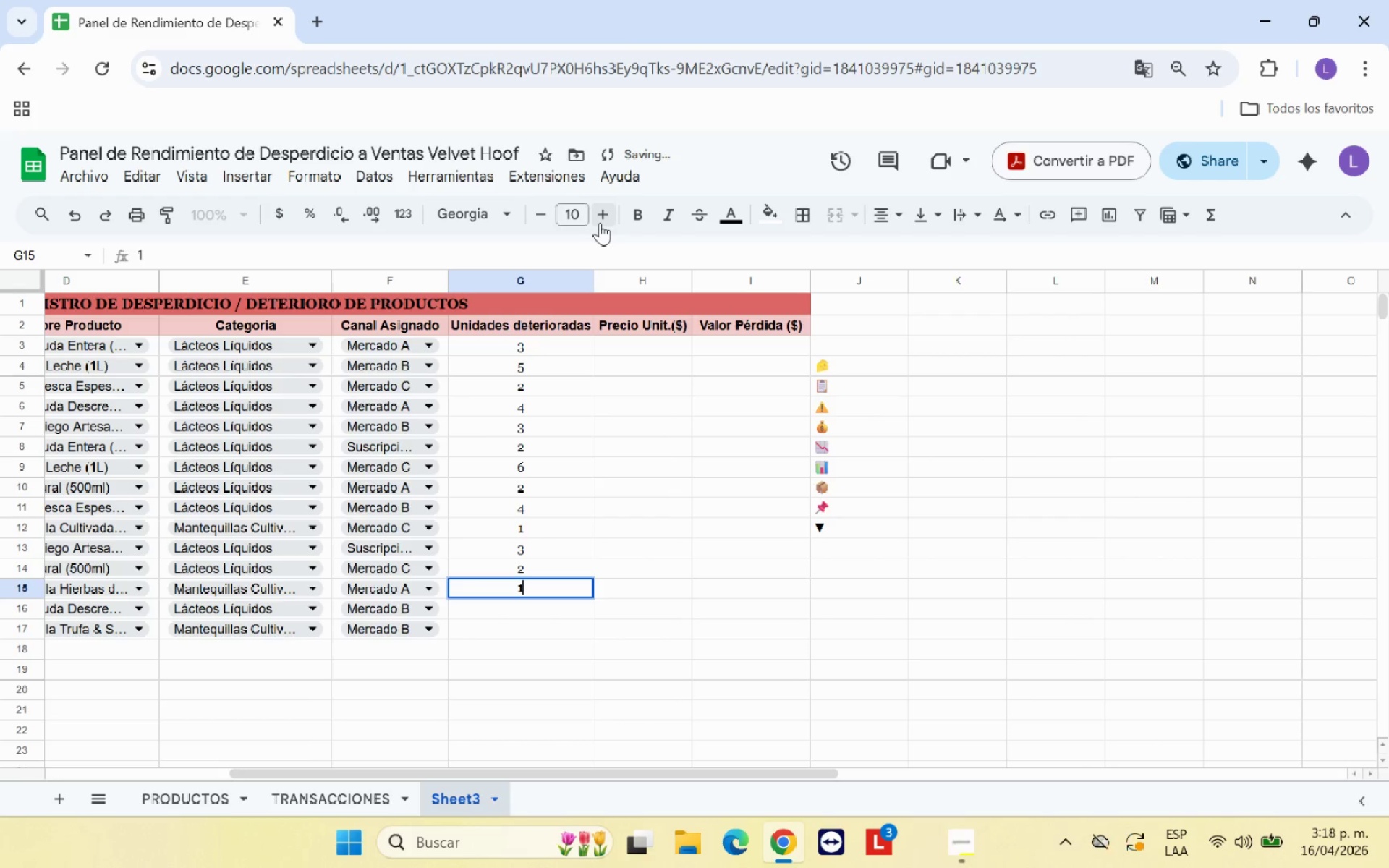 
key(Enter)
 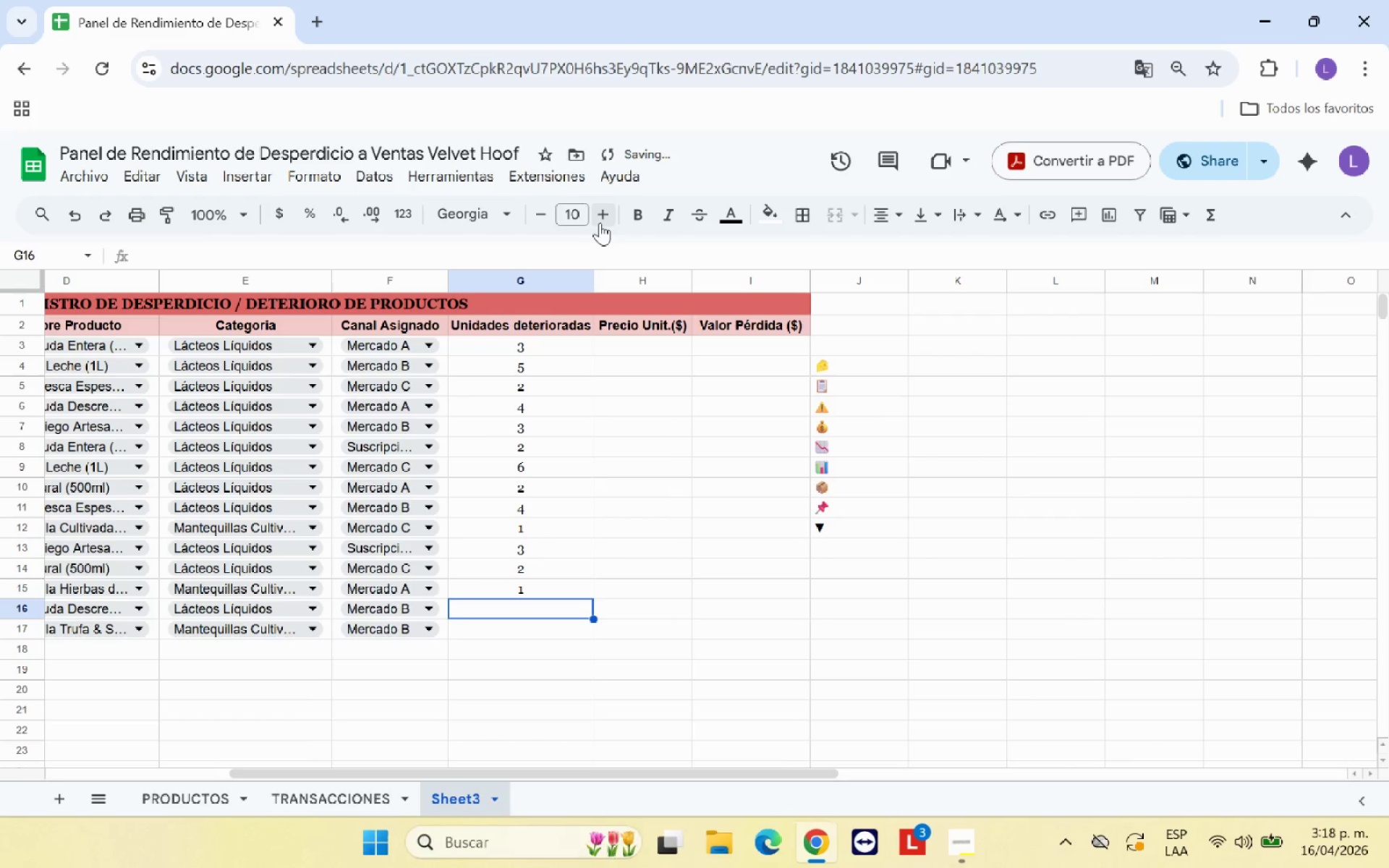 
key(3)
 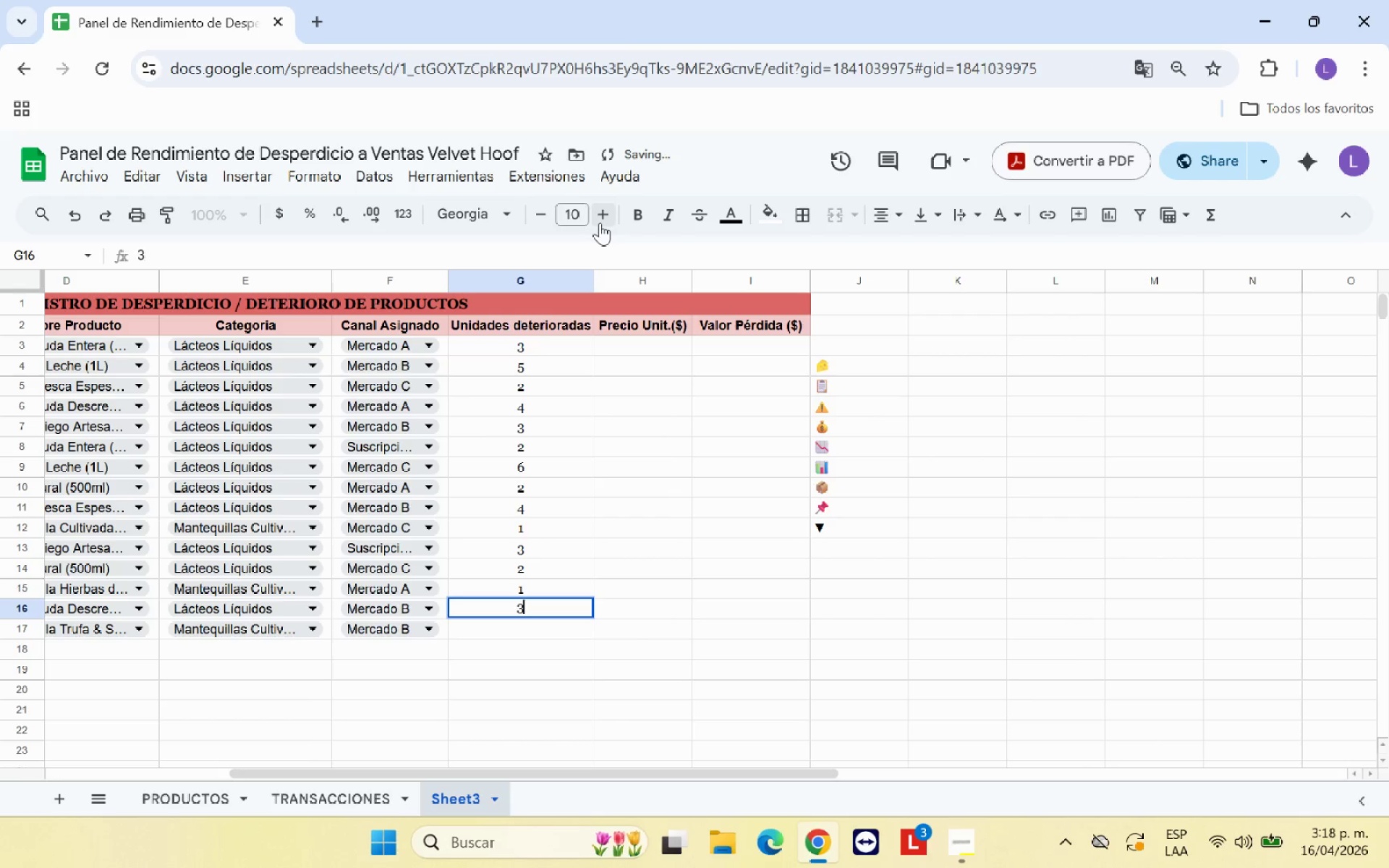 
key(Enter)
 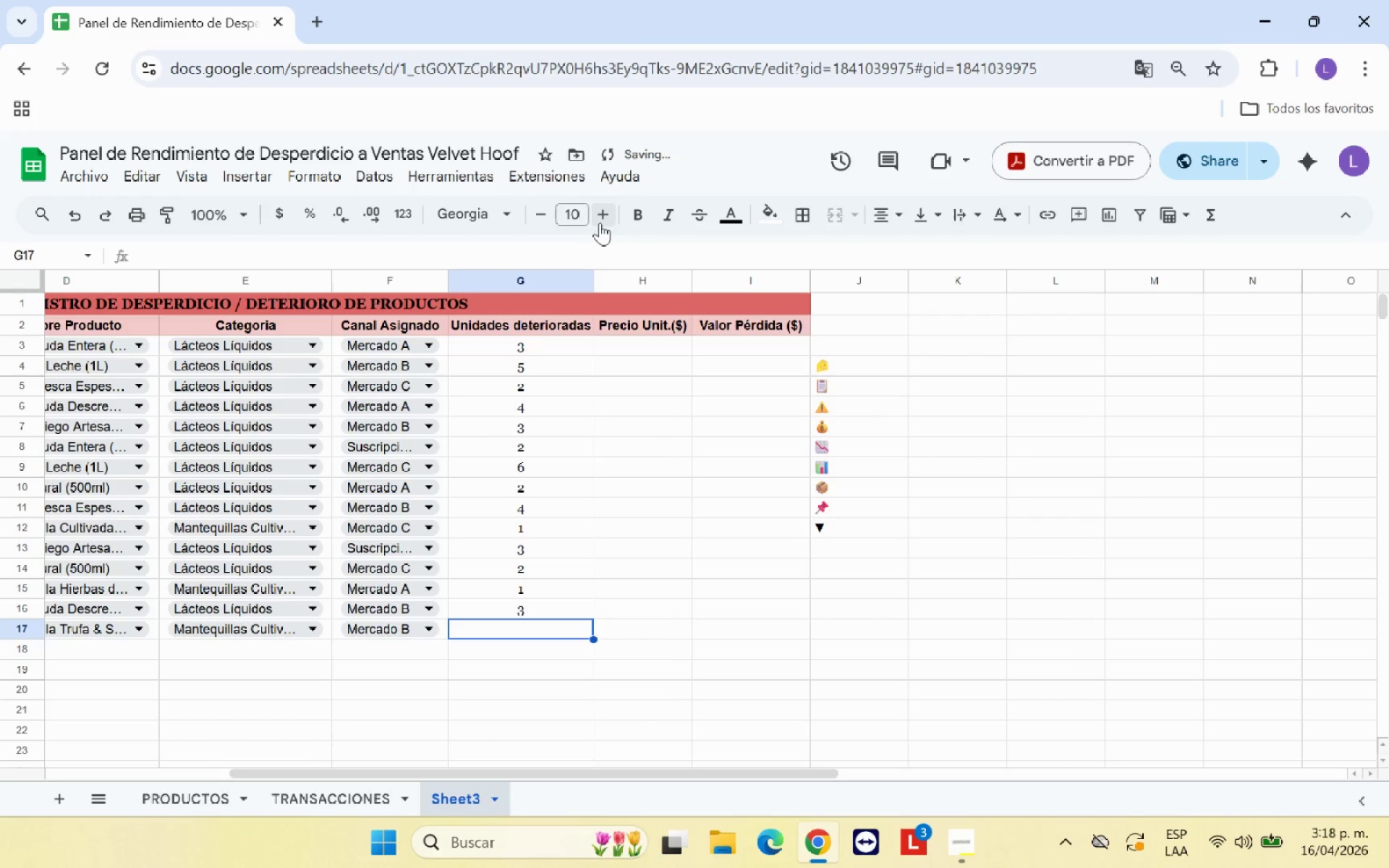 
key(1)
 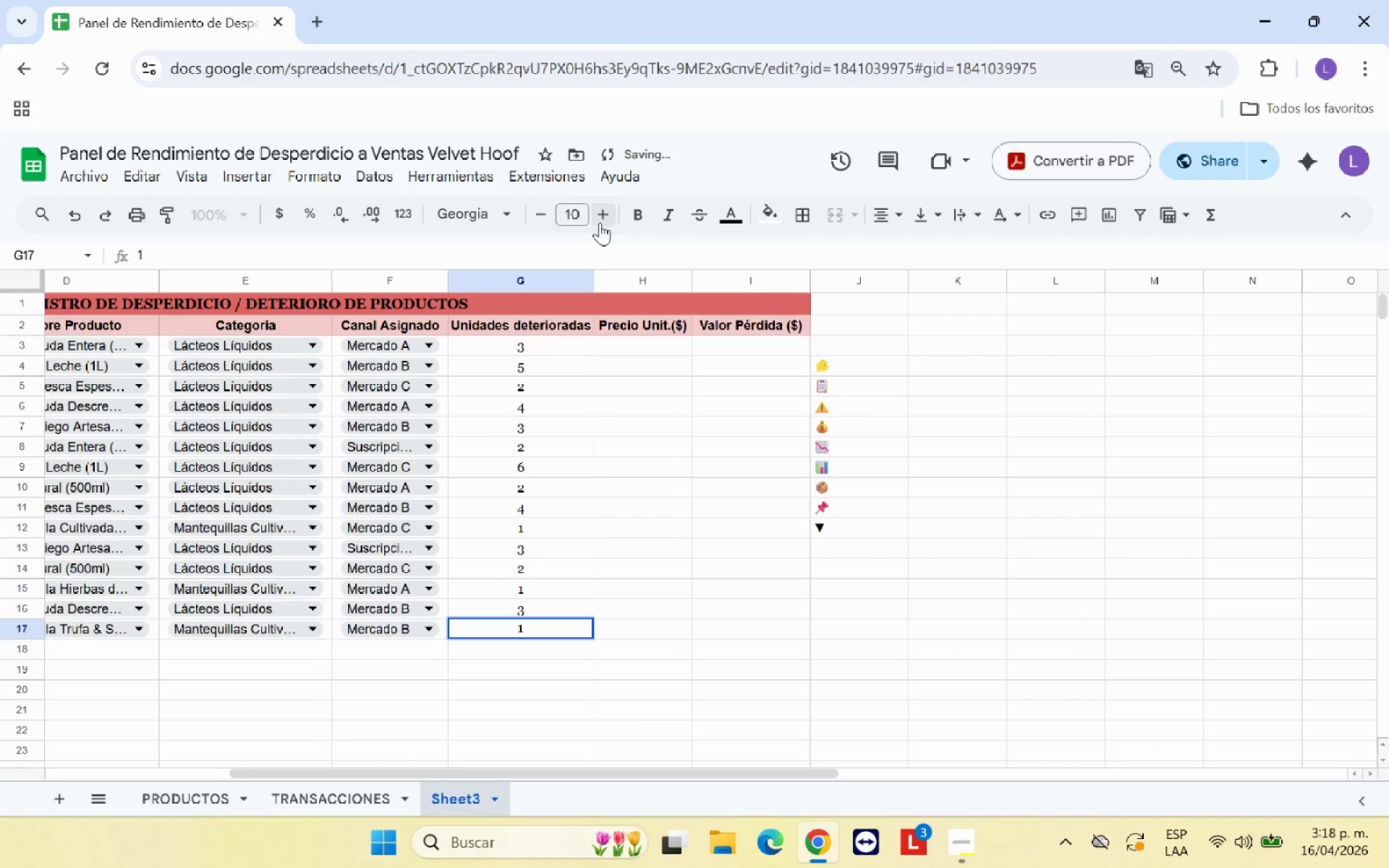 
key(Enter)
 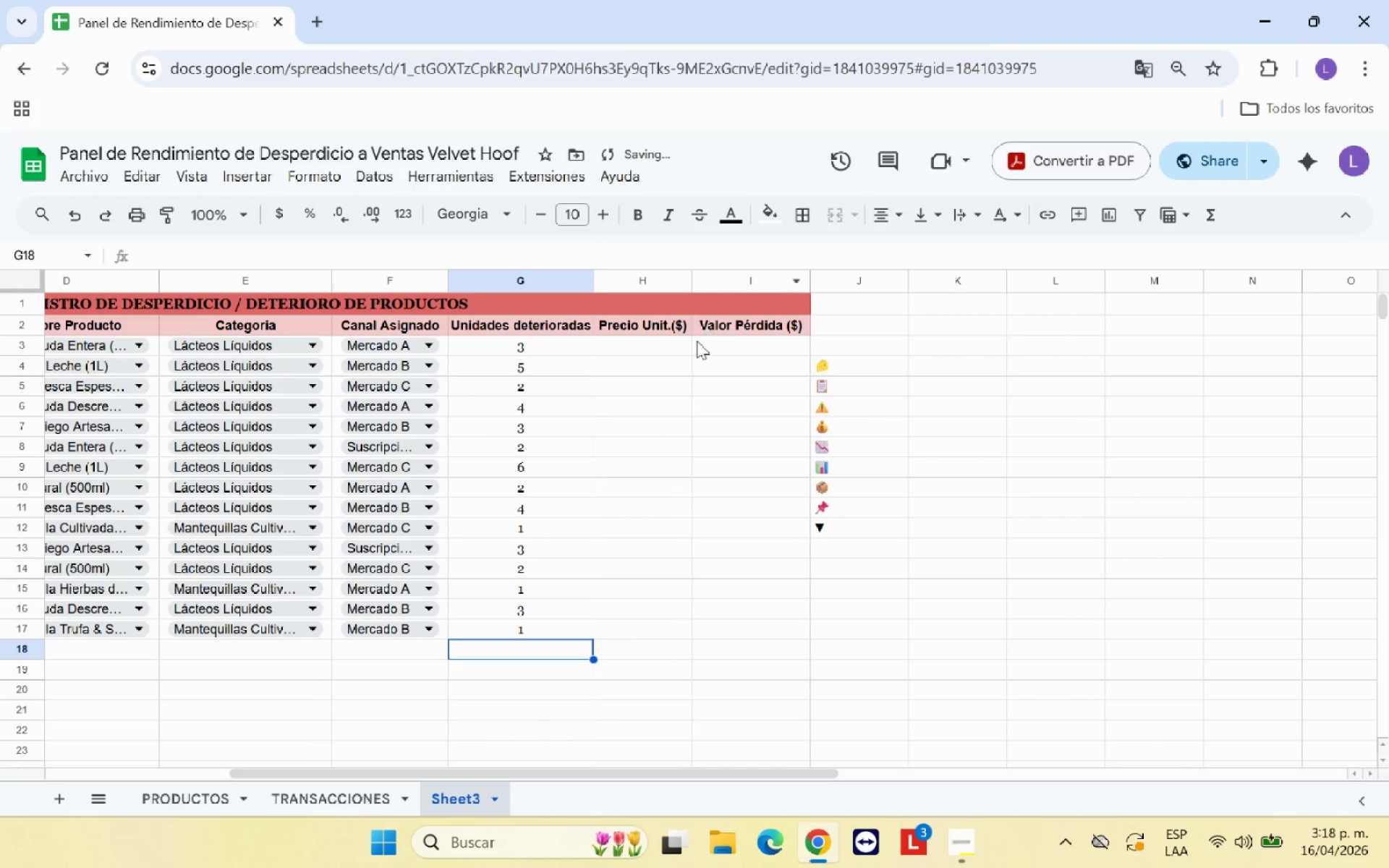 
left_click([648, 349])
 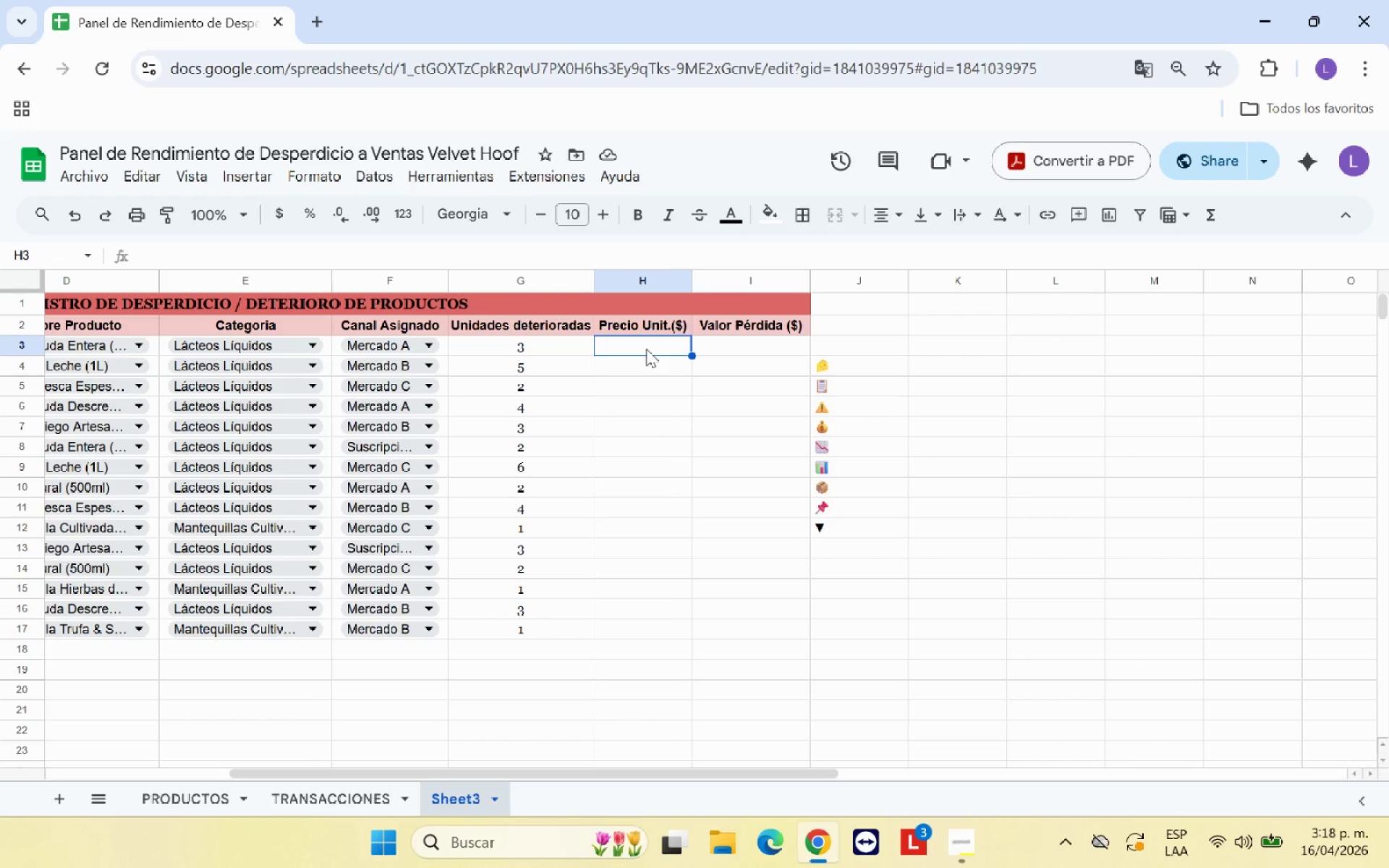 
wait(12.2)
 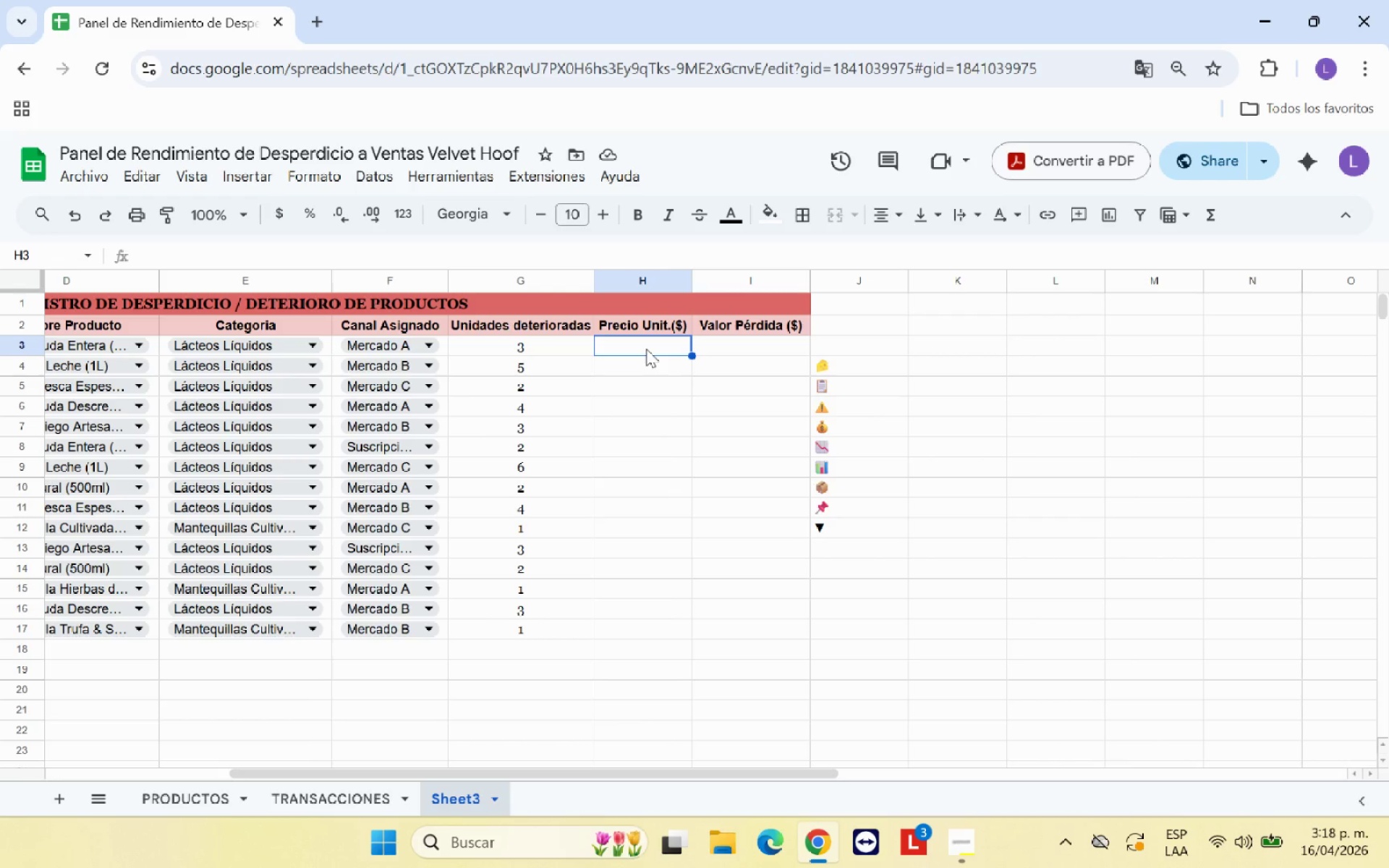 
left_click_drag(start_coordinate=[574, 774], to_coordinate=[449, 776])
 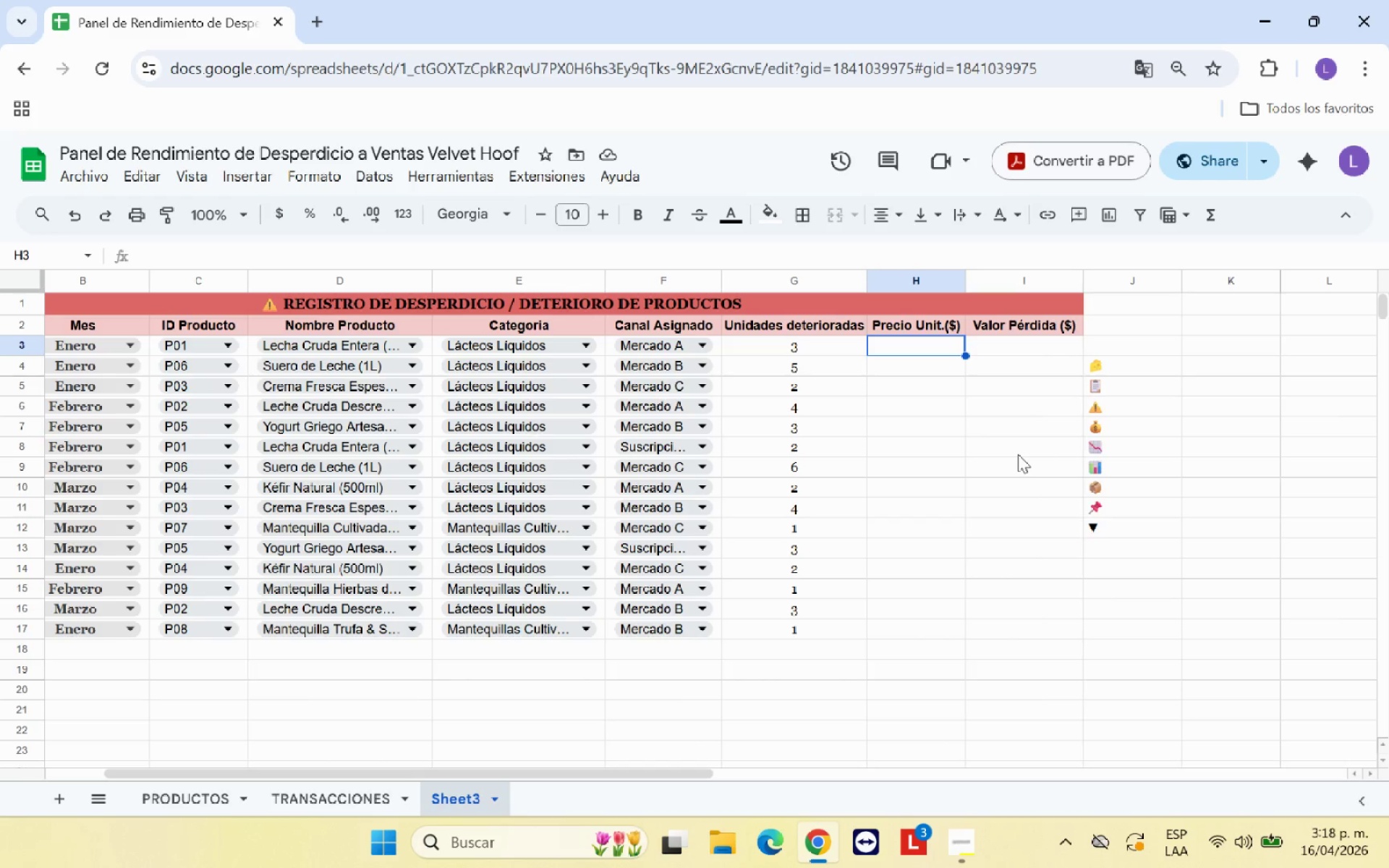 
wait(8.03)
 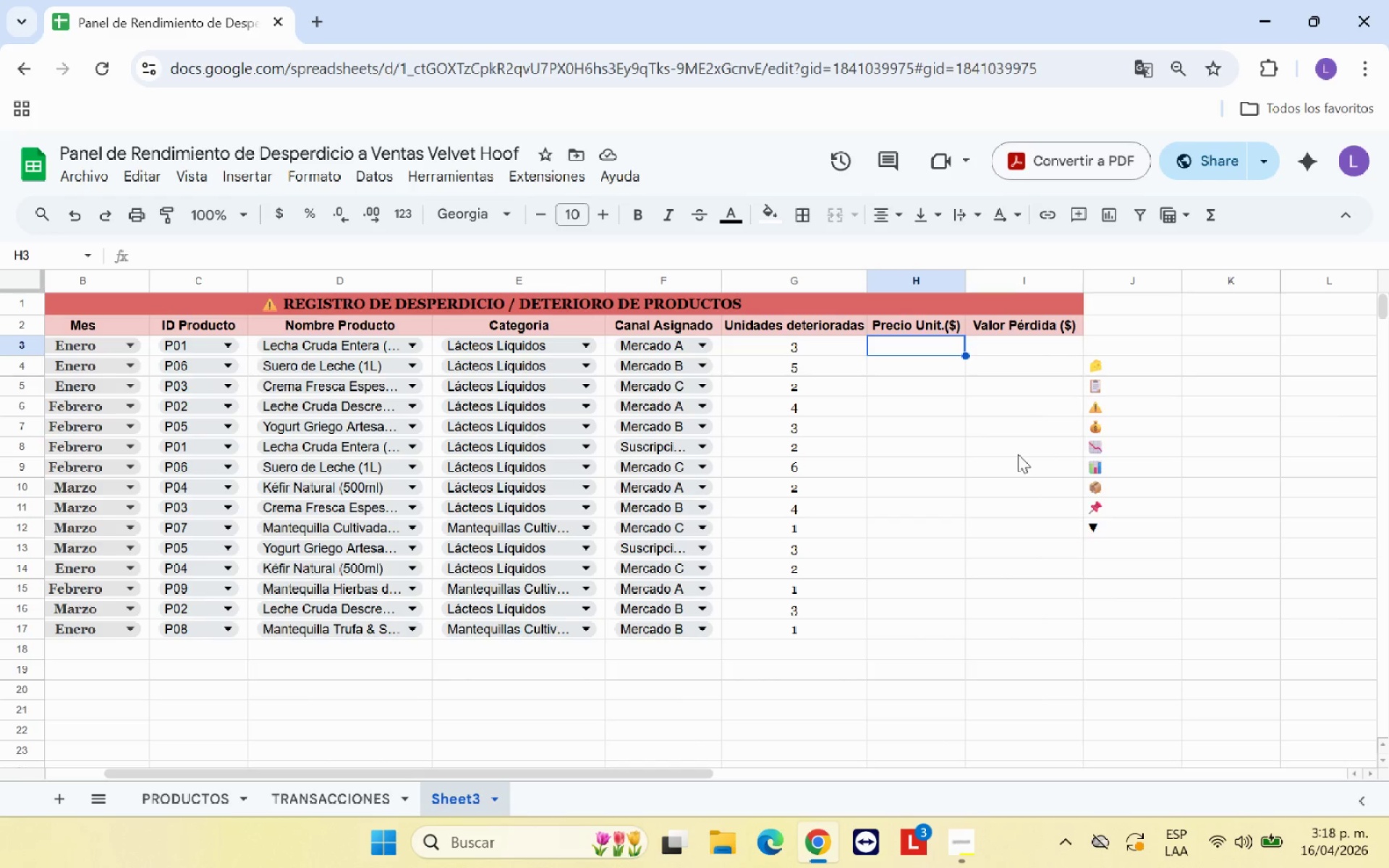 
left_click_drag(start_coordinate=[934, 342], to_coordinate=[991, 622])
 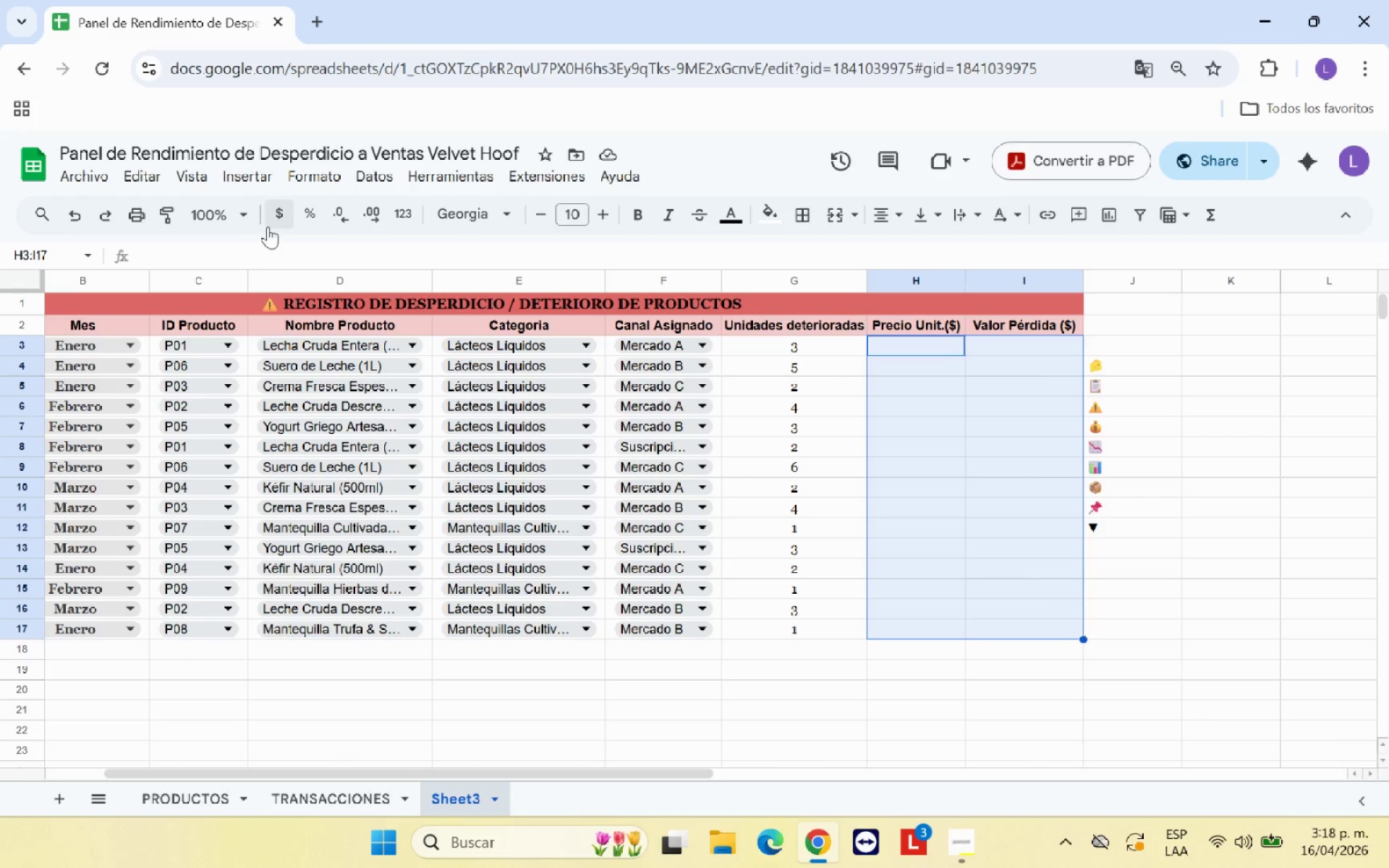 
left_click([271, 222])
 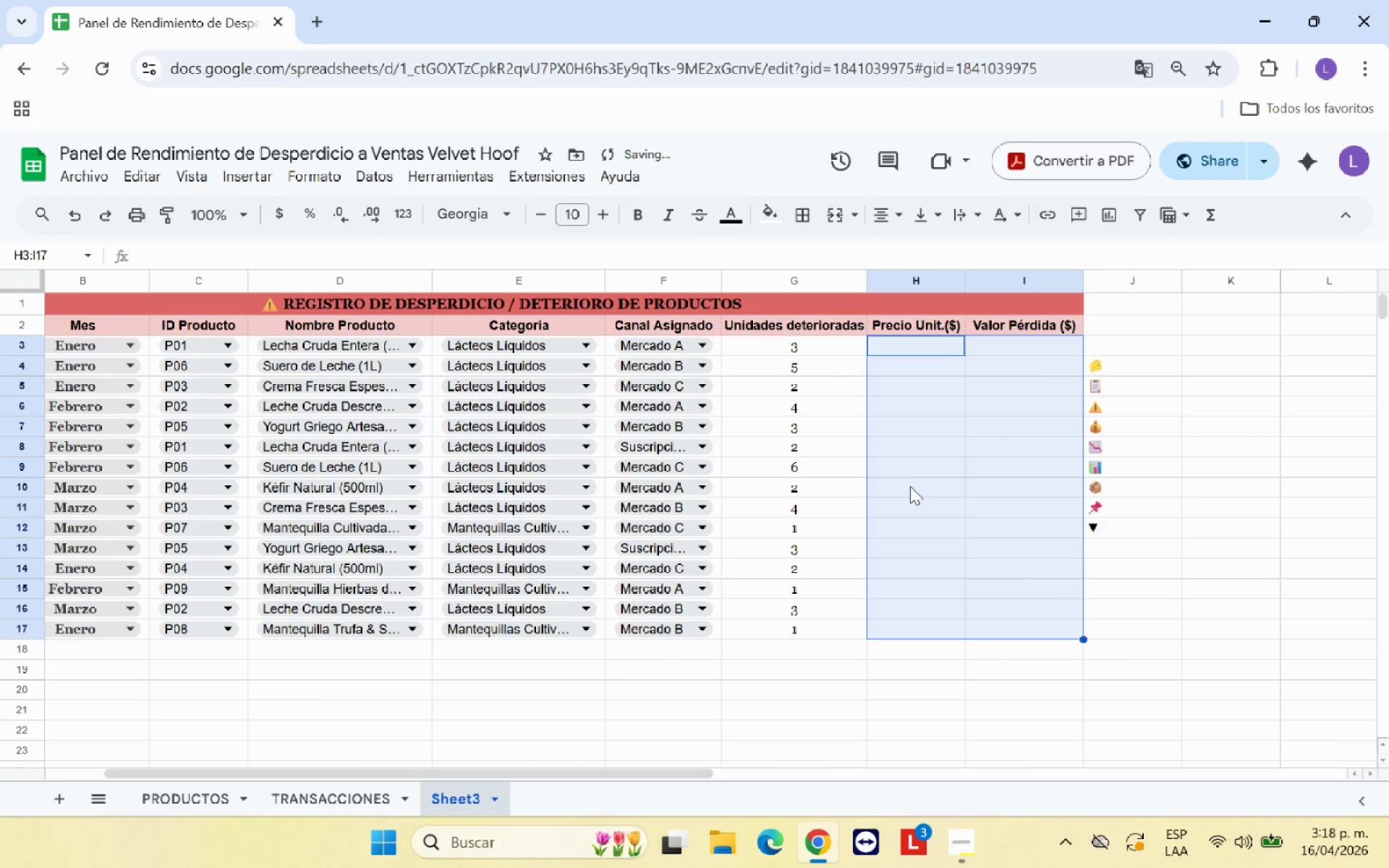 
left_click([910, 486])
 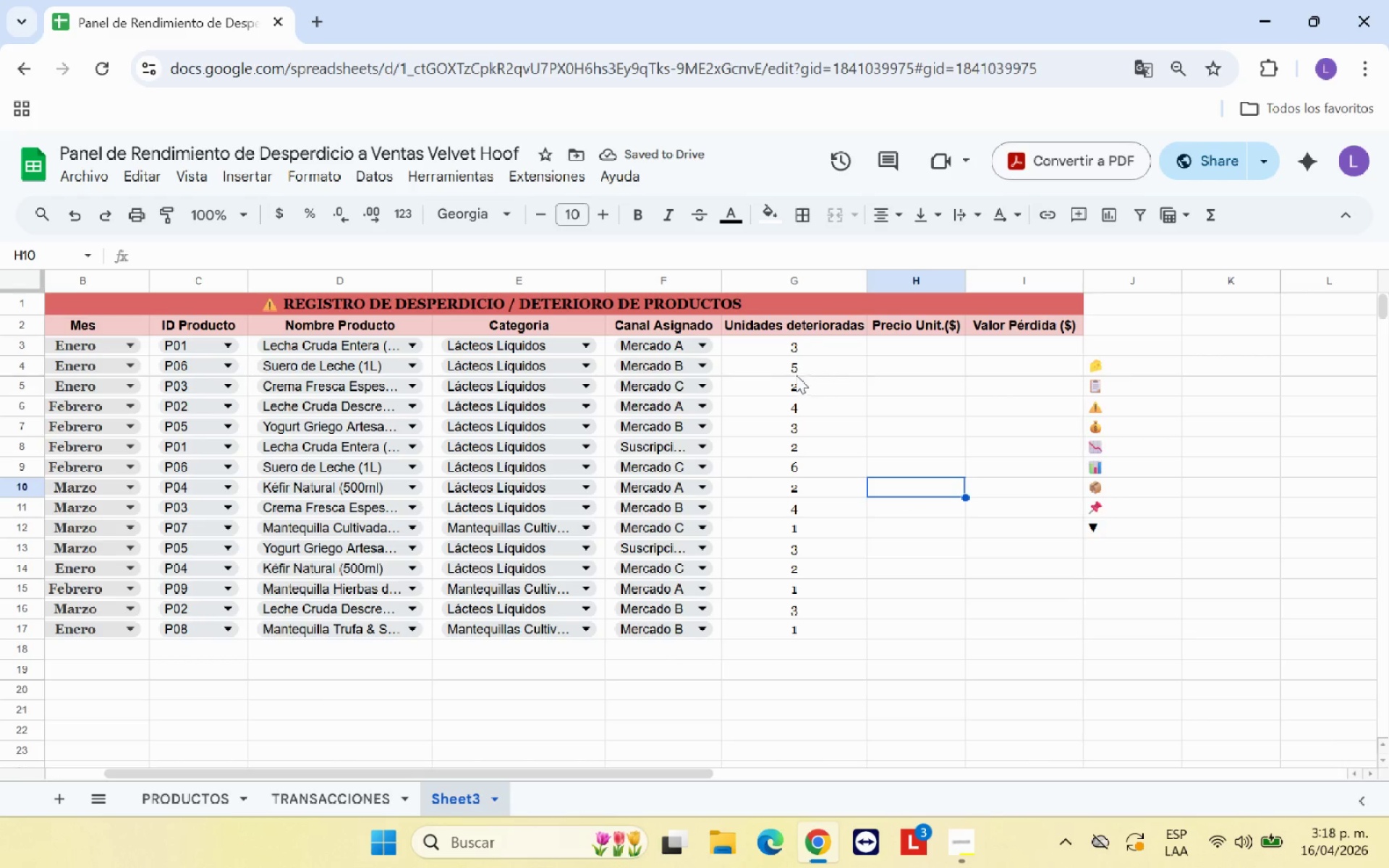 
left_click([914, 346])
 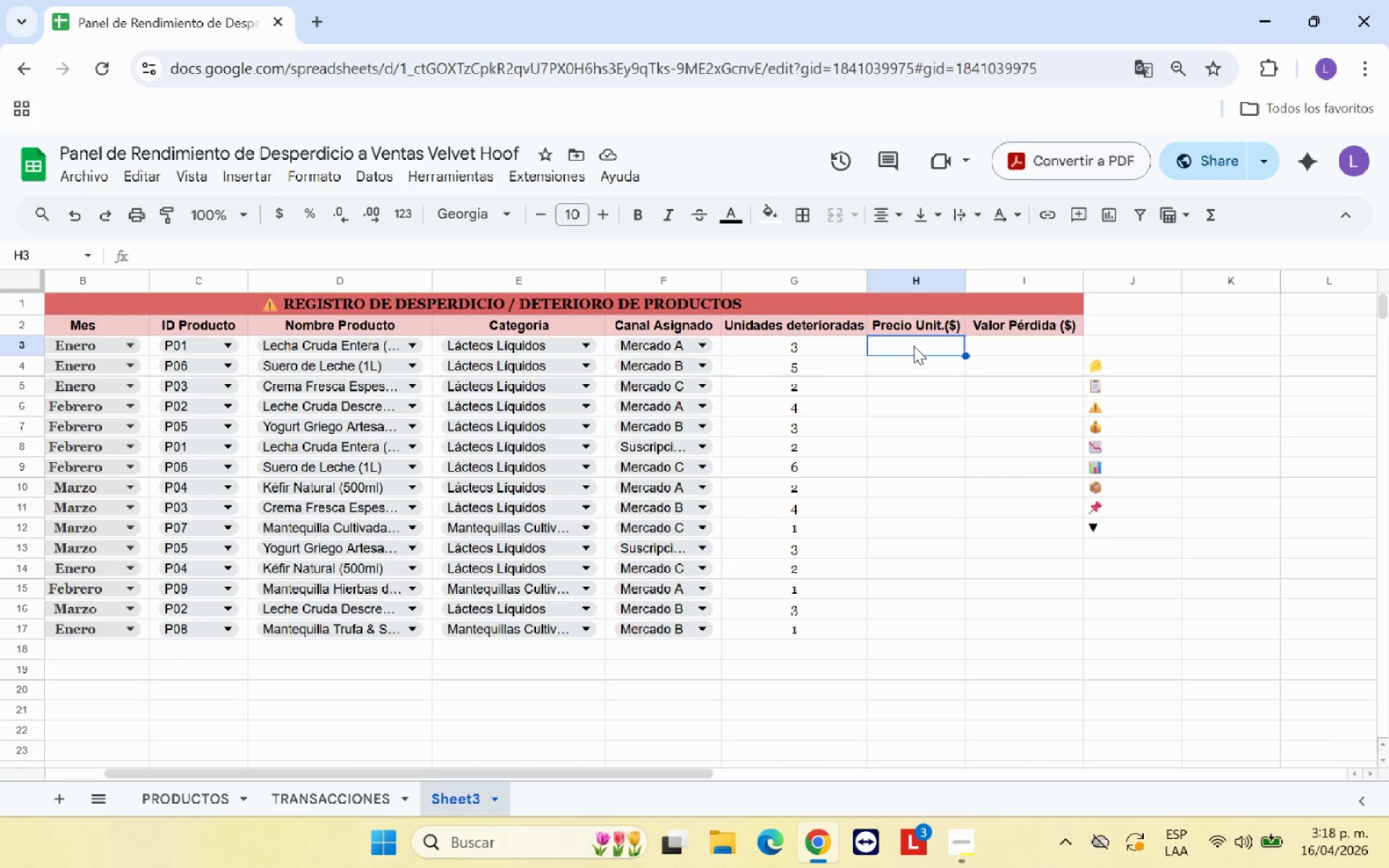 
wait(7.27)
 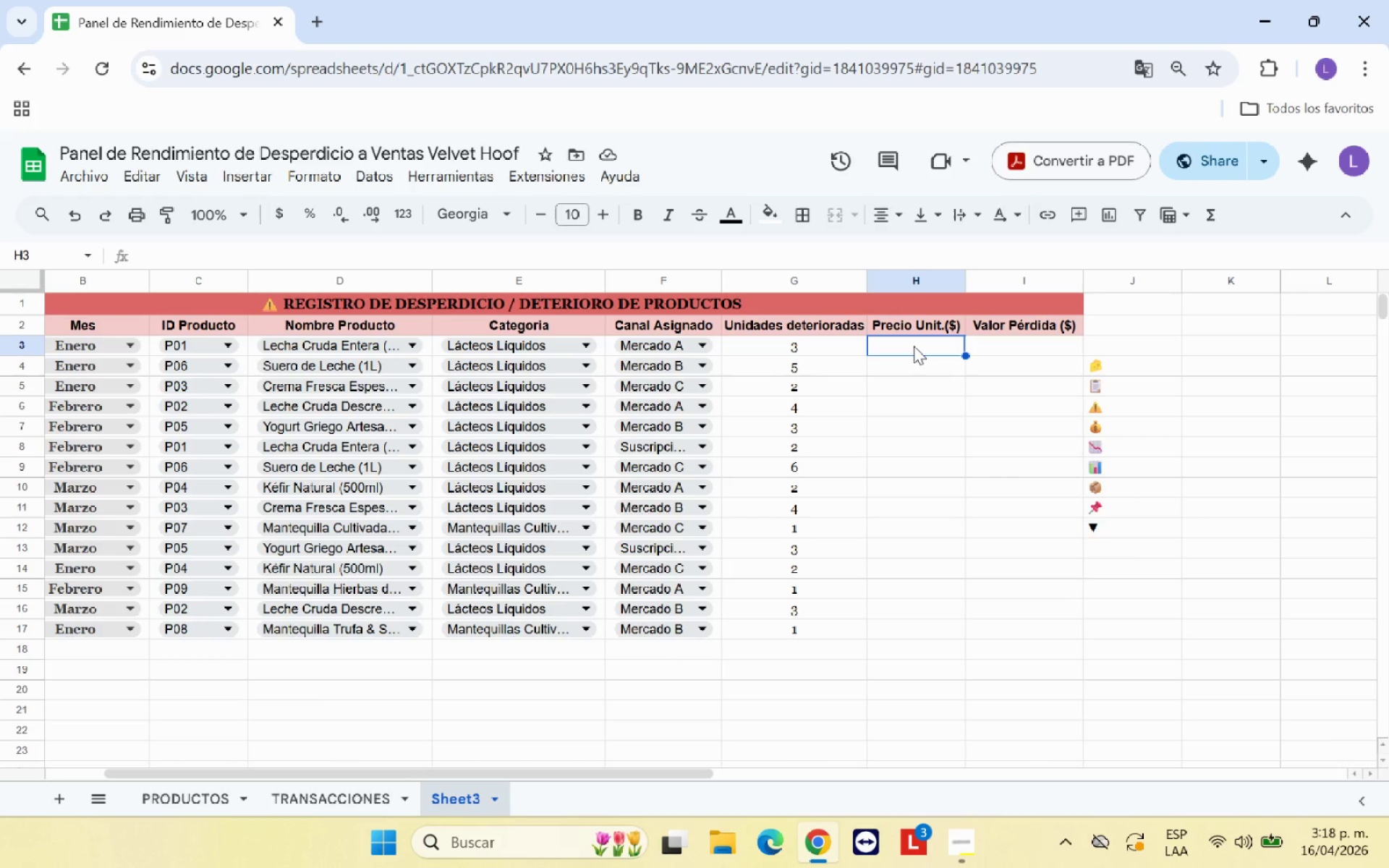 
hold_key(key=ShiftRight, duration=3.62)
 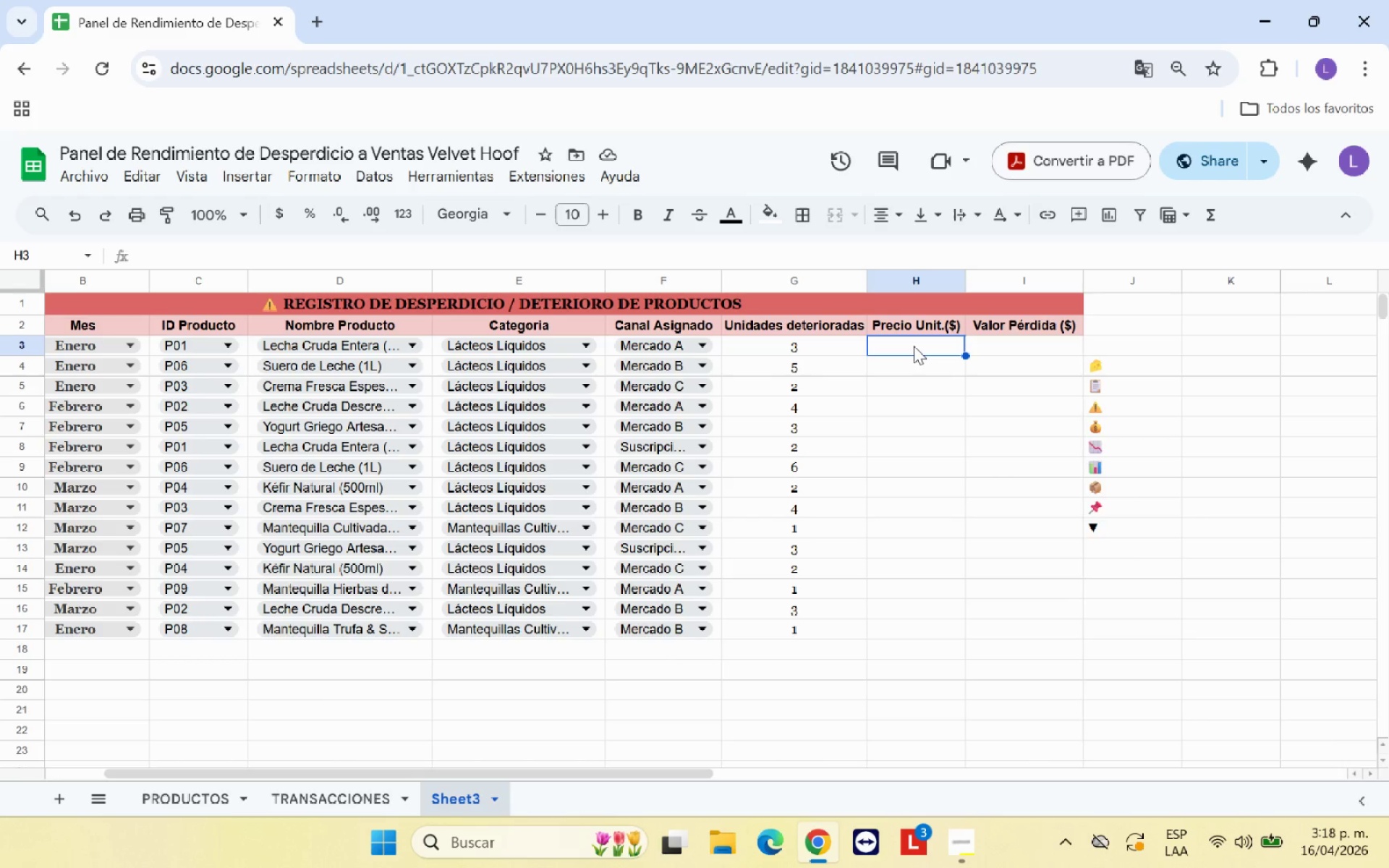 
hold_key(key=ShiftRight, duration=4.38)
 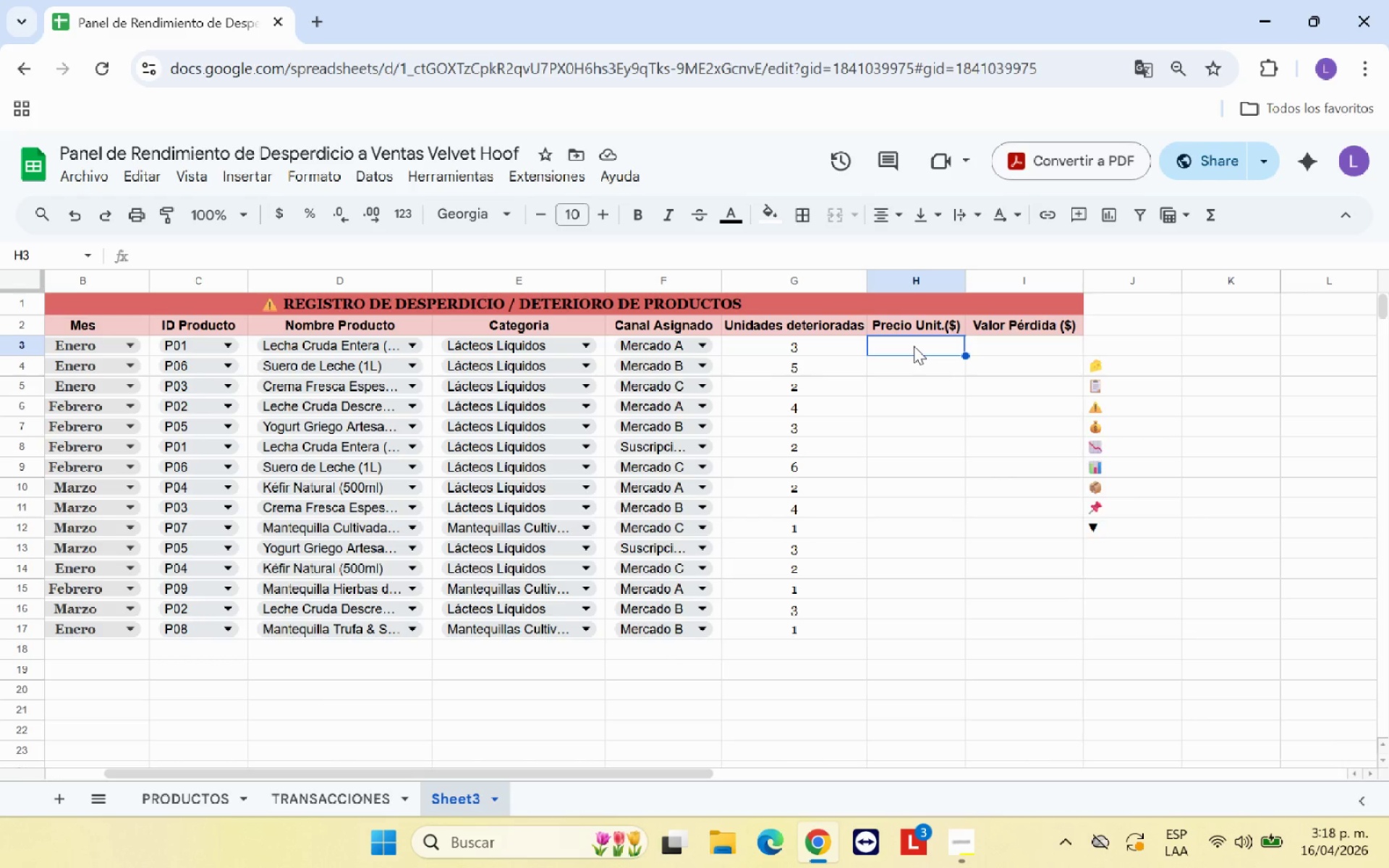 
type(55)
key(Backspace)
type(.5)
 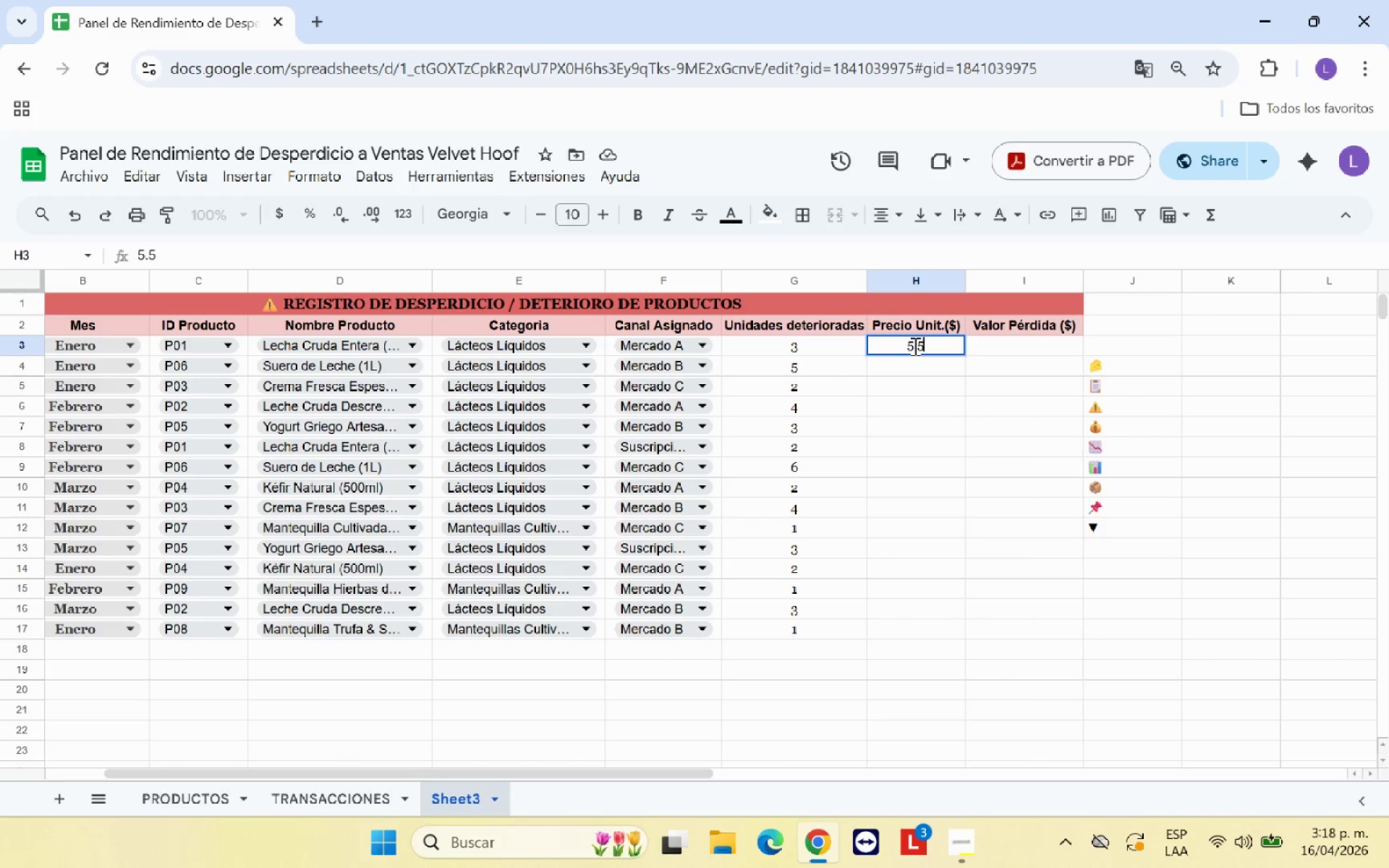 
key(Enter)
 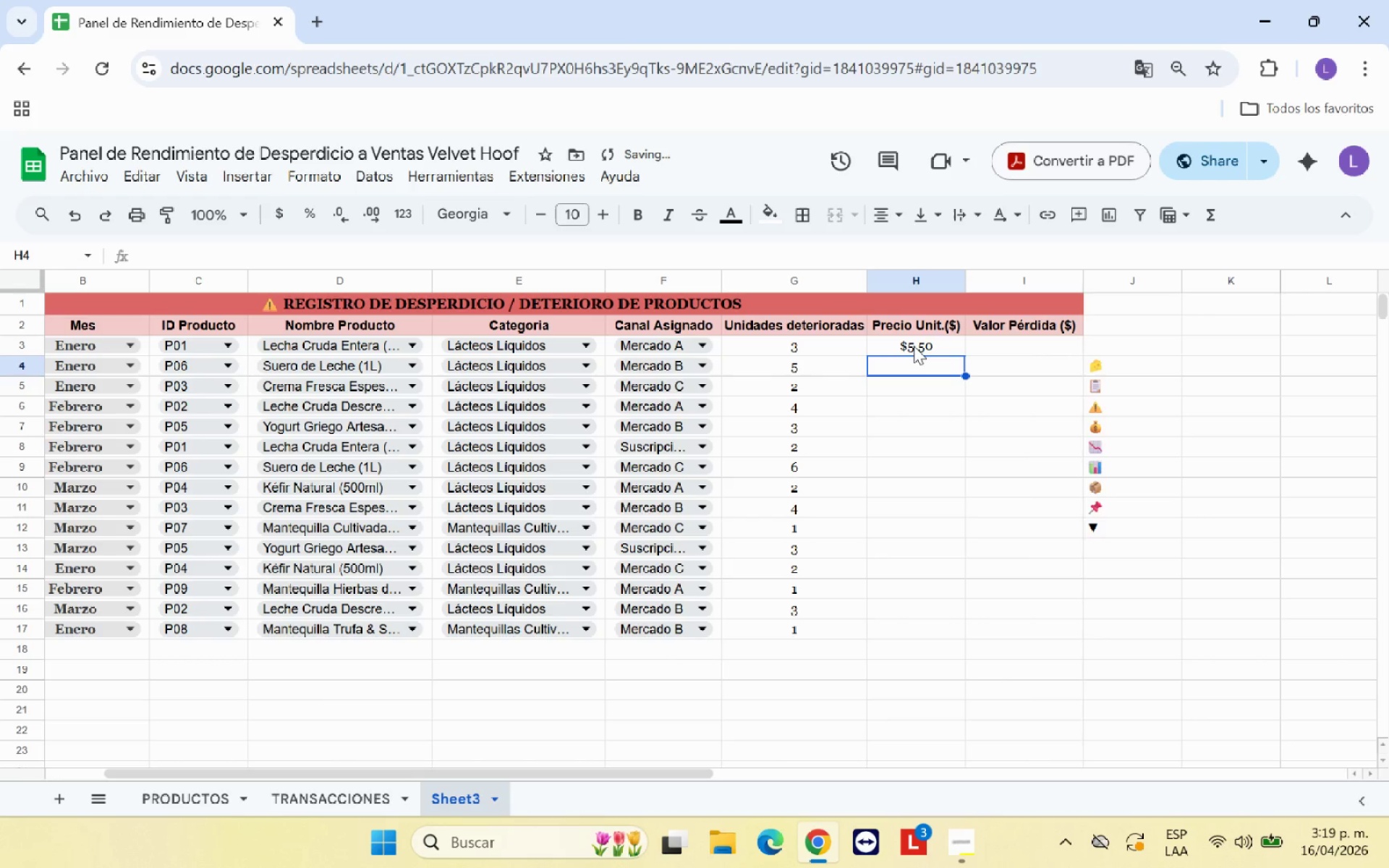 
key(4)
 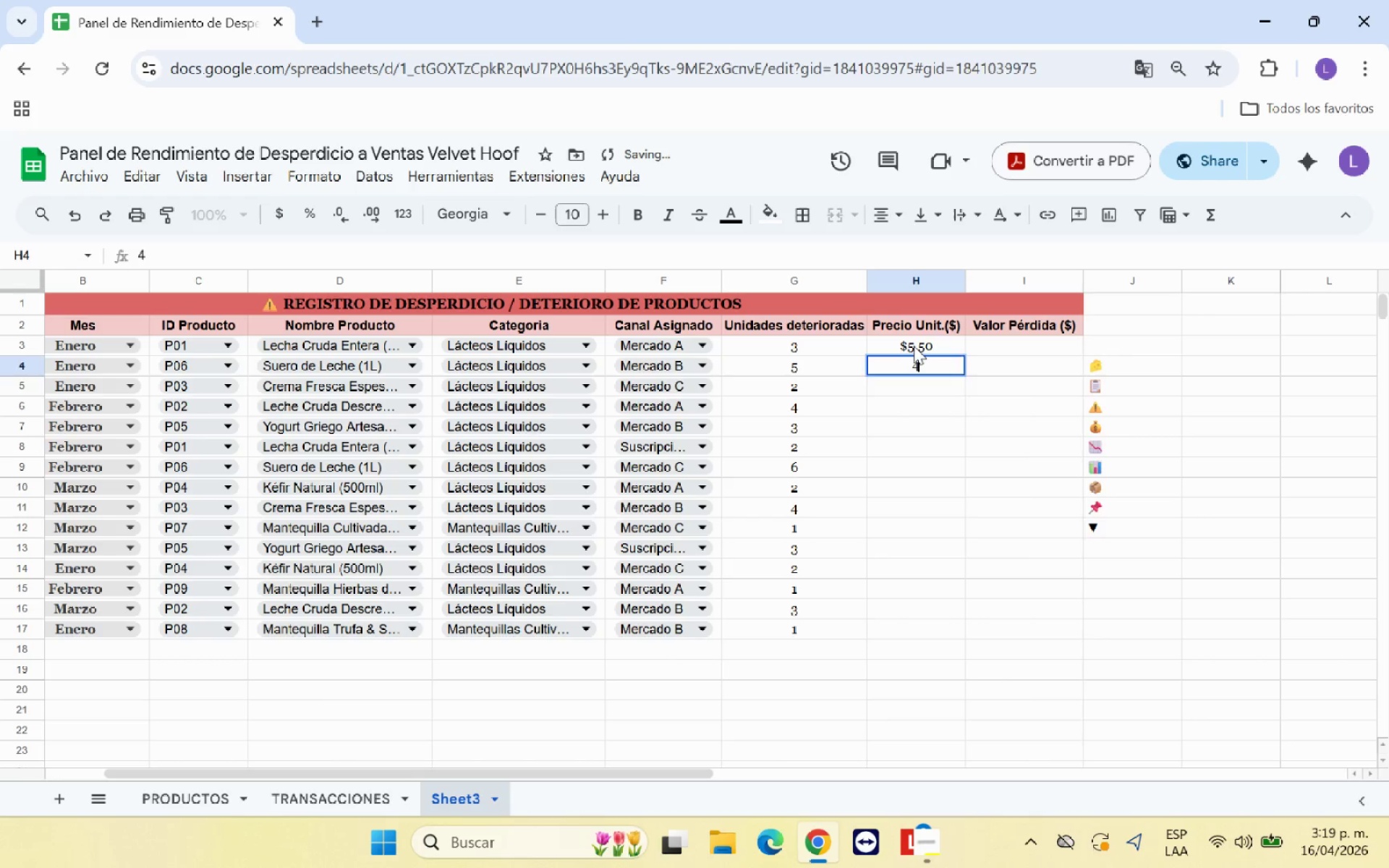 
key(Enter)
 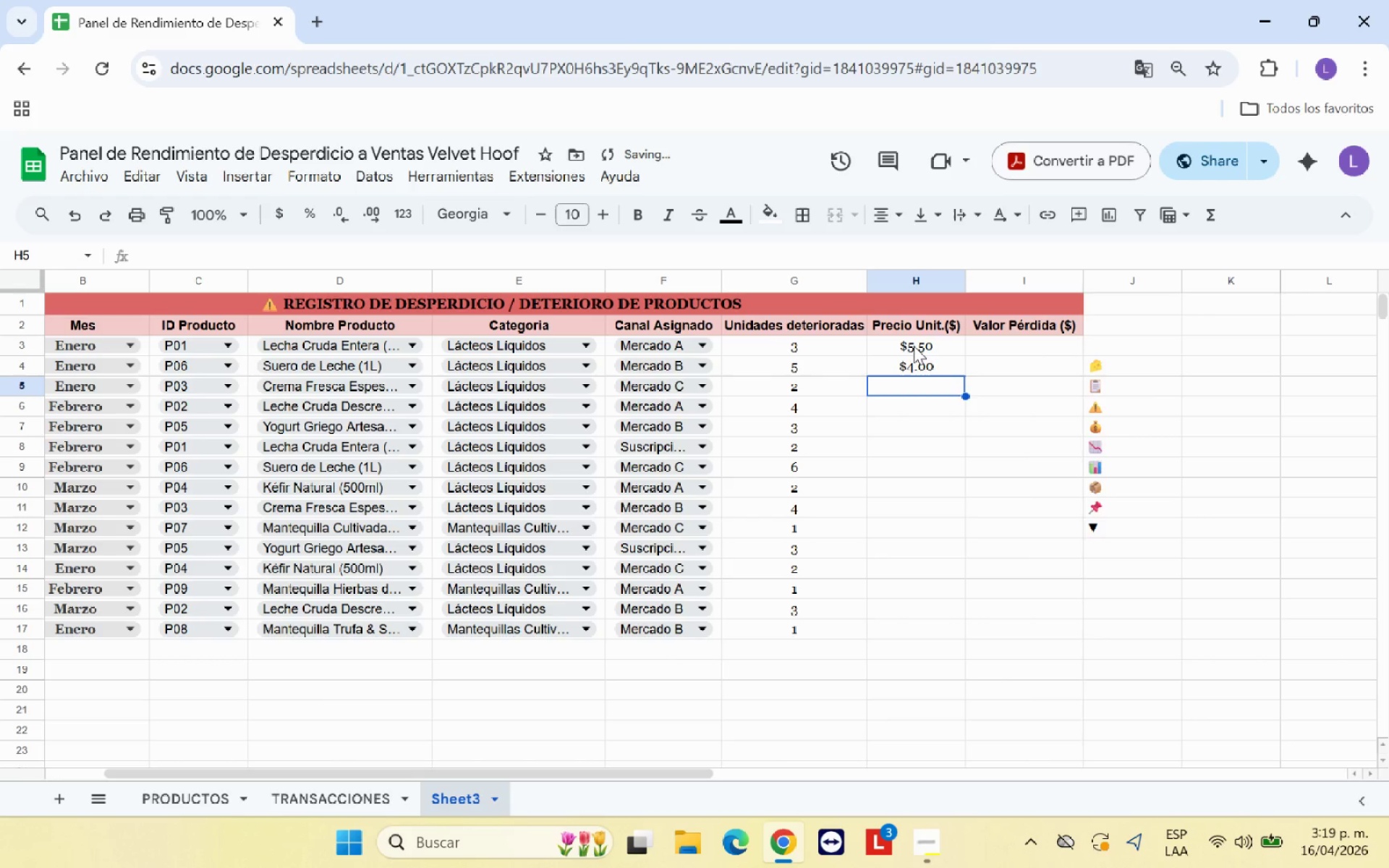 
key(8)
 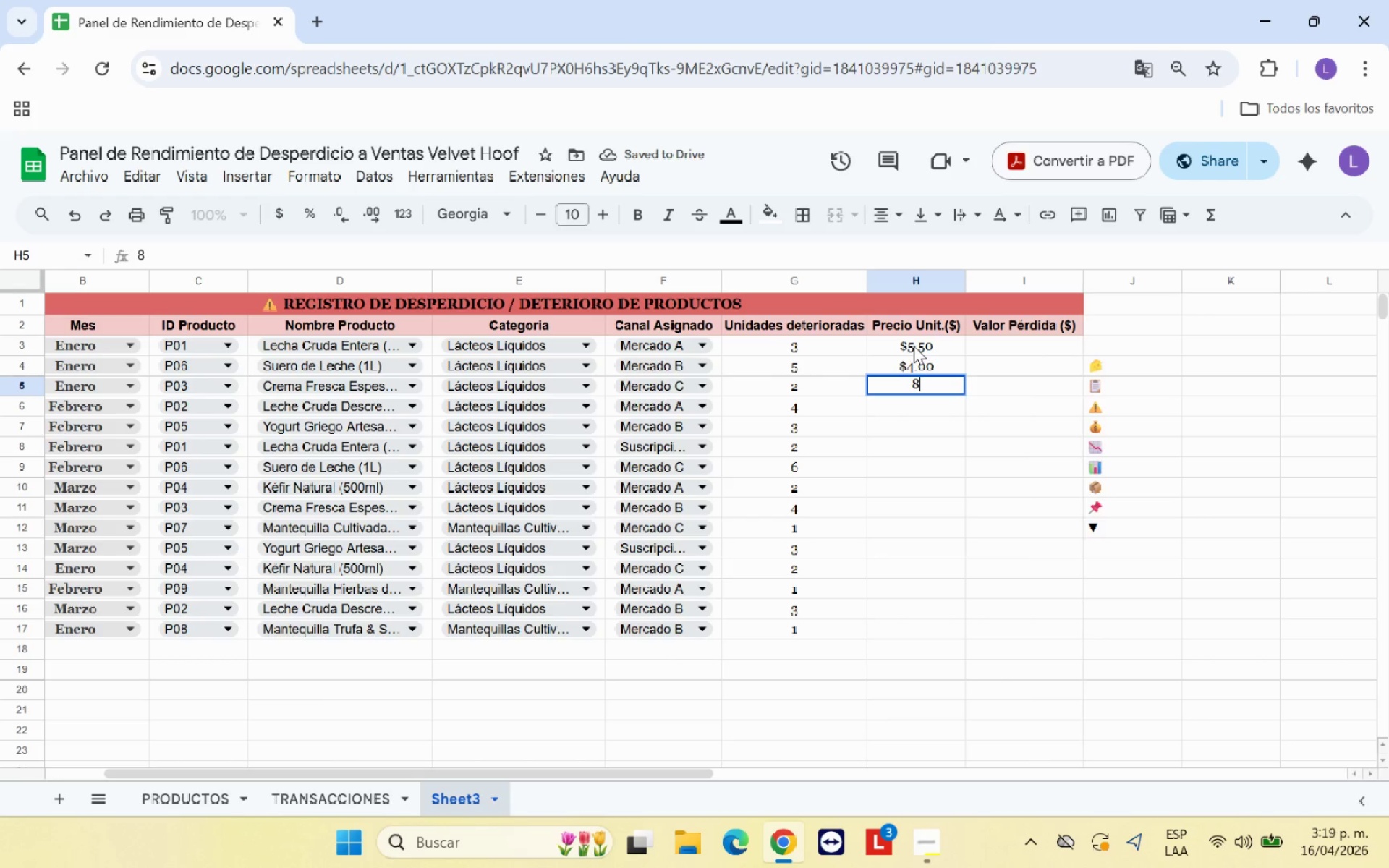 
key(Period)
 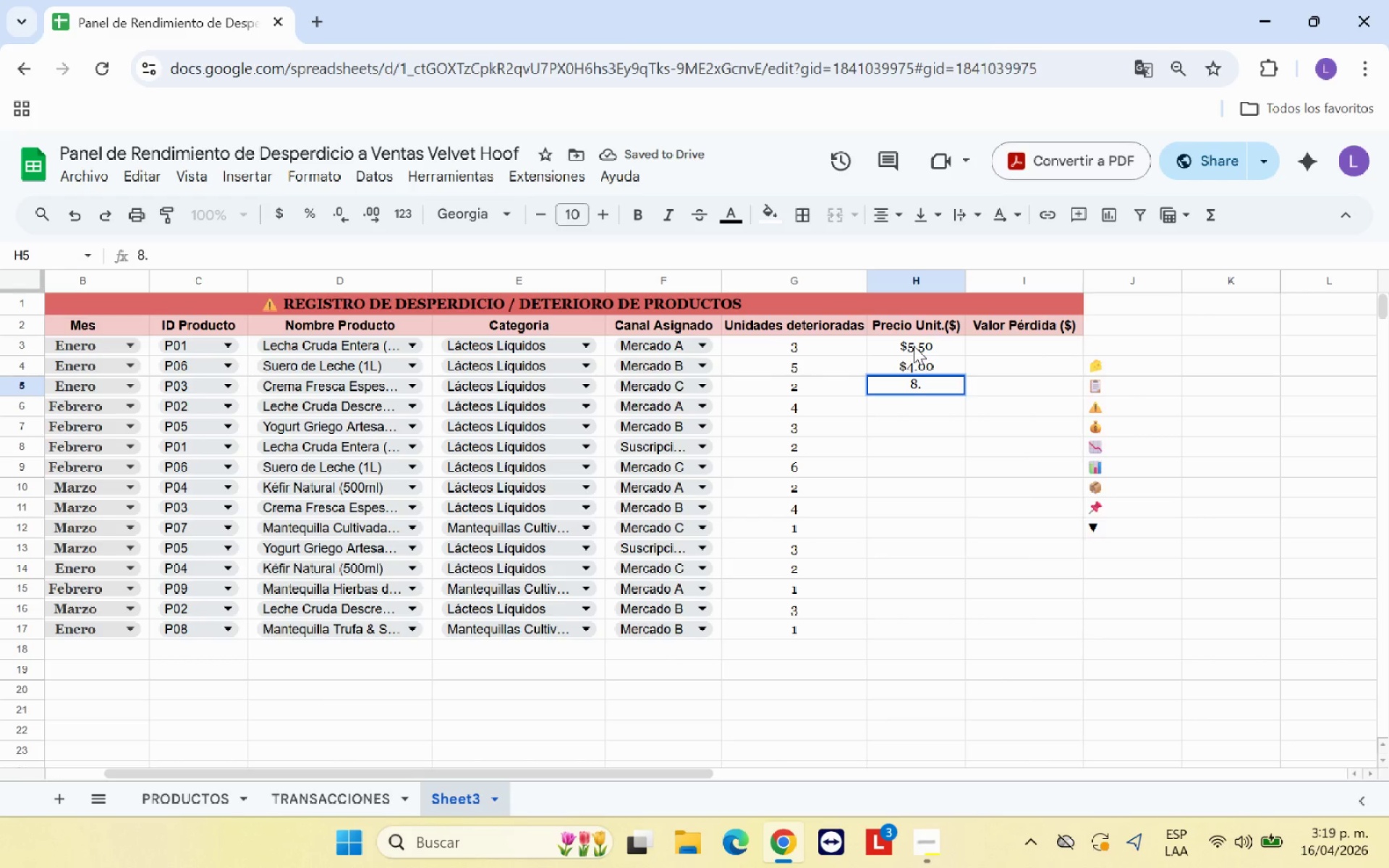 
key(5)
 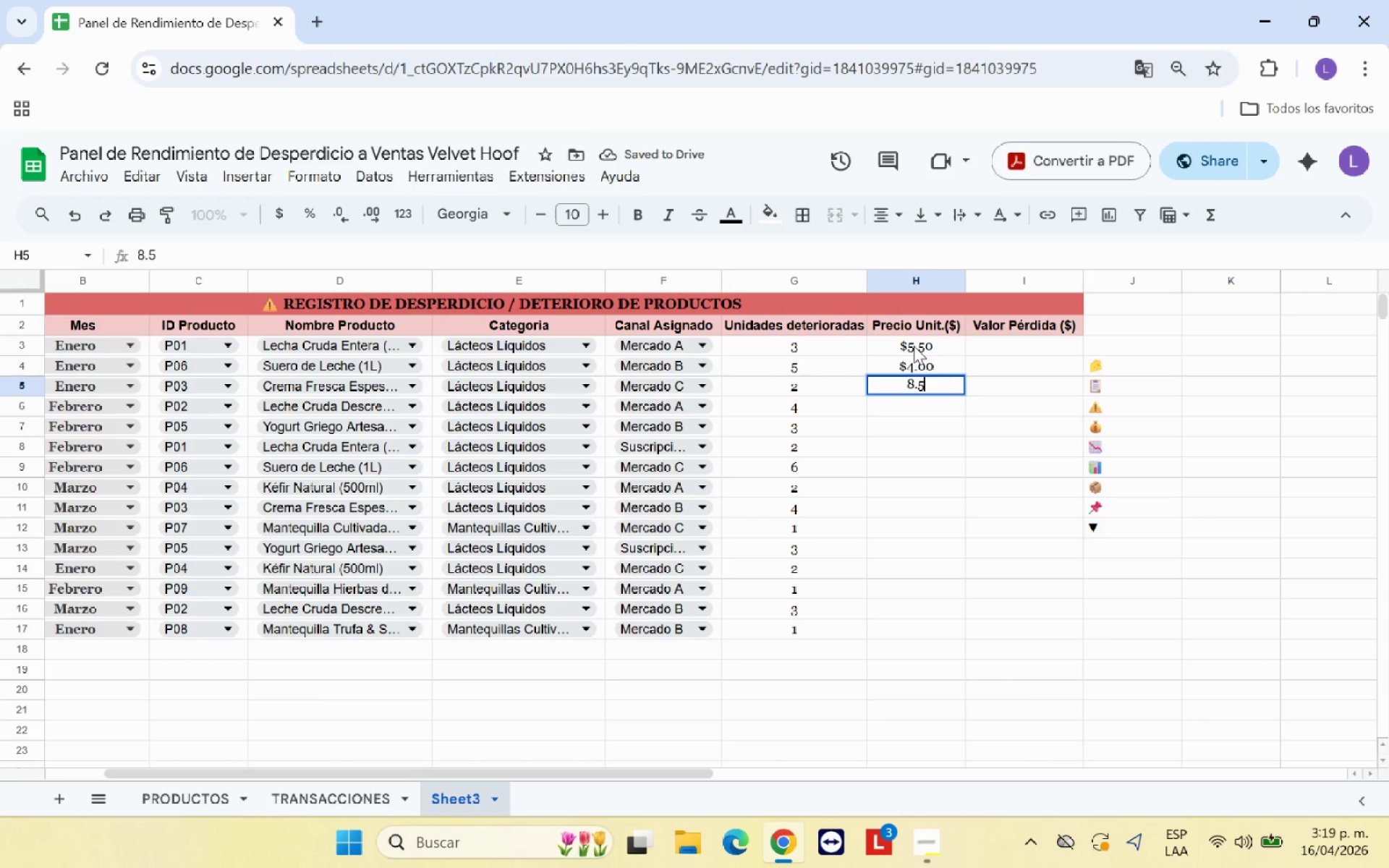 
key(Enter)
 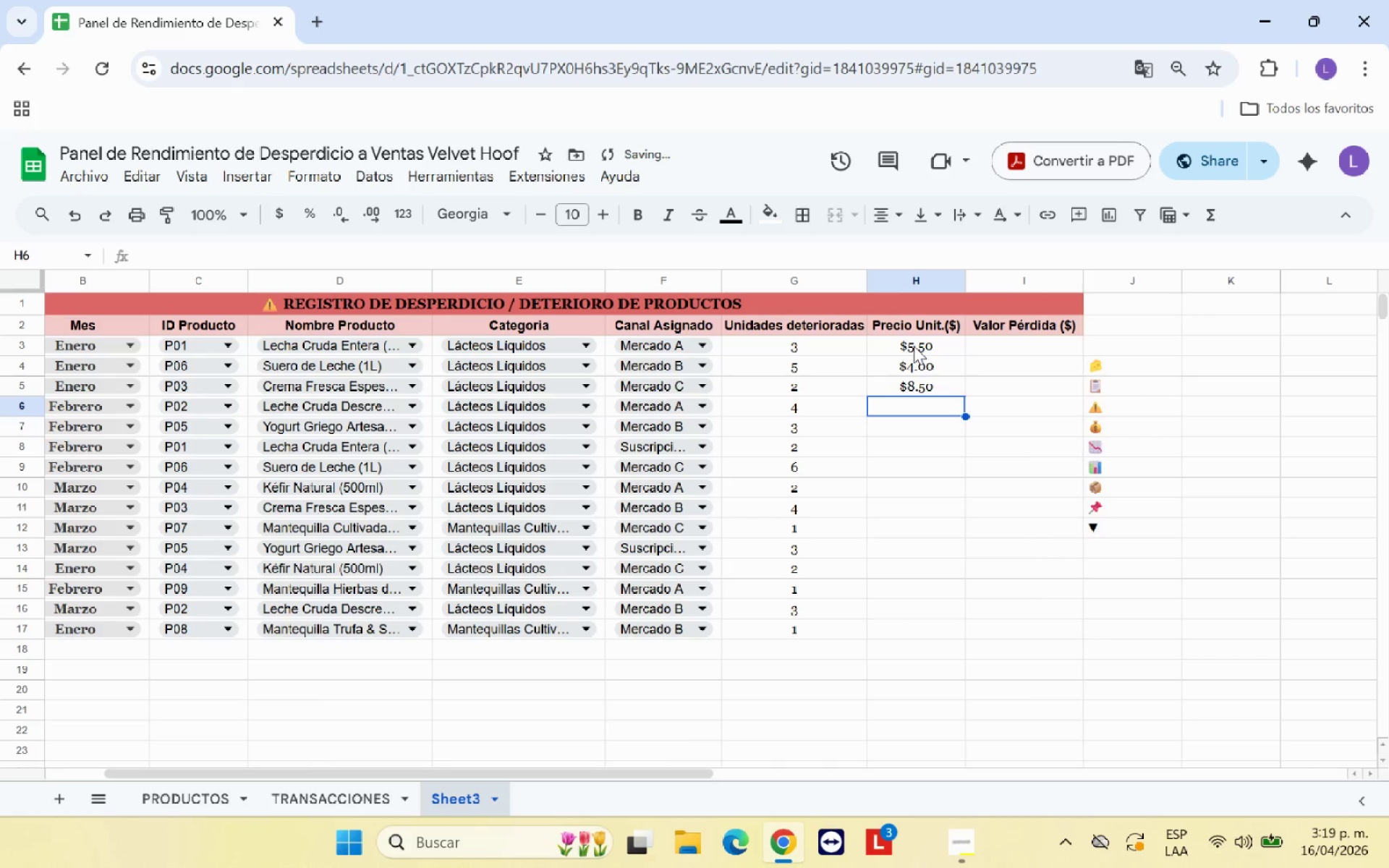 
key(5)
 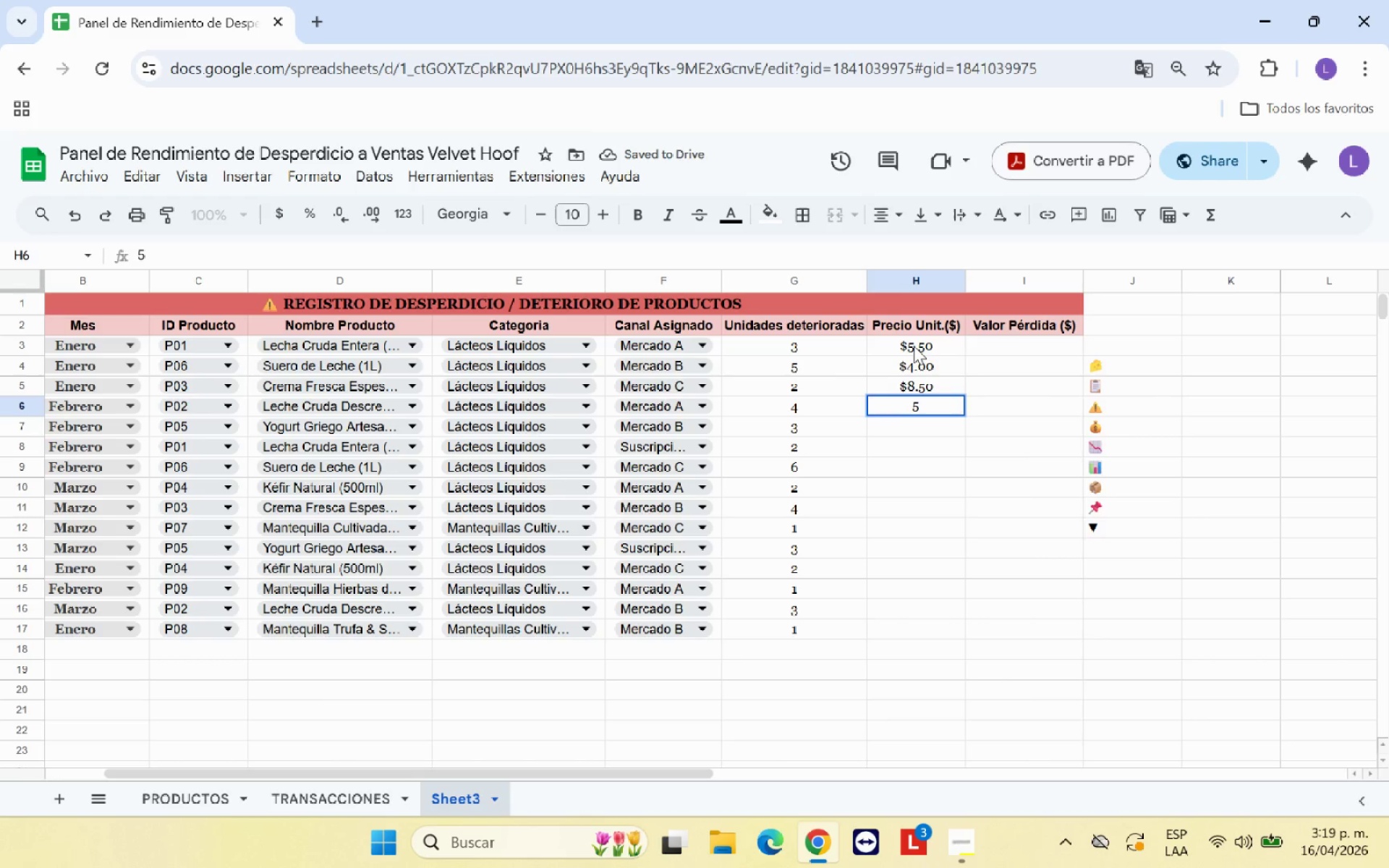 
key(Enter)
 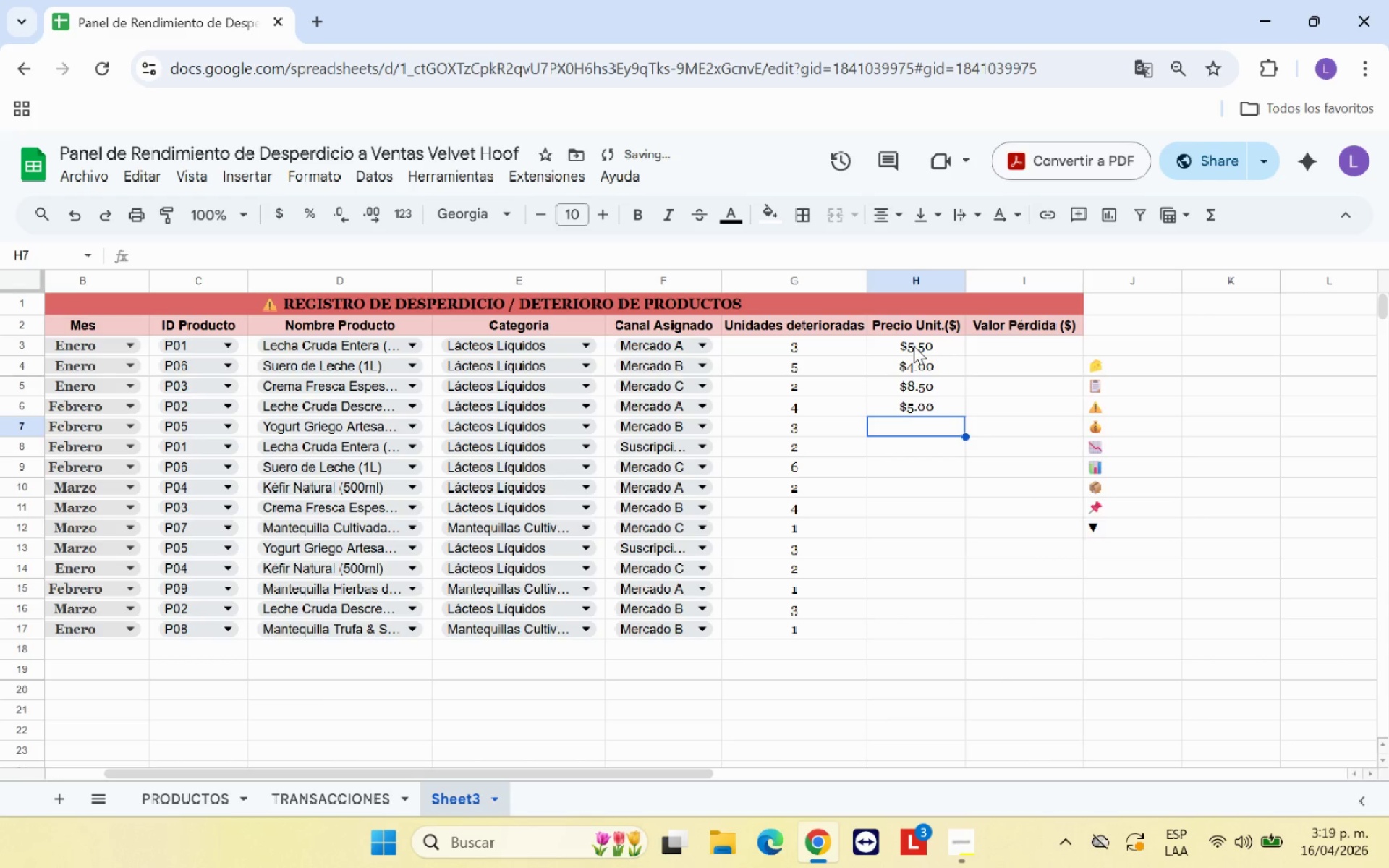 
key(5)
 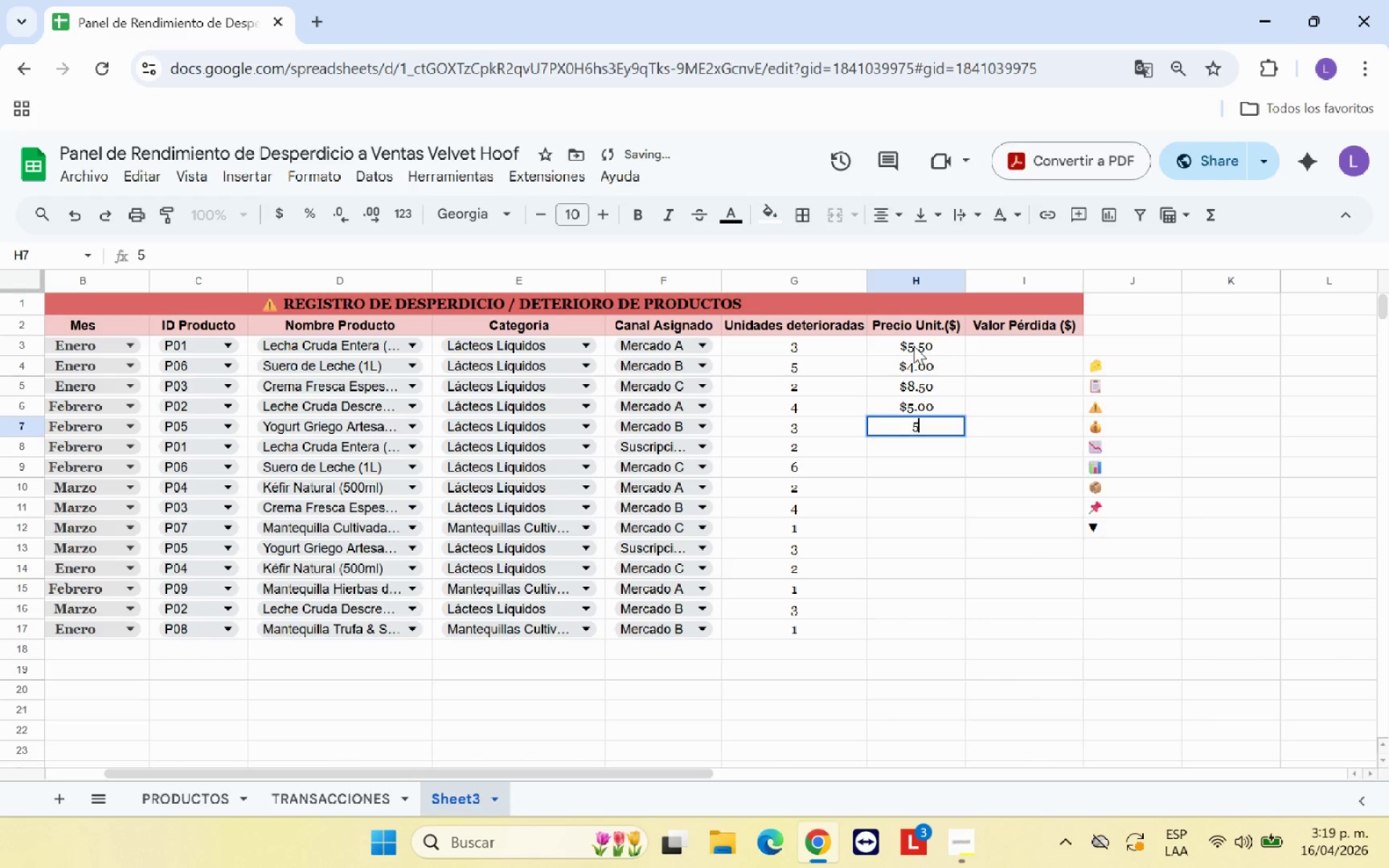 
key(Backspace)
 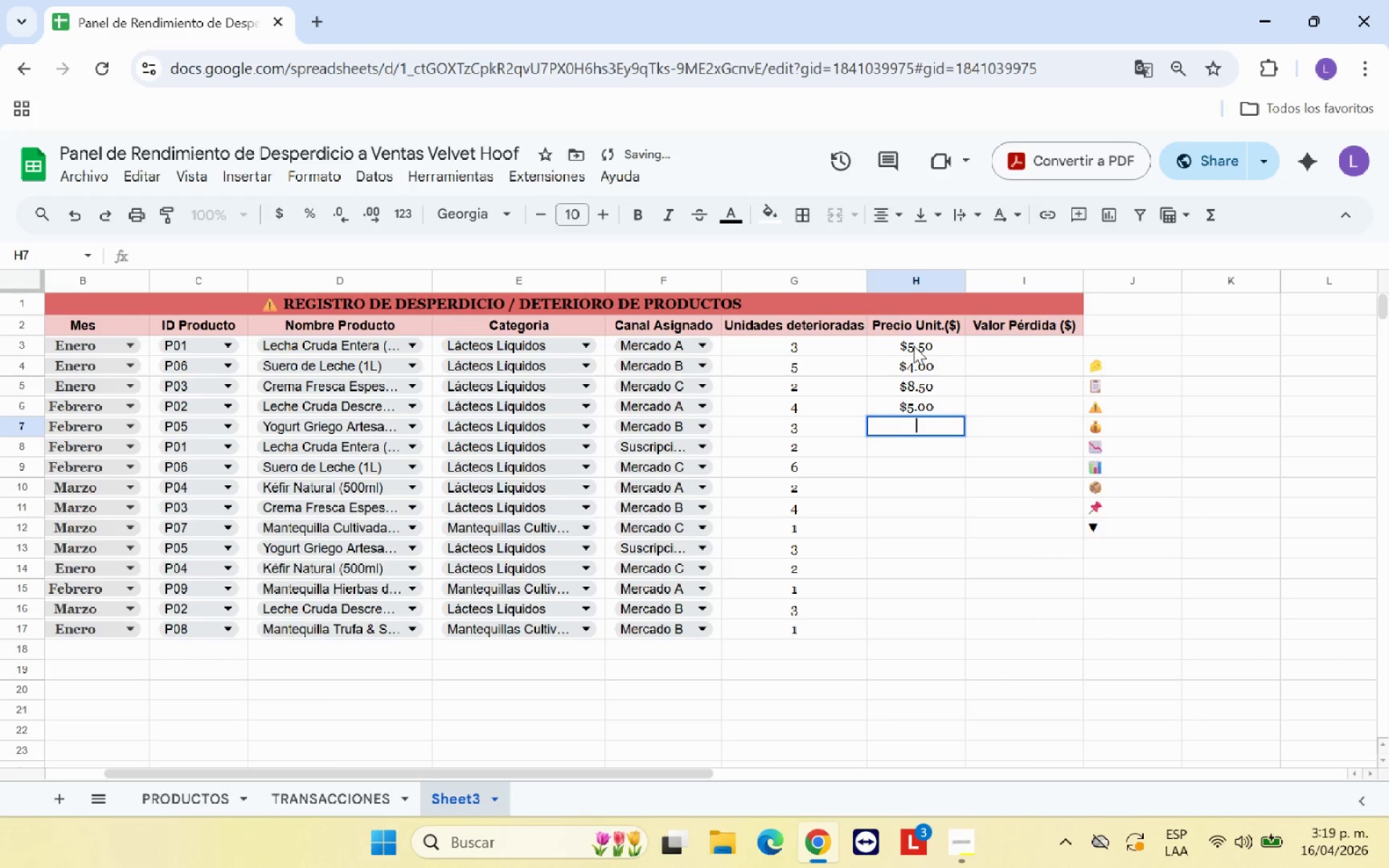 
key(7)
 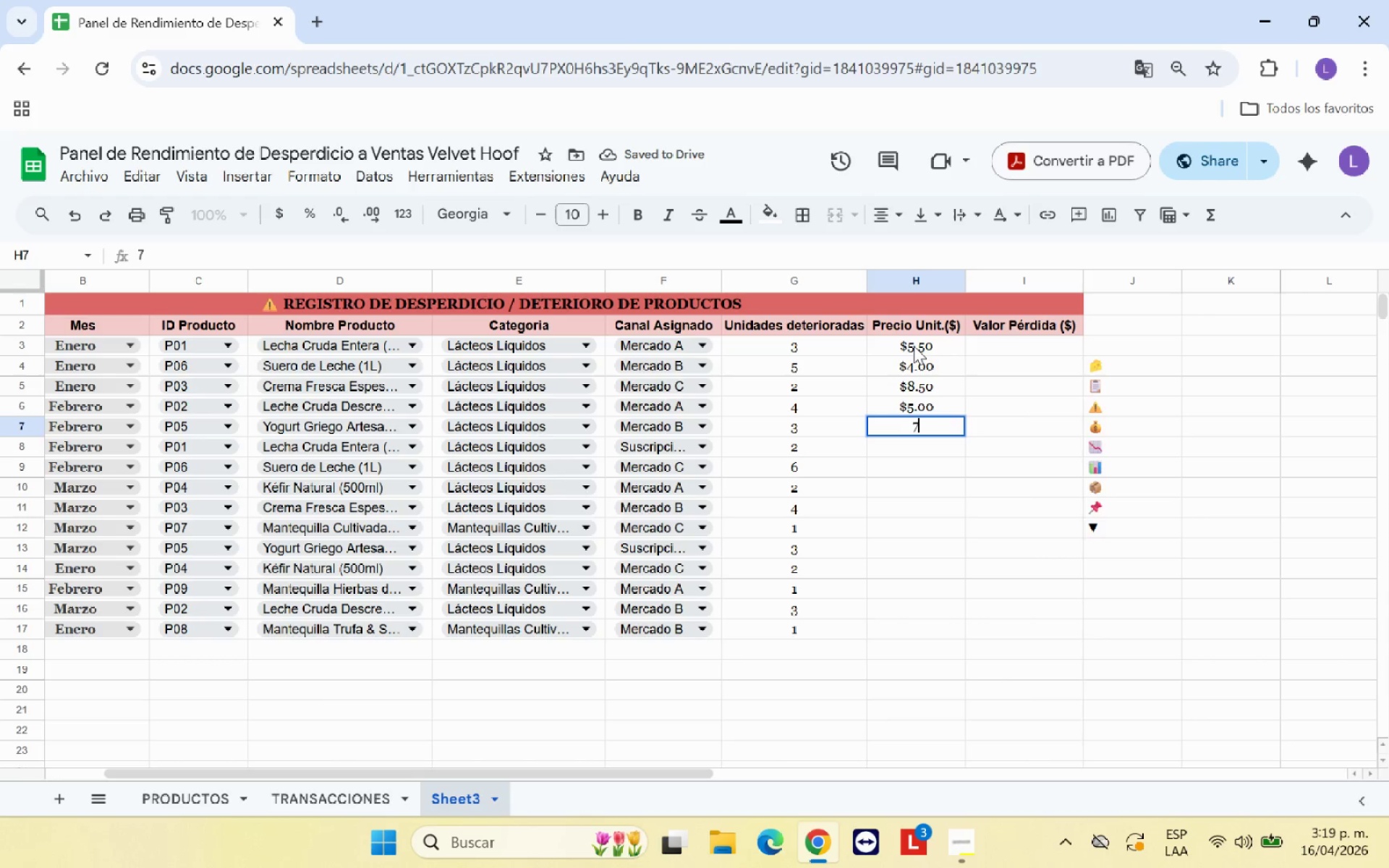 
key(Period)
 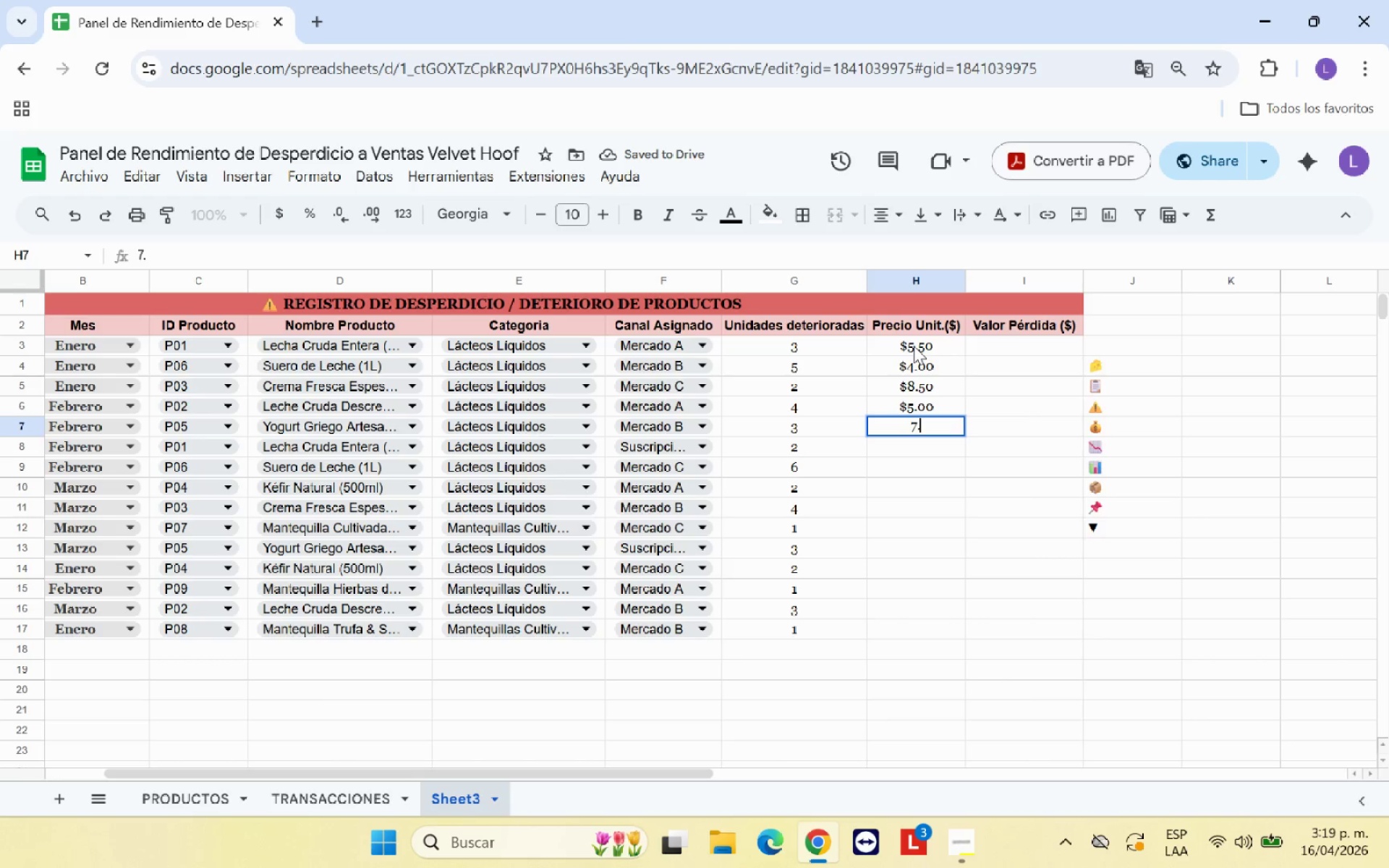 
key(5)
 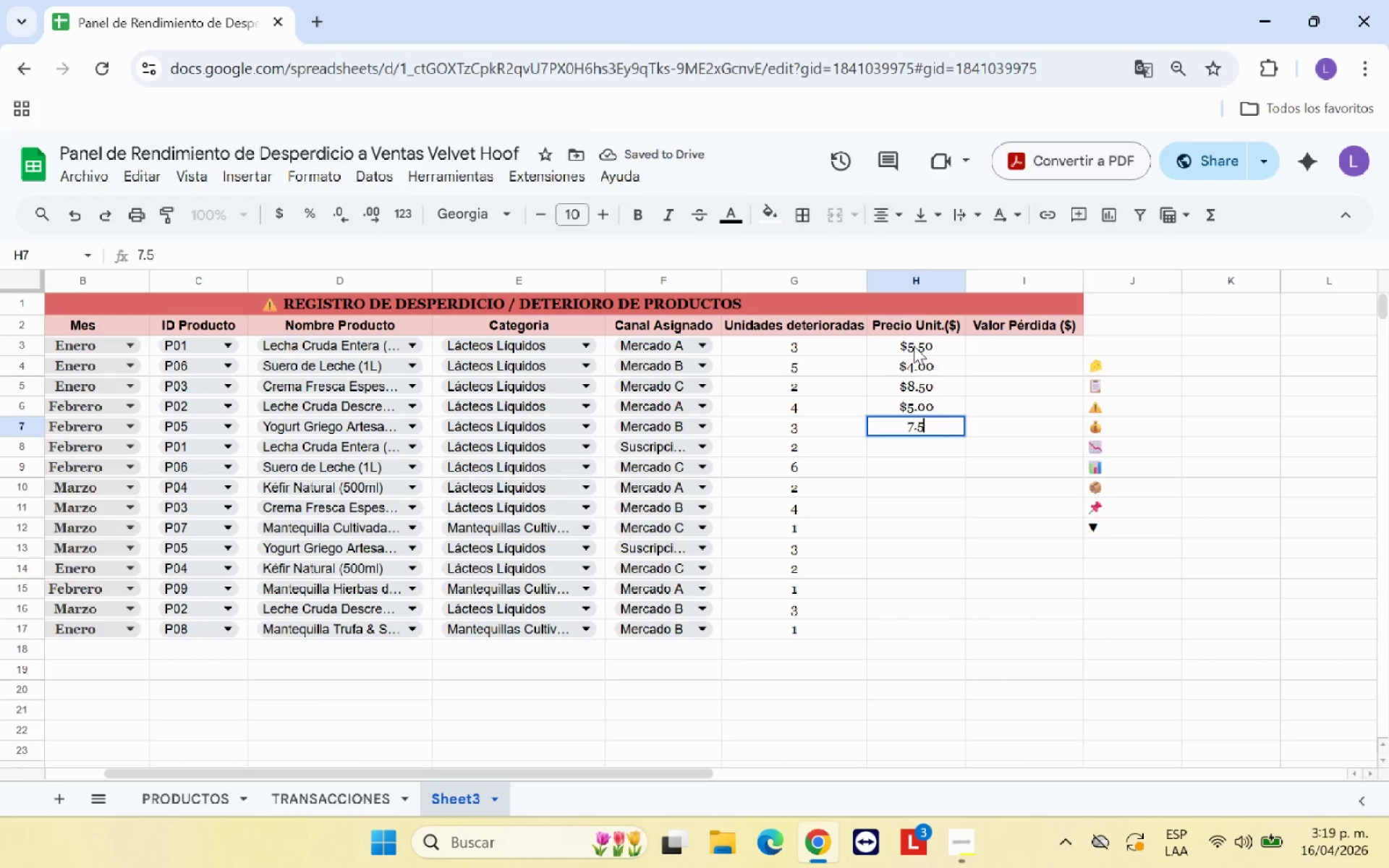 
key(Enter)
 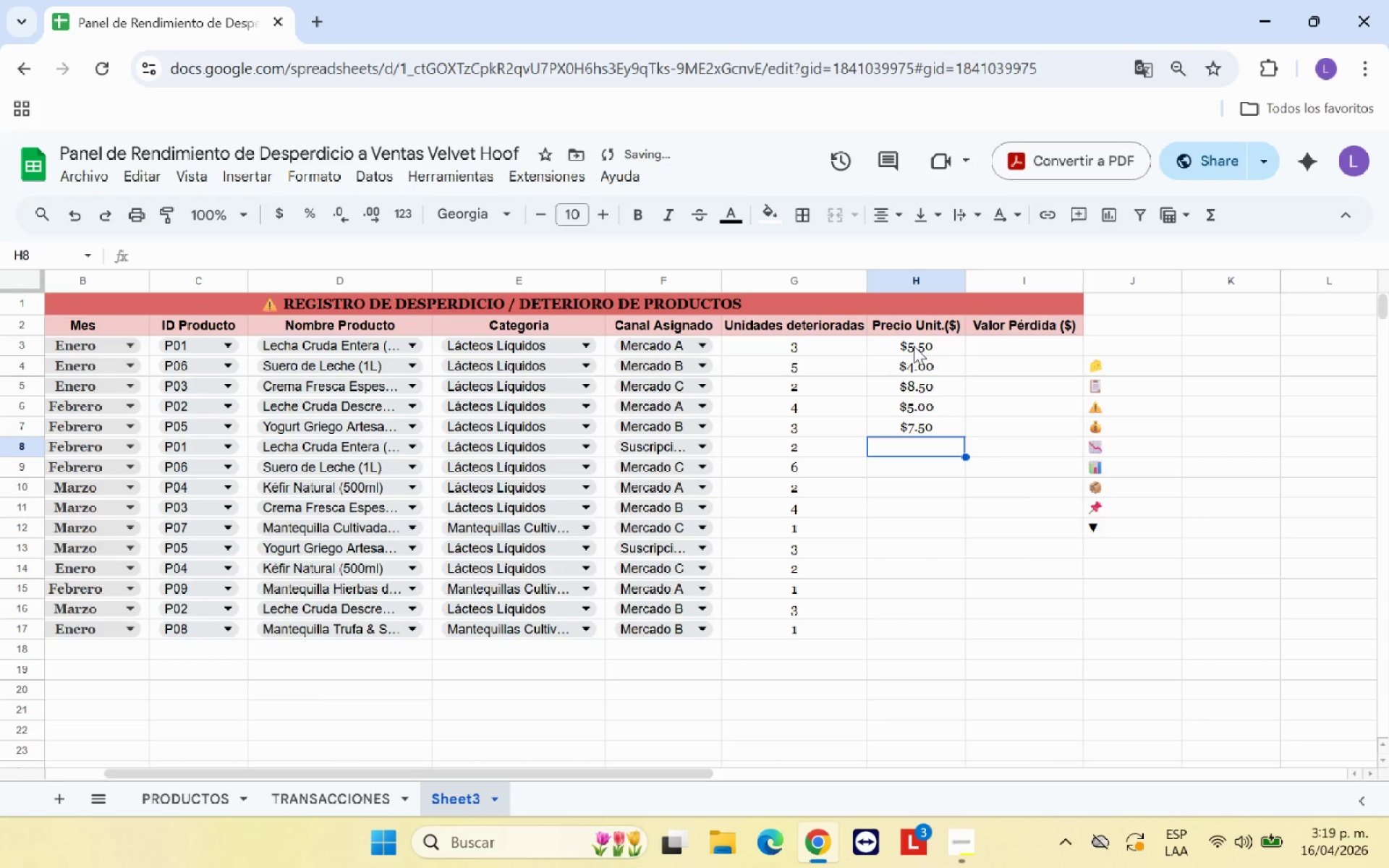 
key(5)
 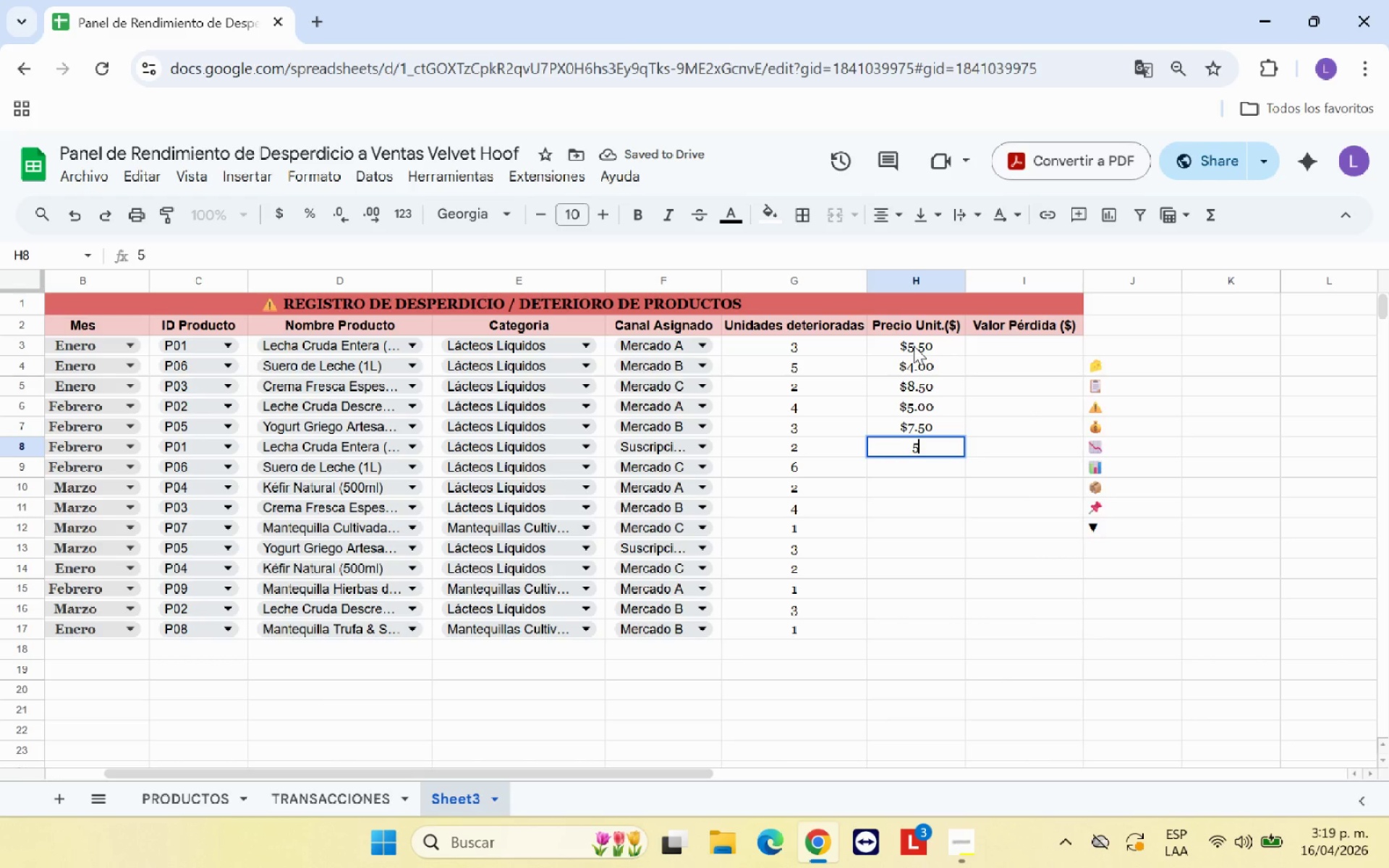 
key(Period)
 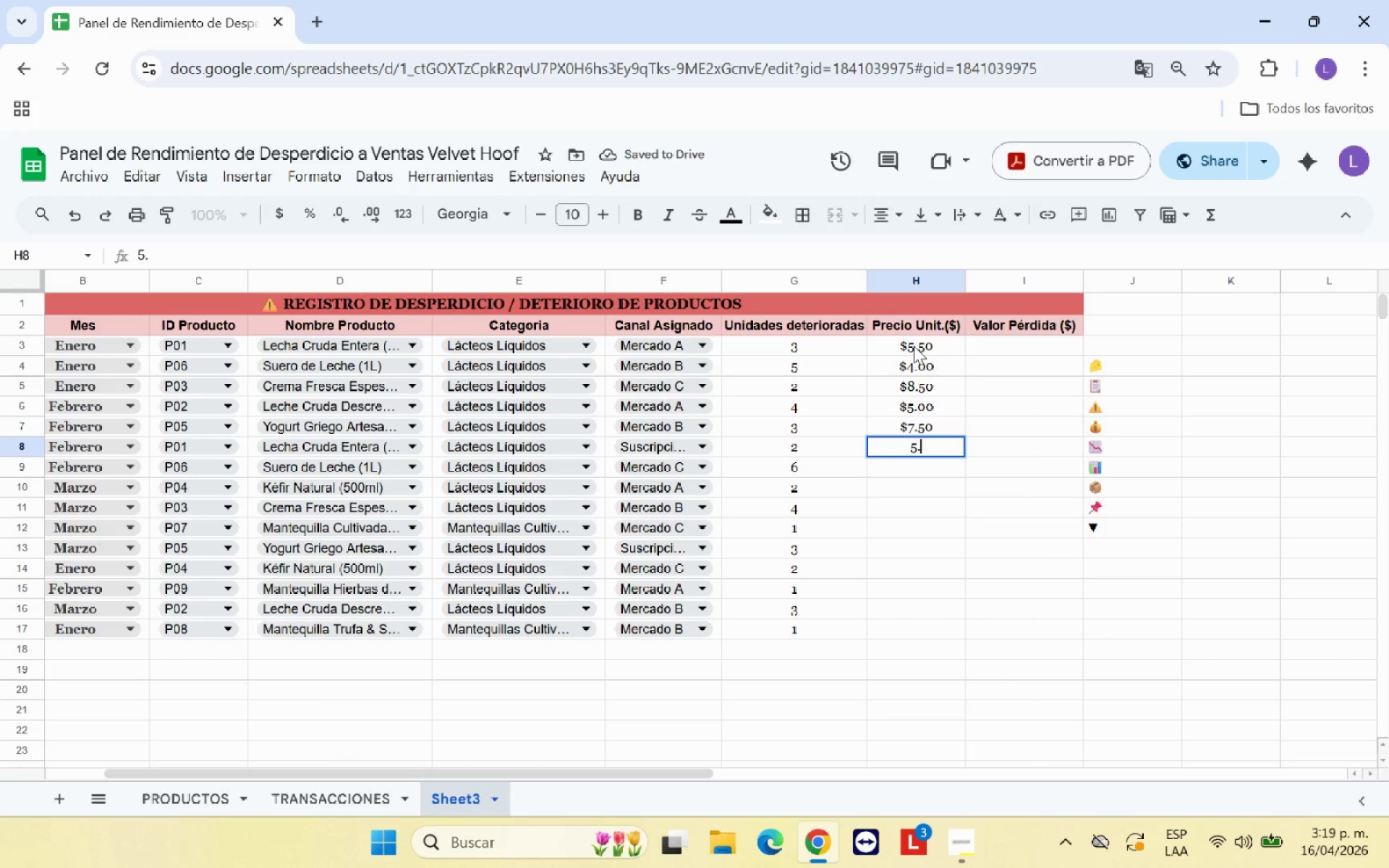 
key(5)
 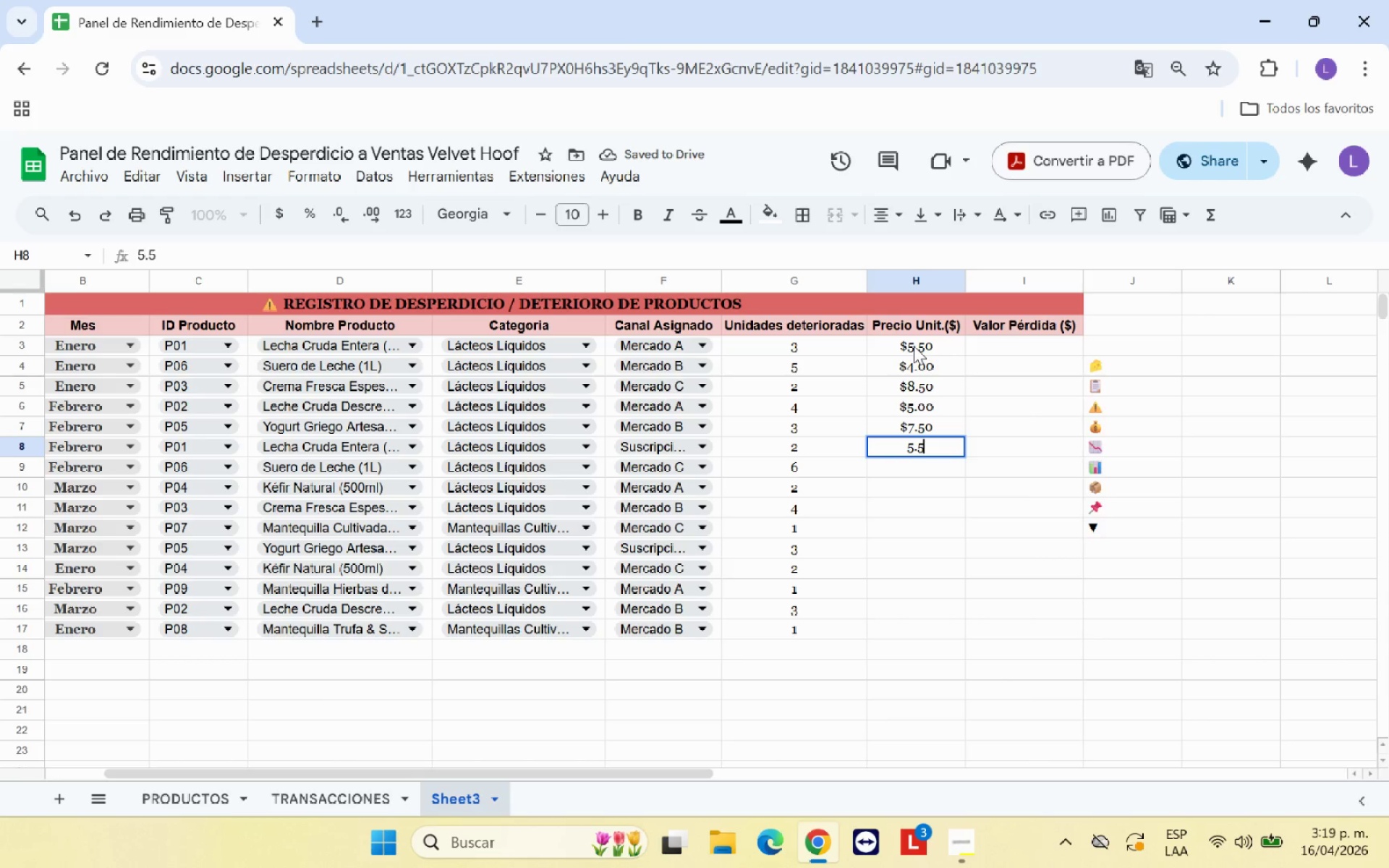 
key(Enter)
 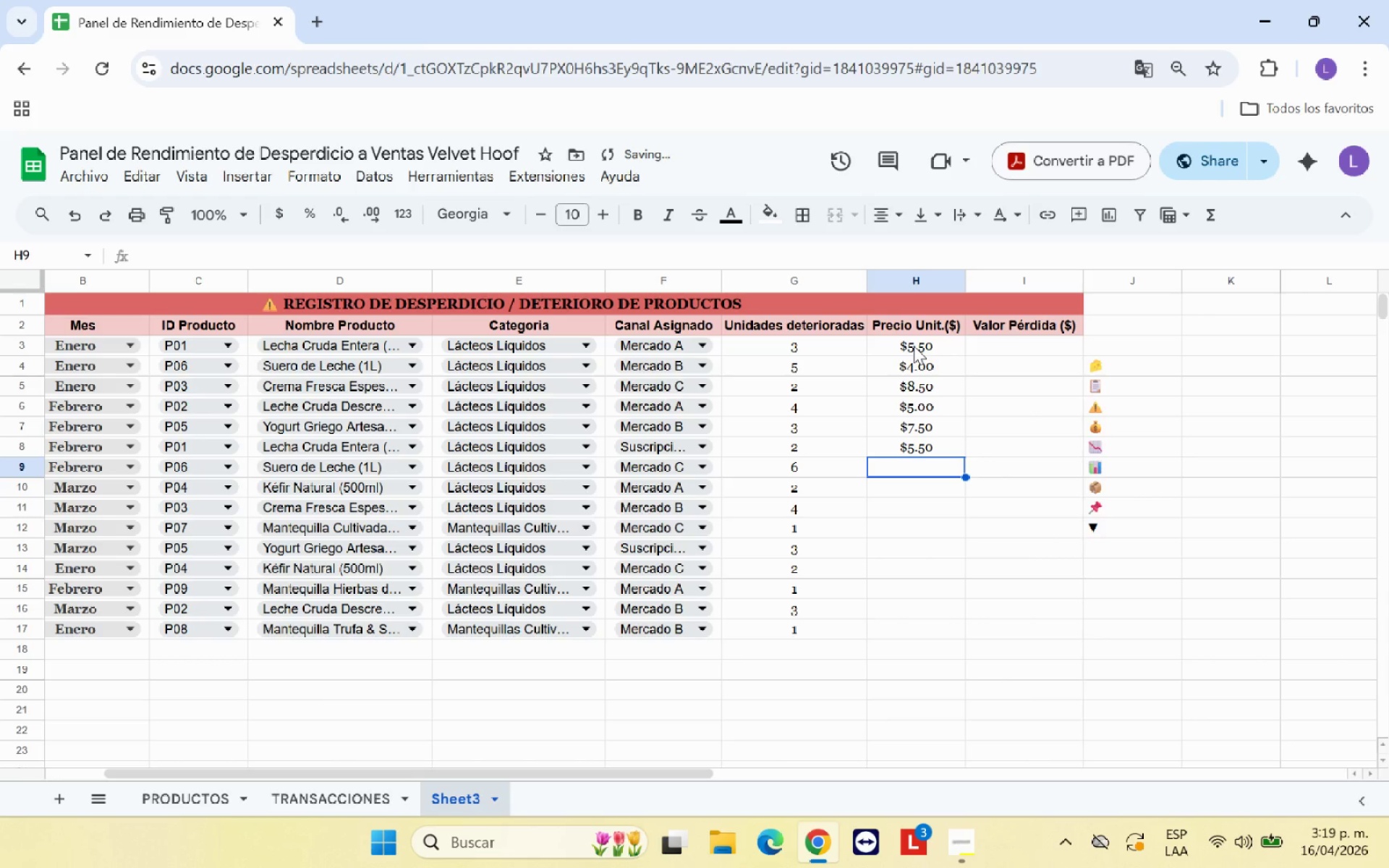 
key(4)
 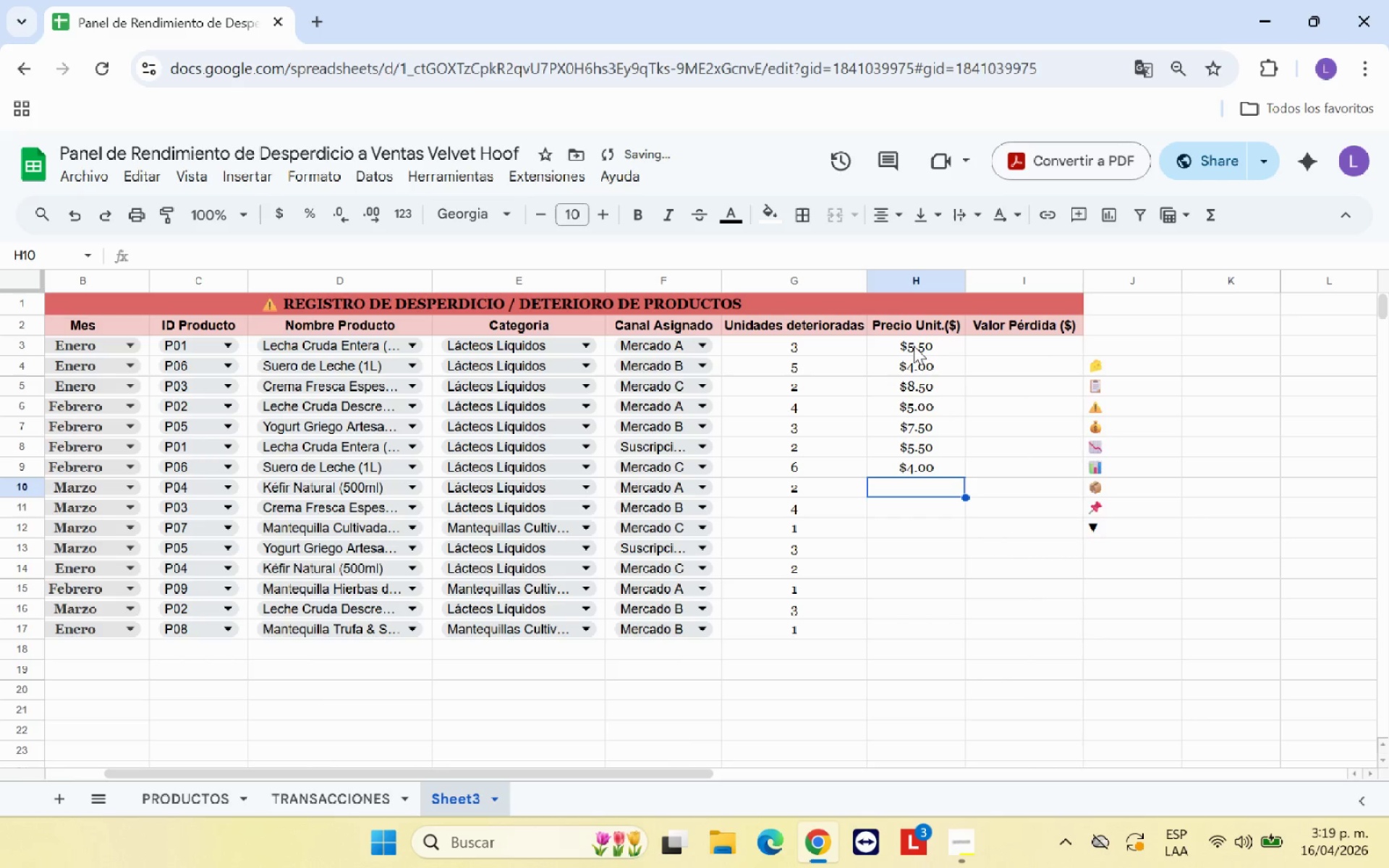 
key(Enter)
 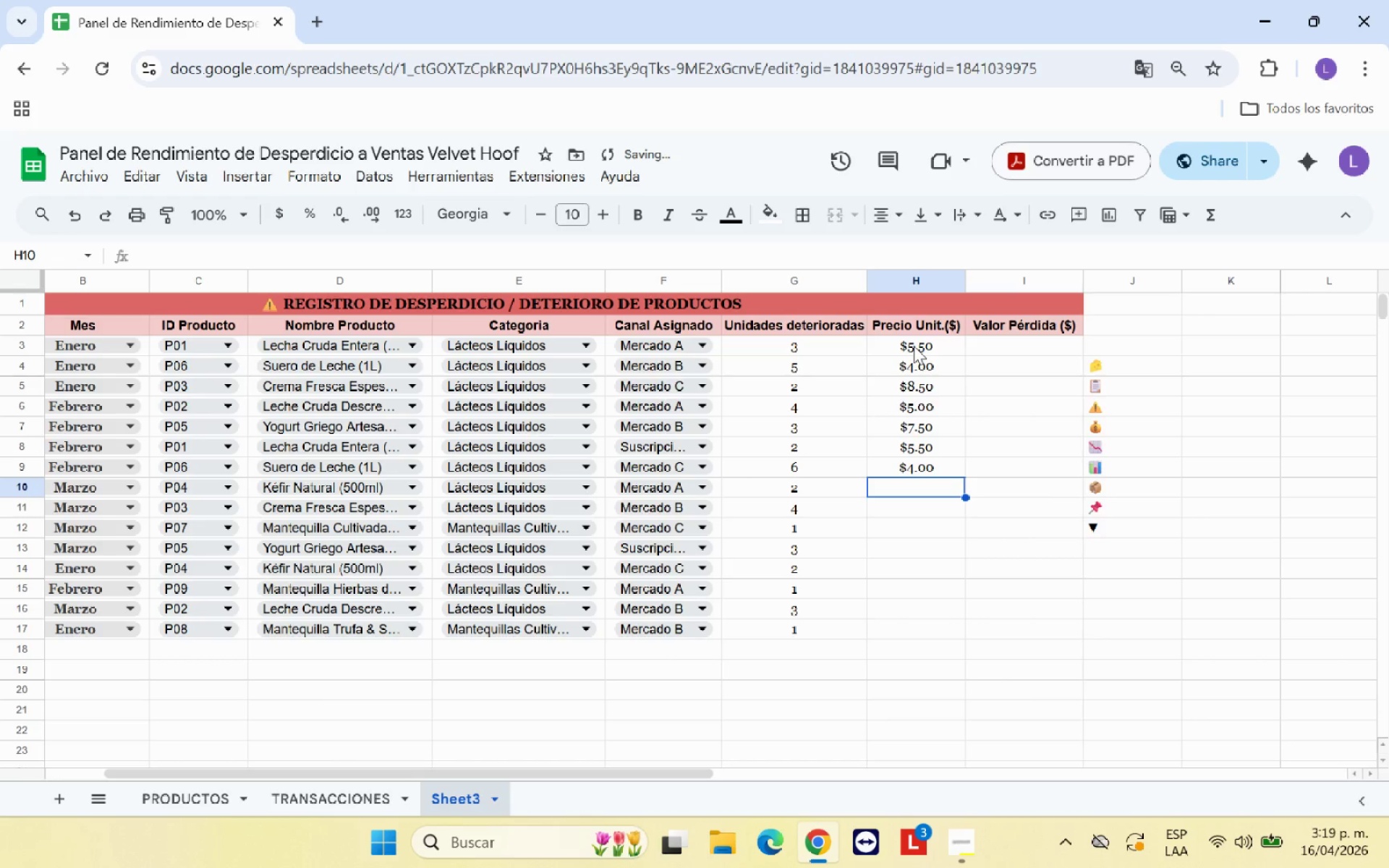 
key(9)
 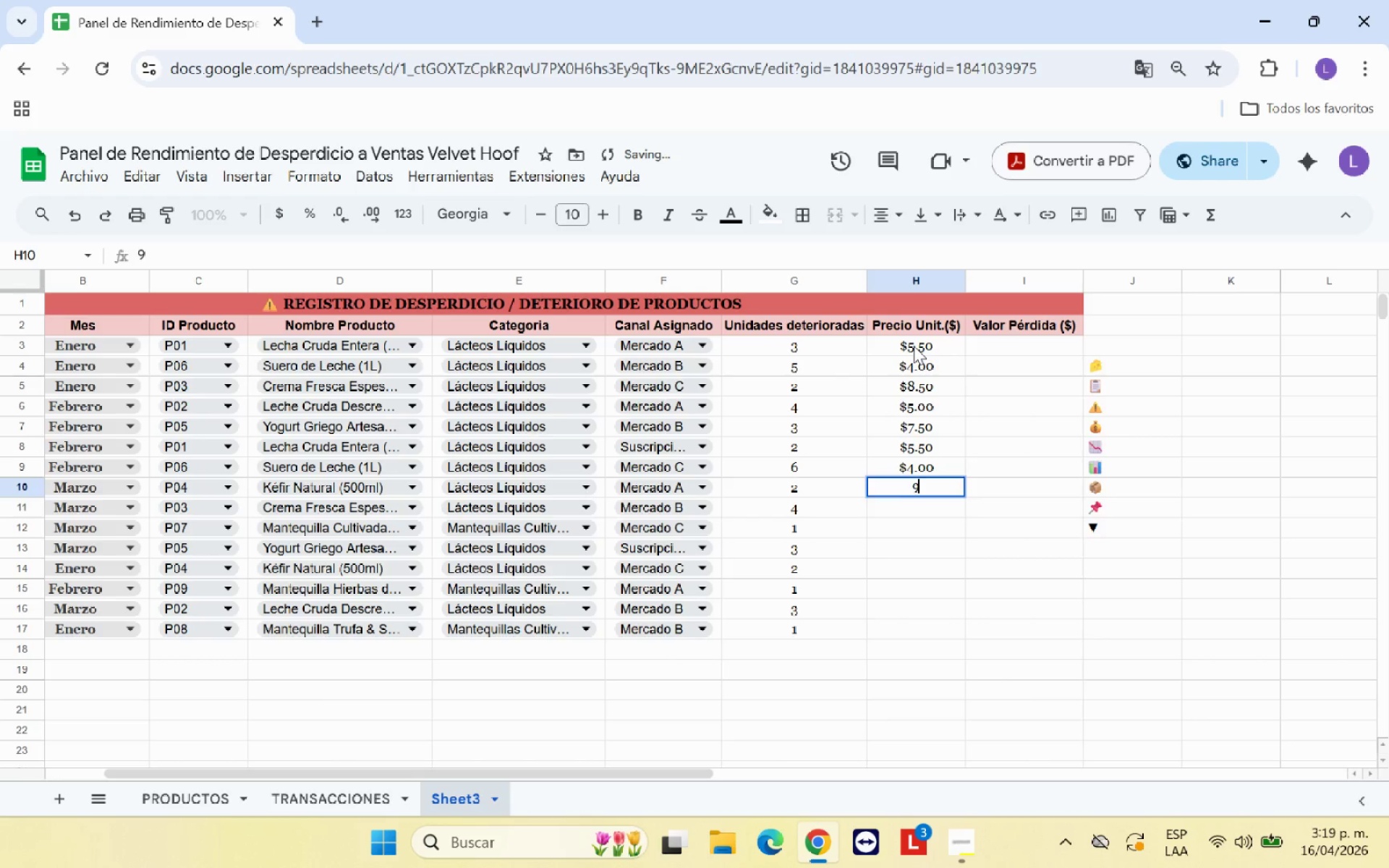 
key(Enter)
 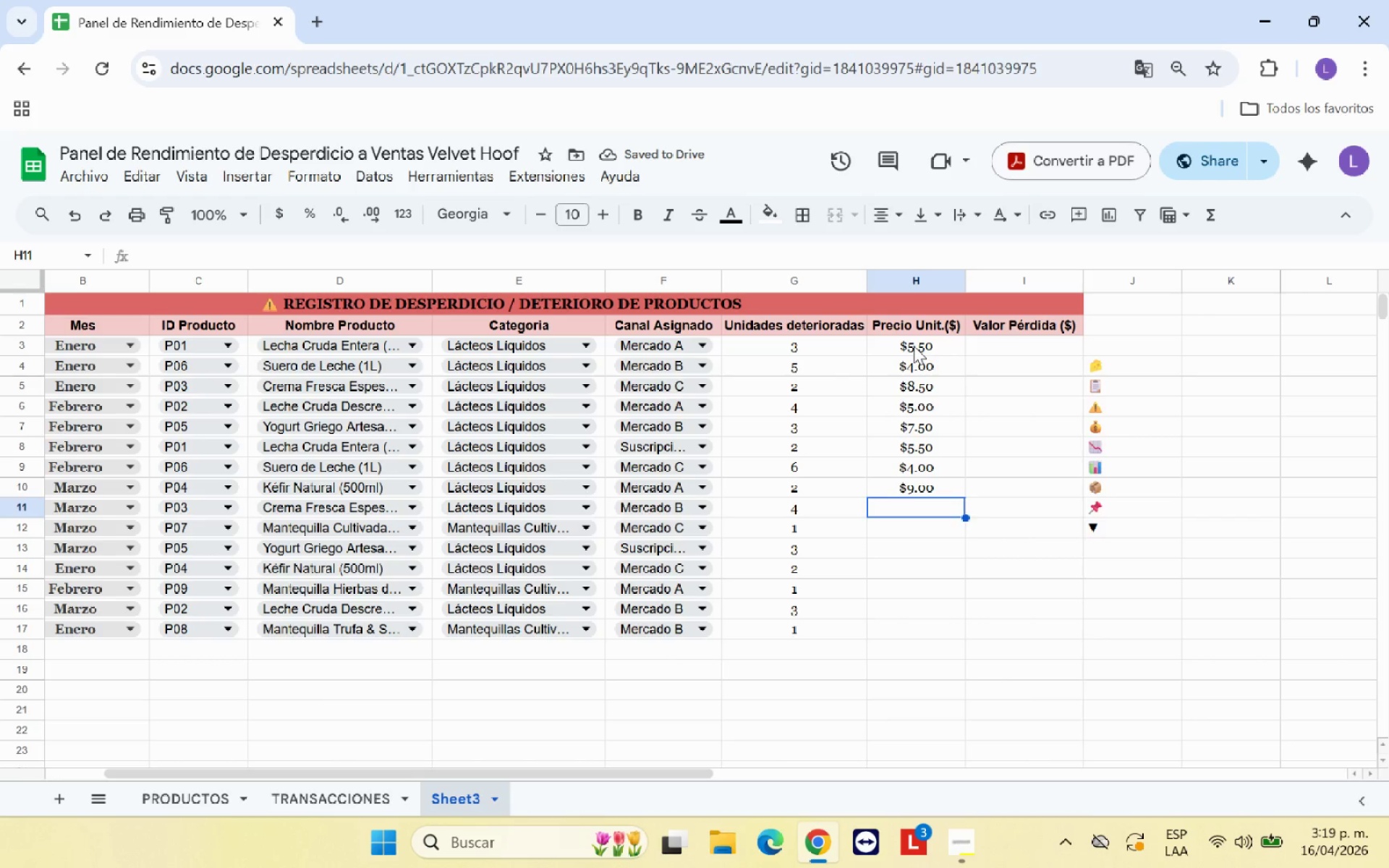 
key(8)
 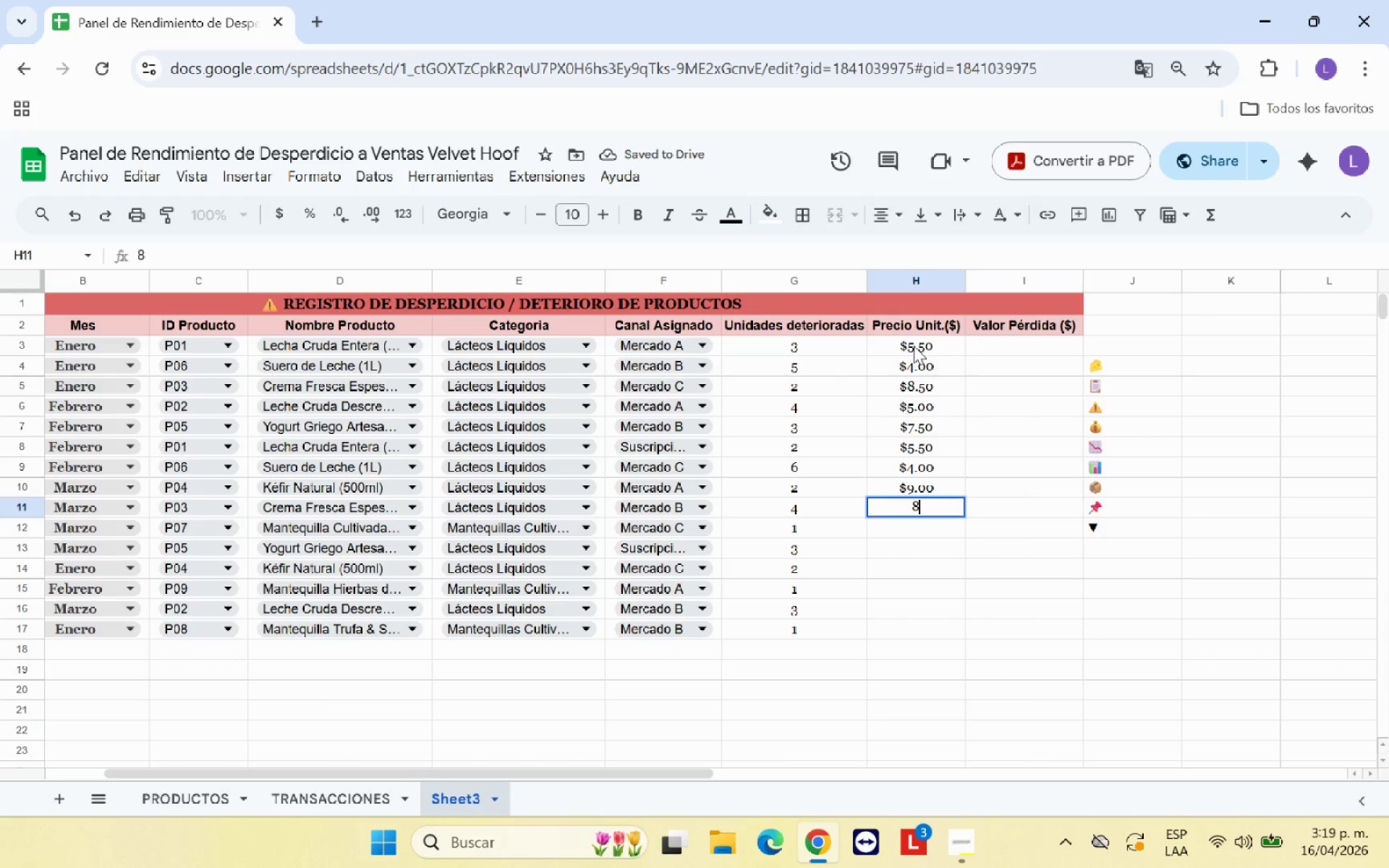 
key(Period)
 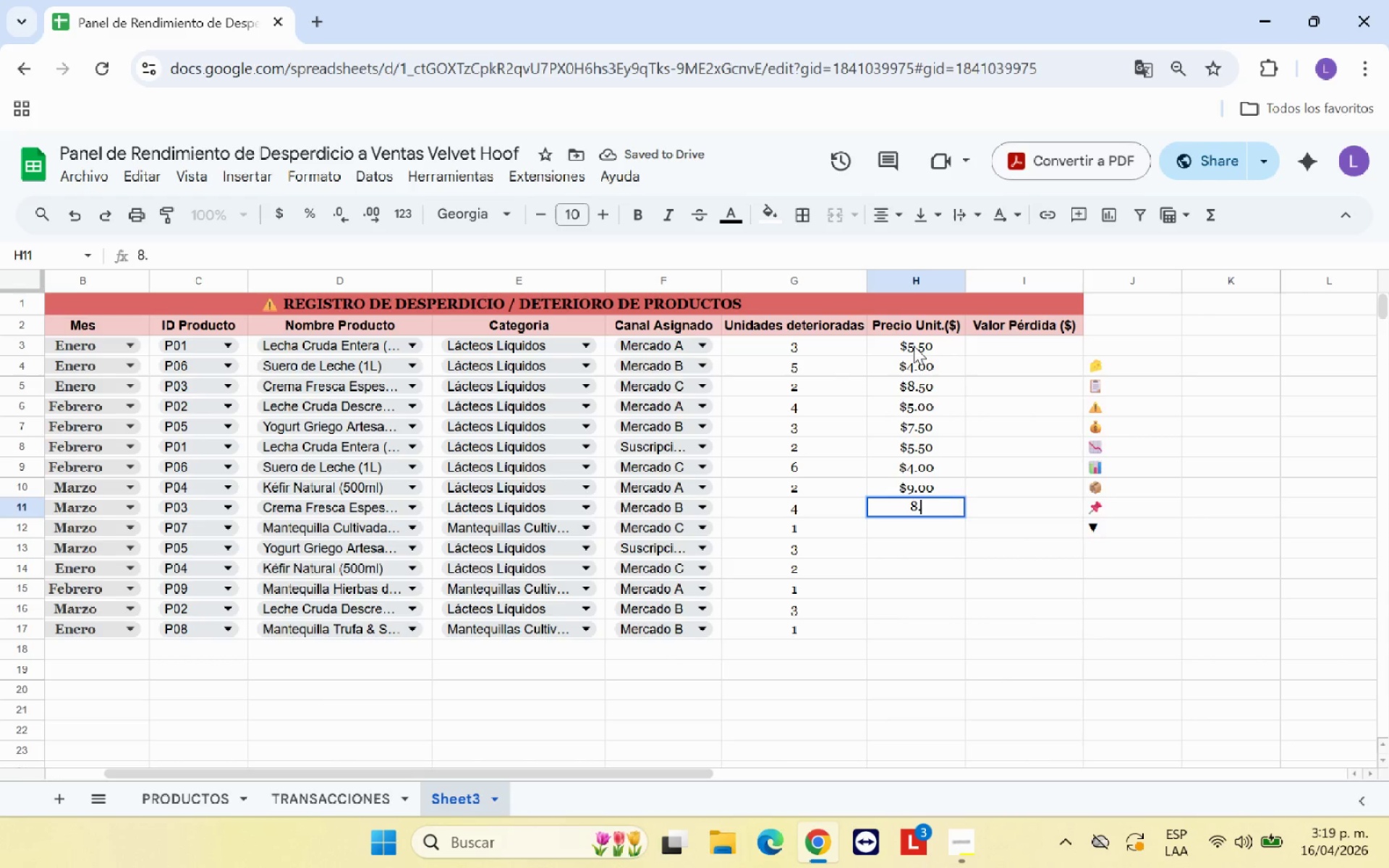 
key(5)
 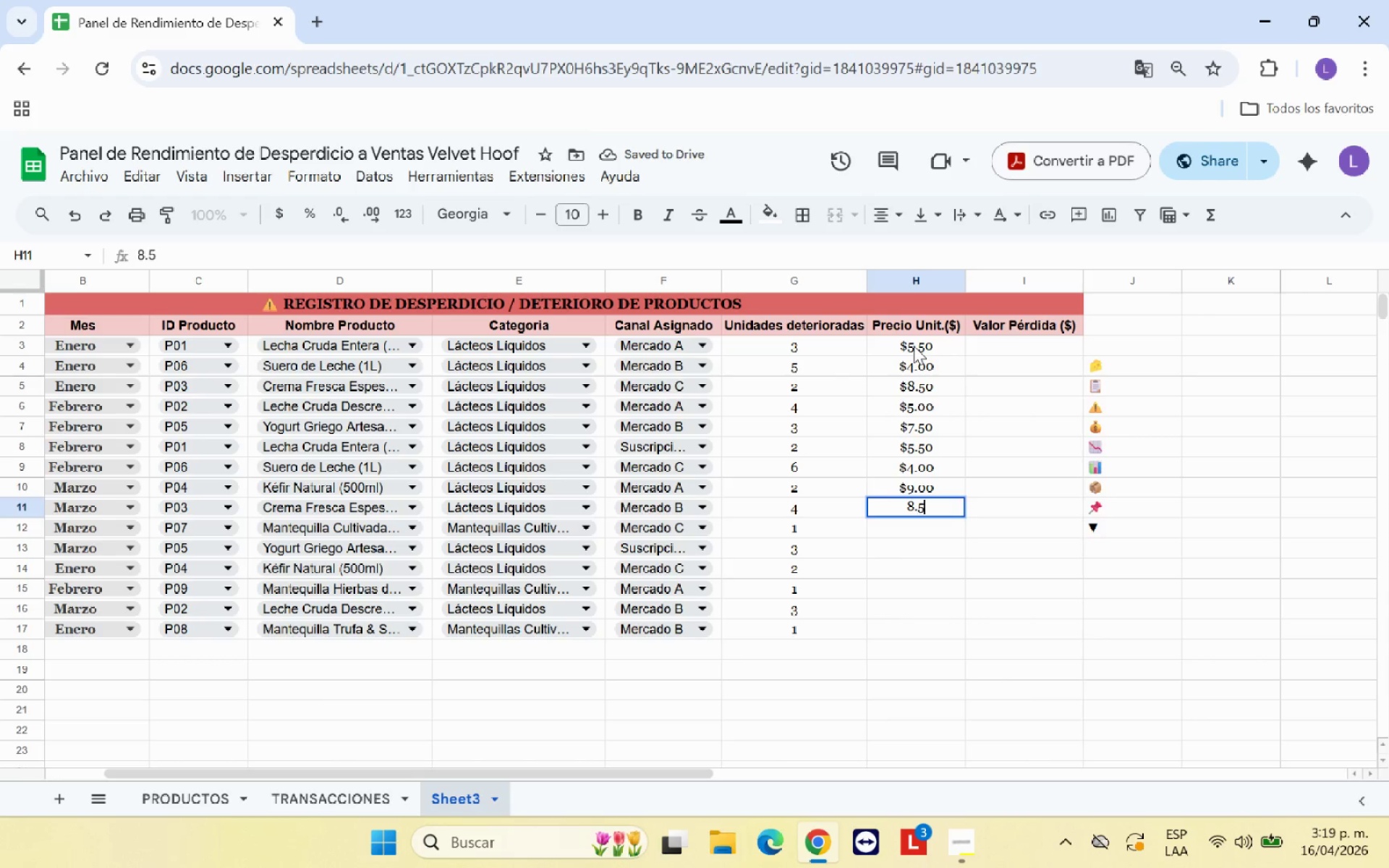 
key(Enter)
 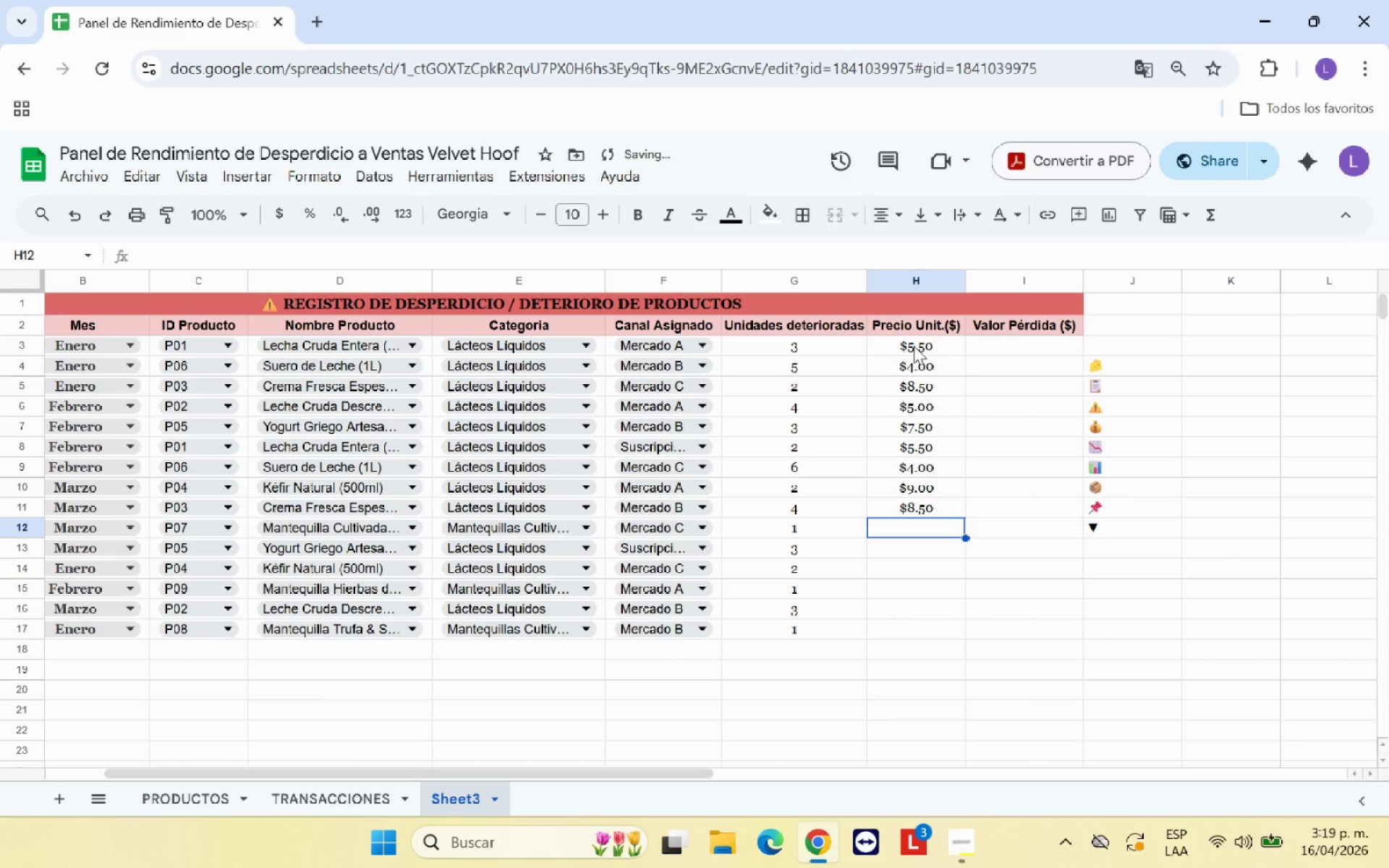 
type(2)
key(Backspace)
type(12)
 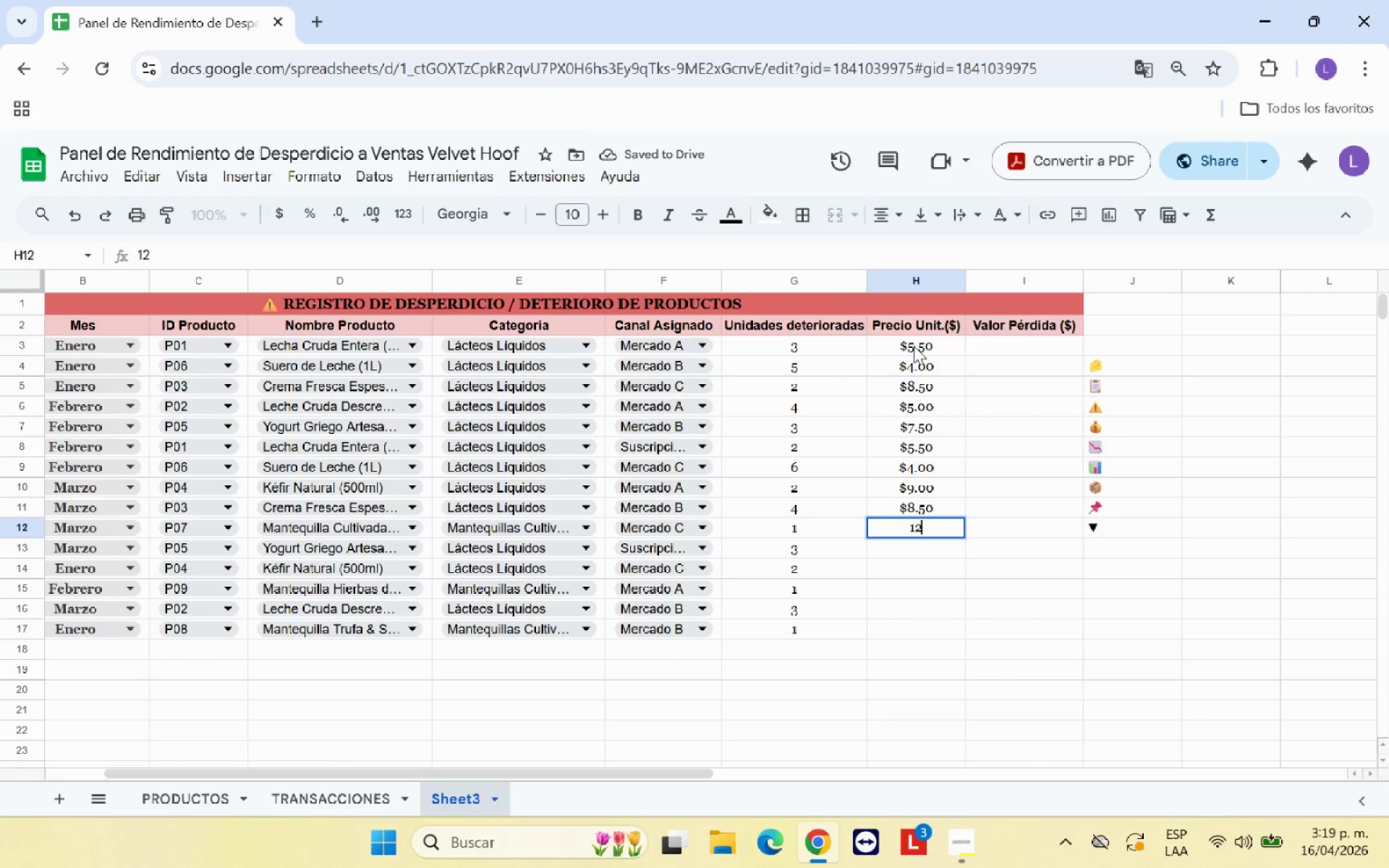 
key(Enter)
 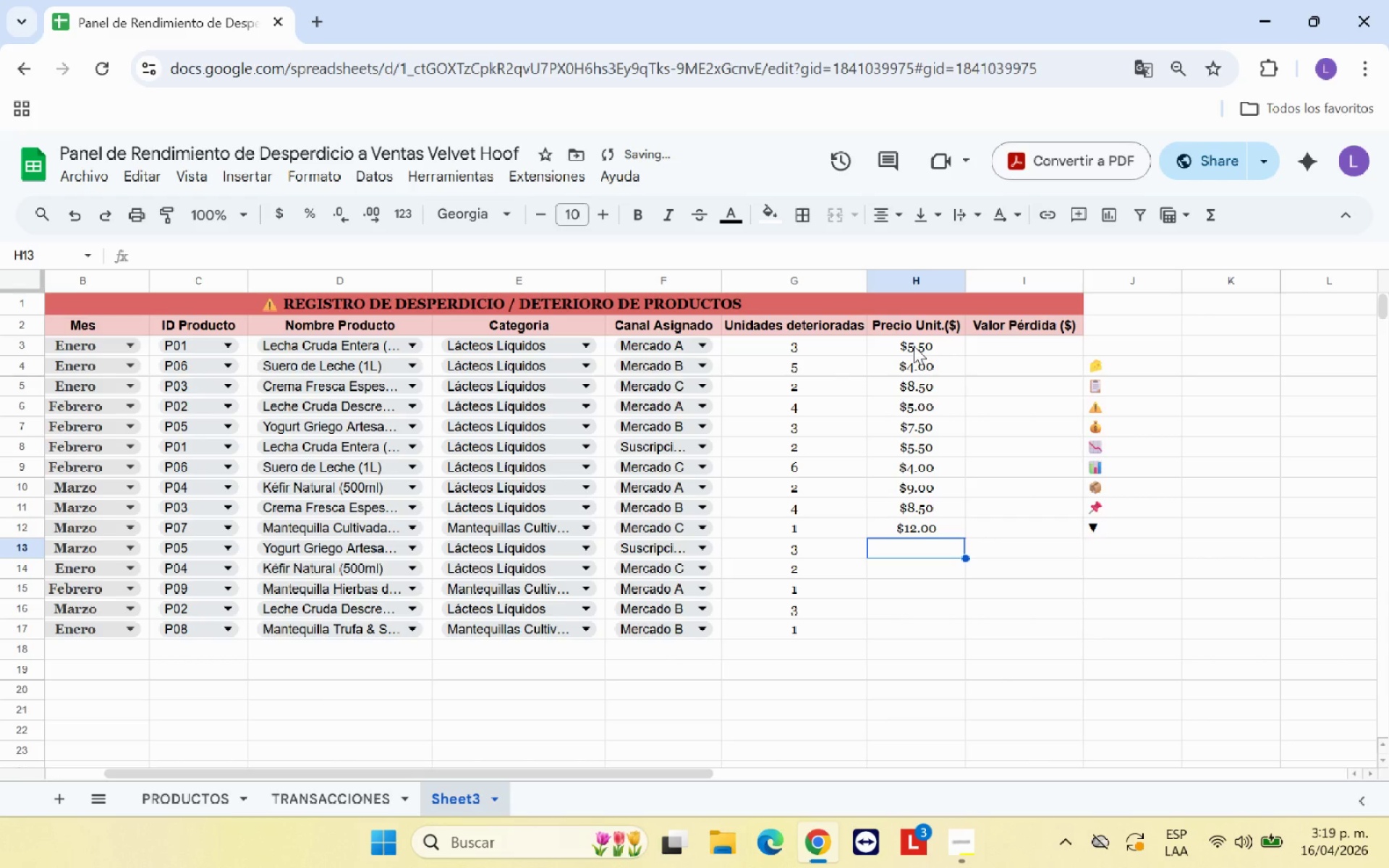 
key(7)
 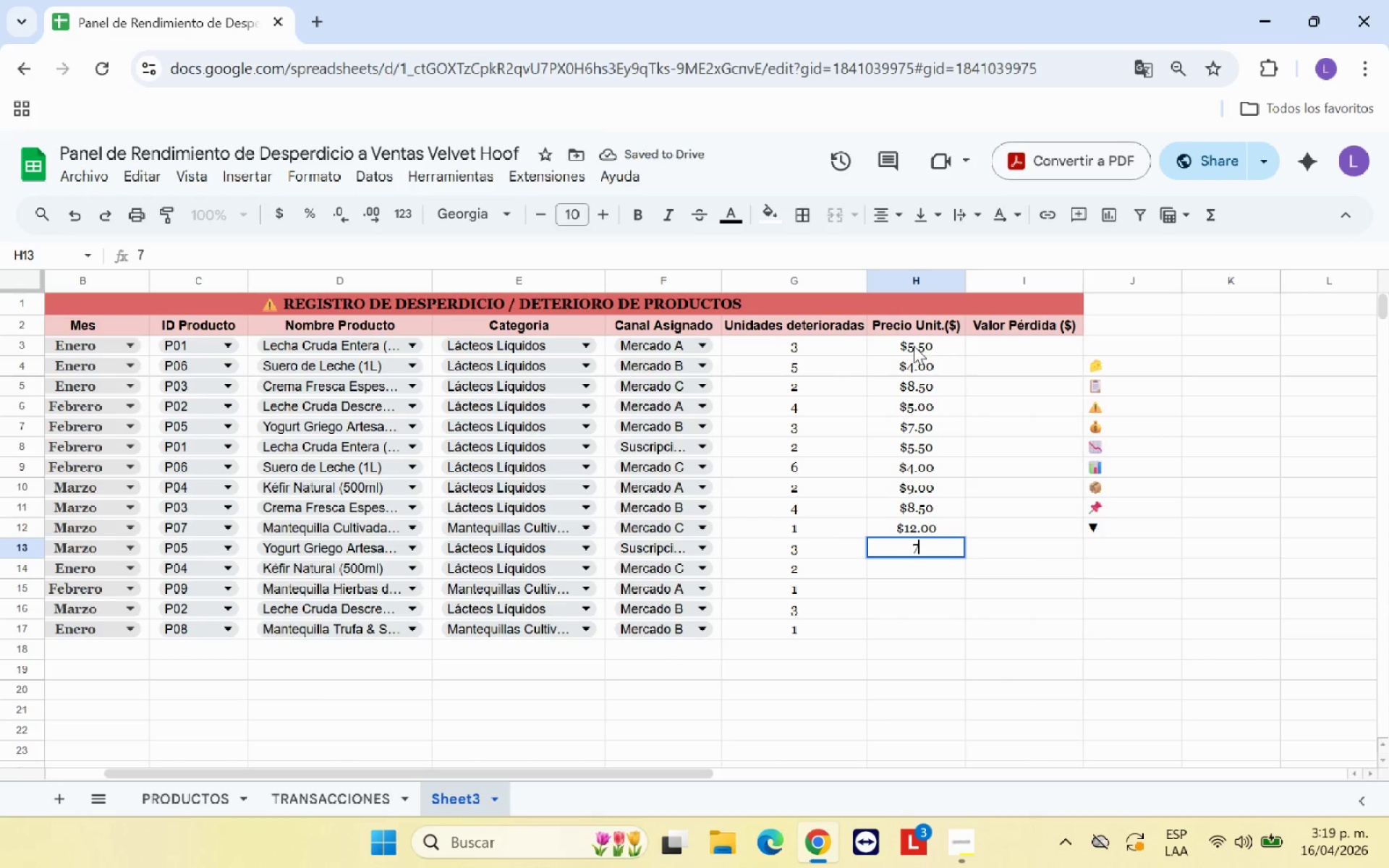 
key(Period)
 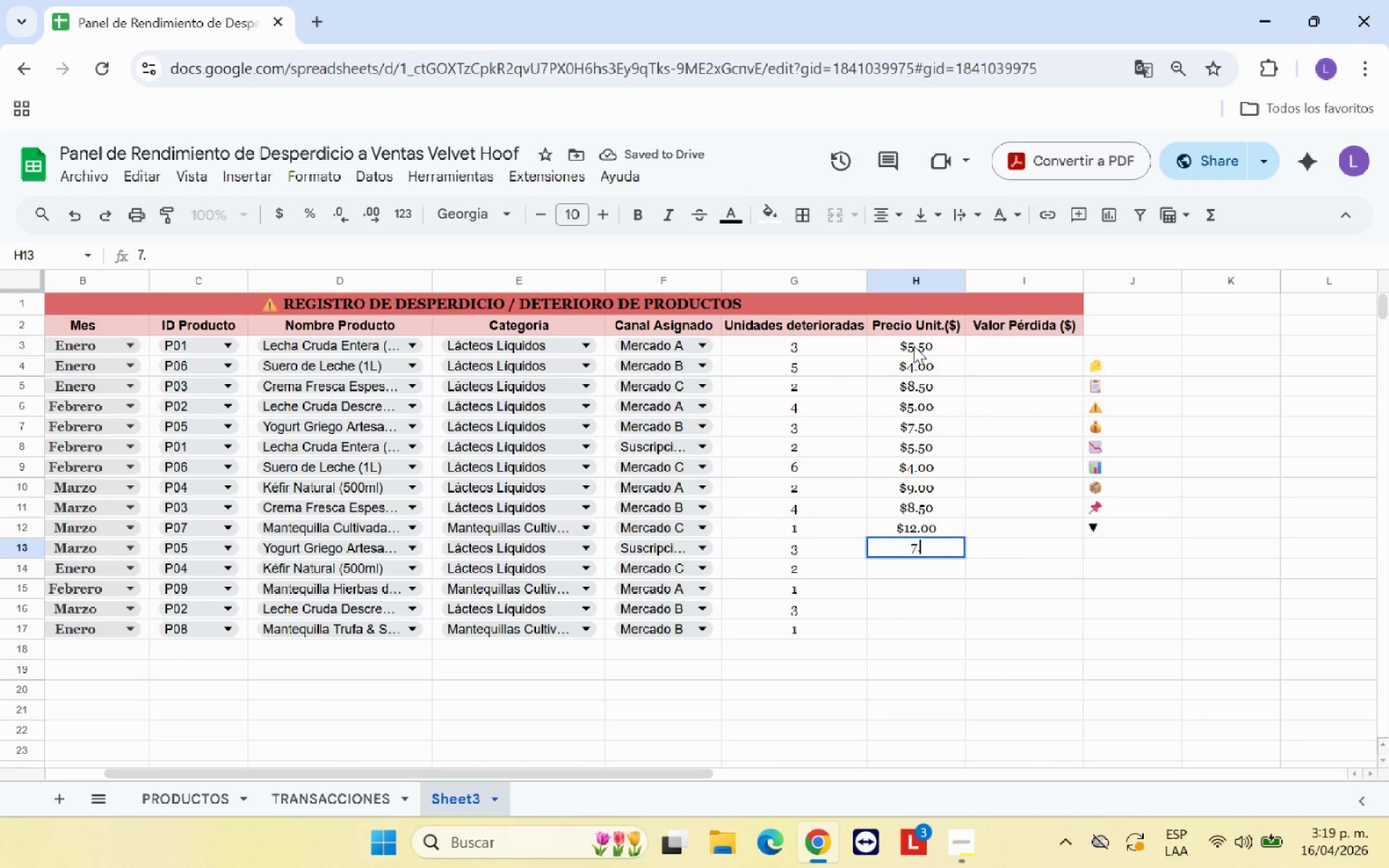 
key(5)
 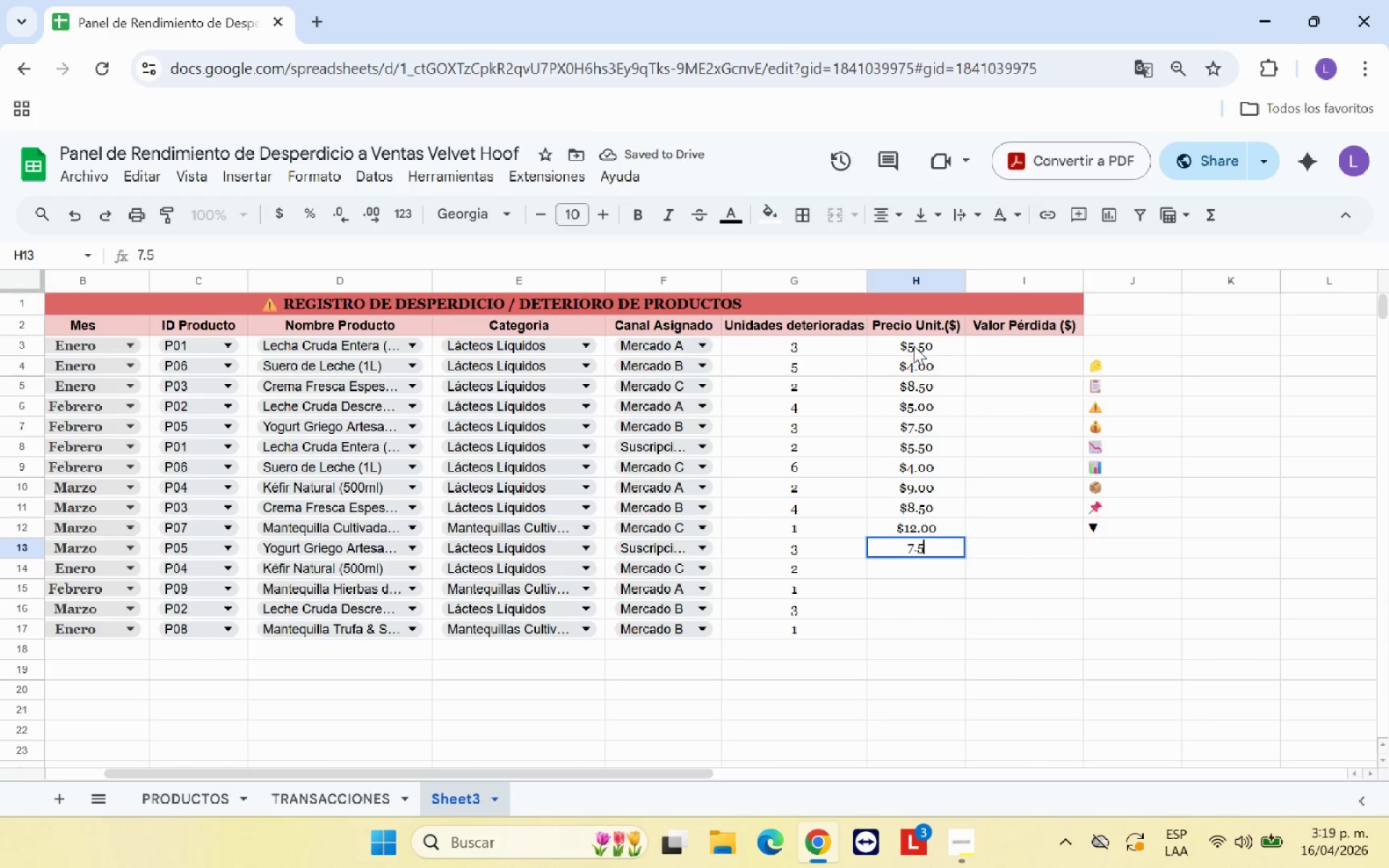 
key(Enter)
 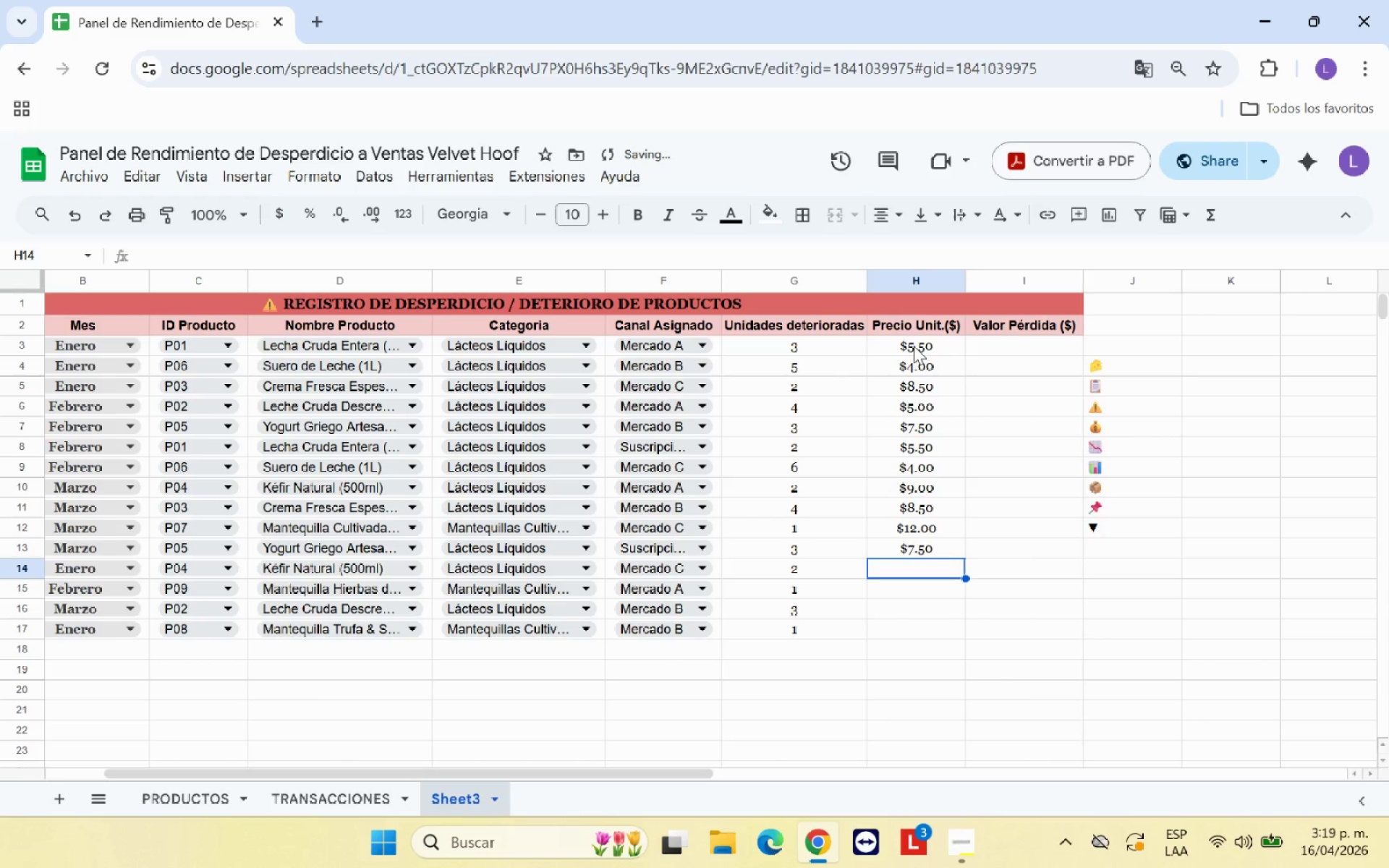 
key(9)
 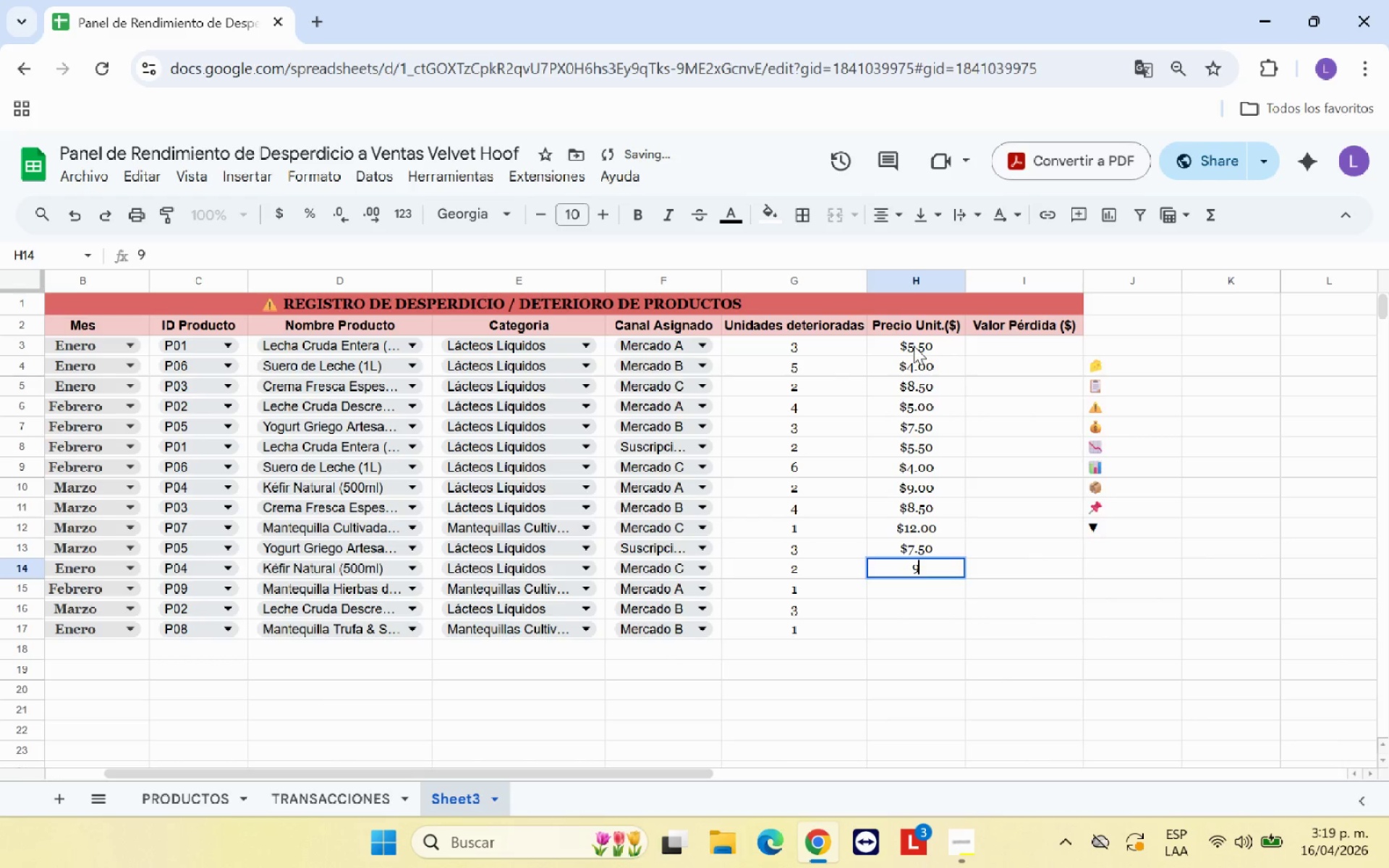 
key(Enter)
 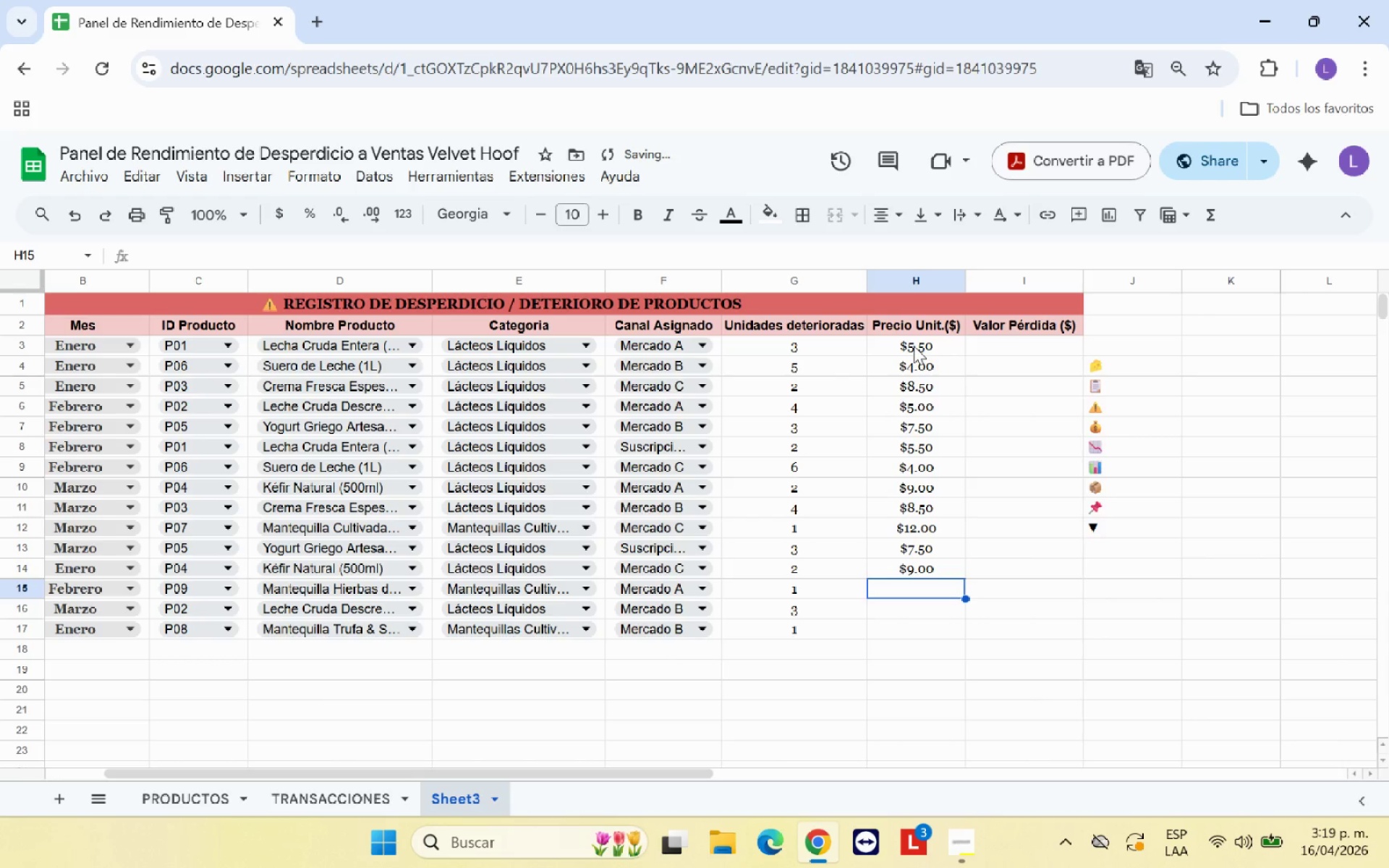 
type(16)
 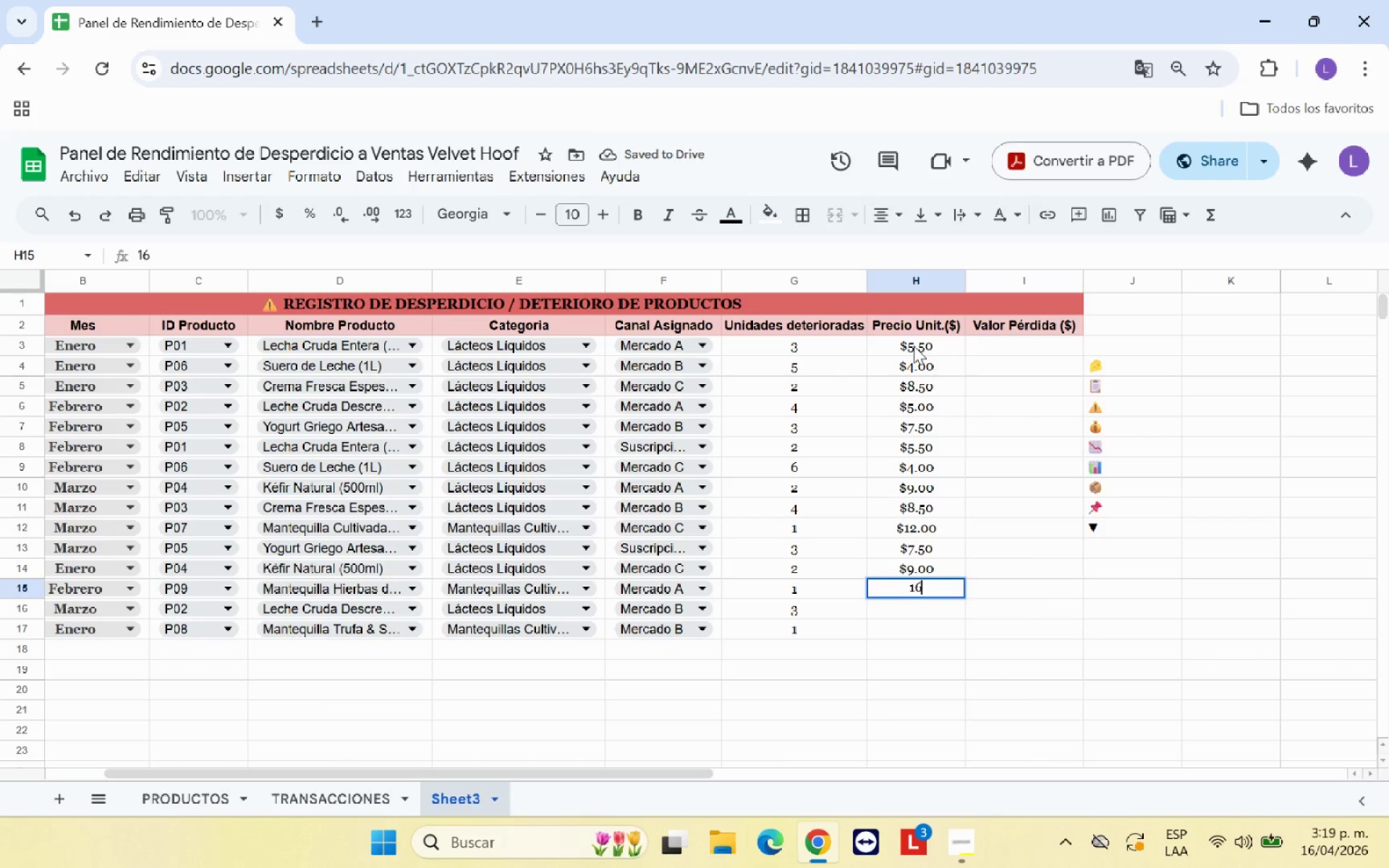 
key(Enter)
 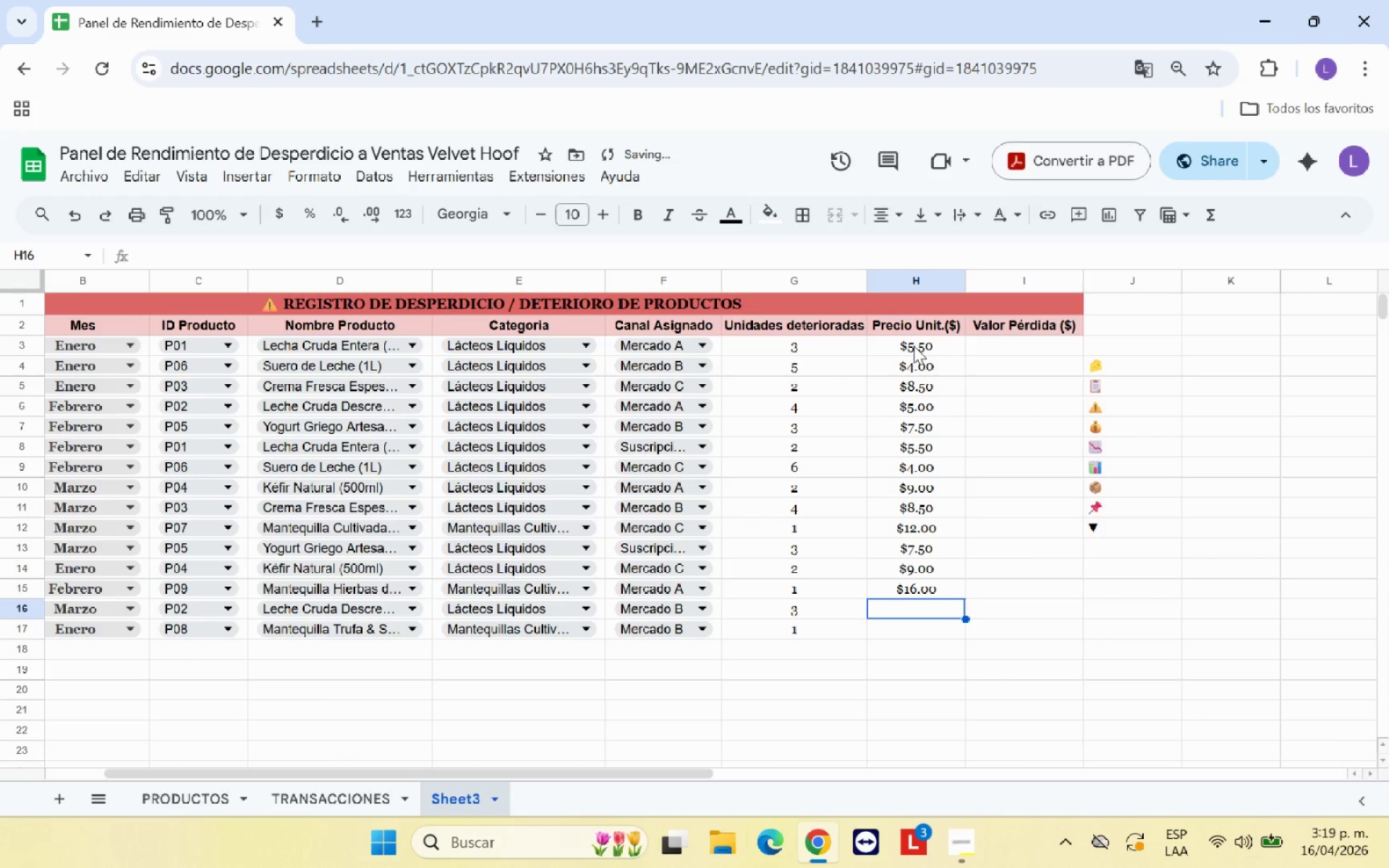 
key(5)
 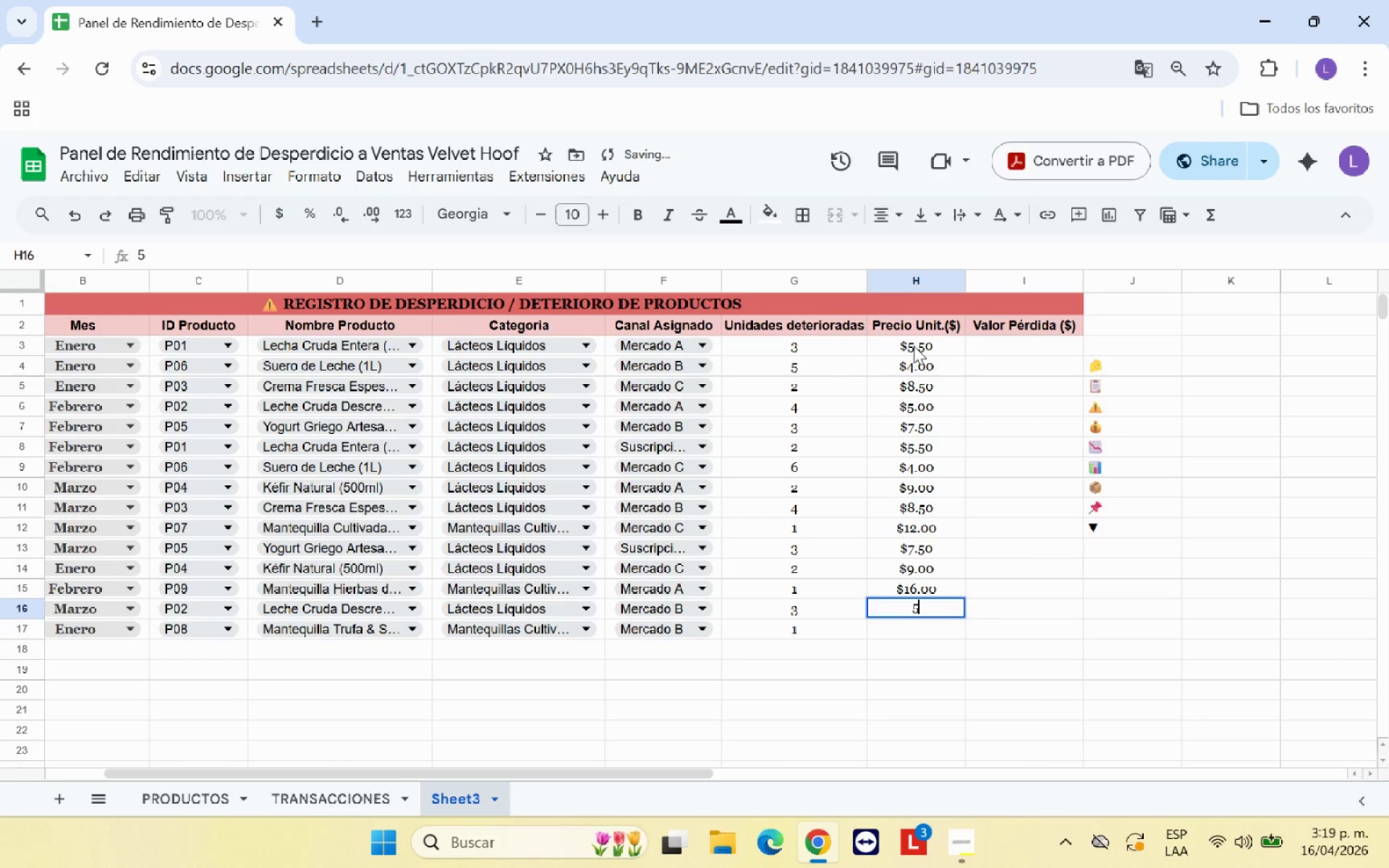 
key(Enter)
 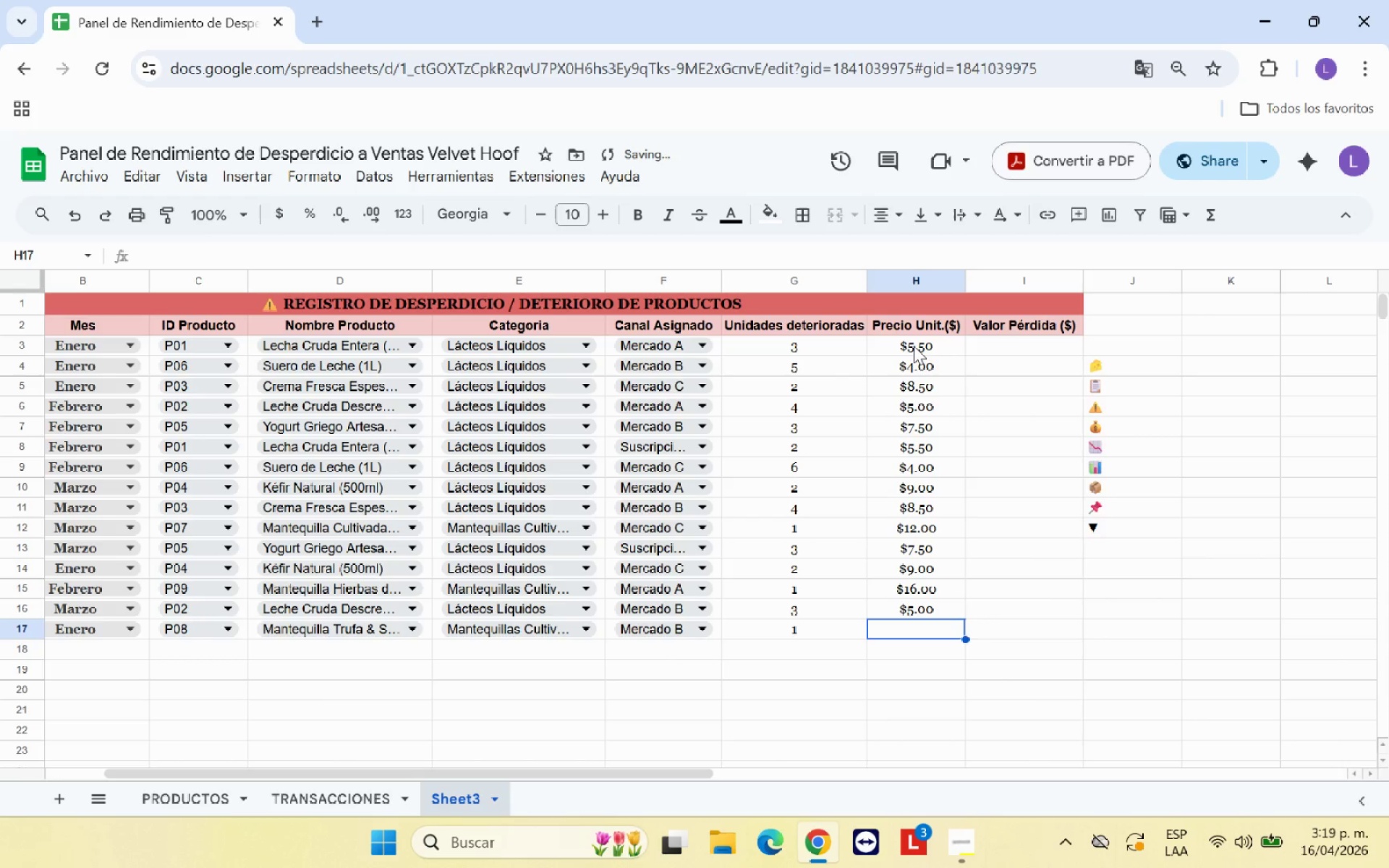 
type(18)
 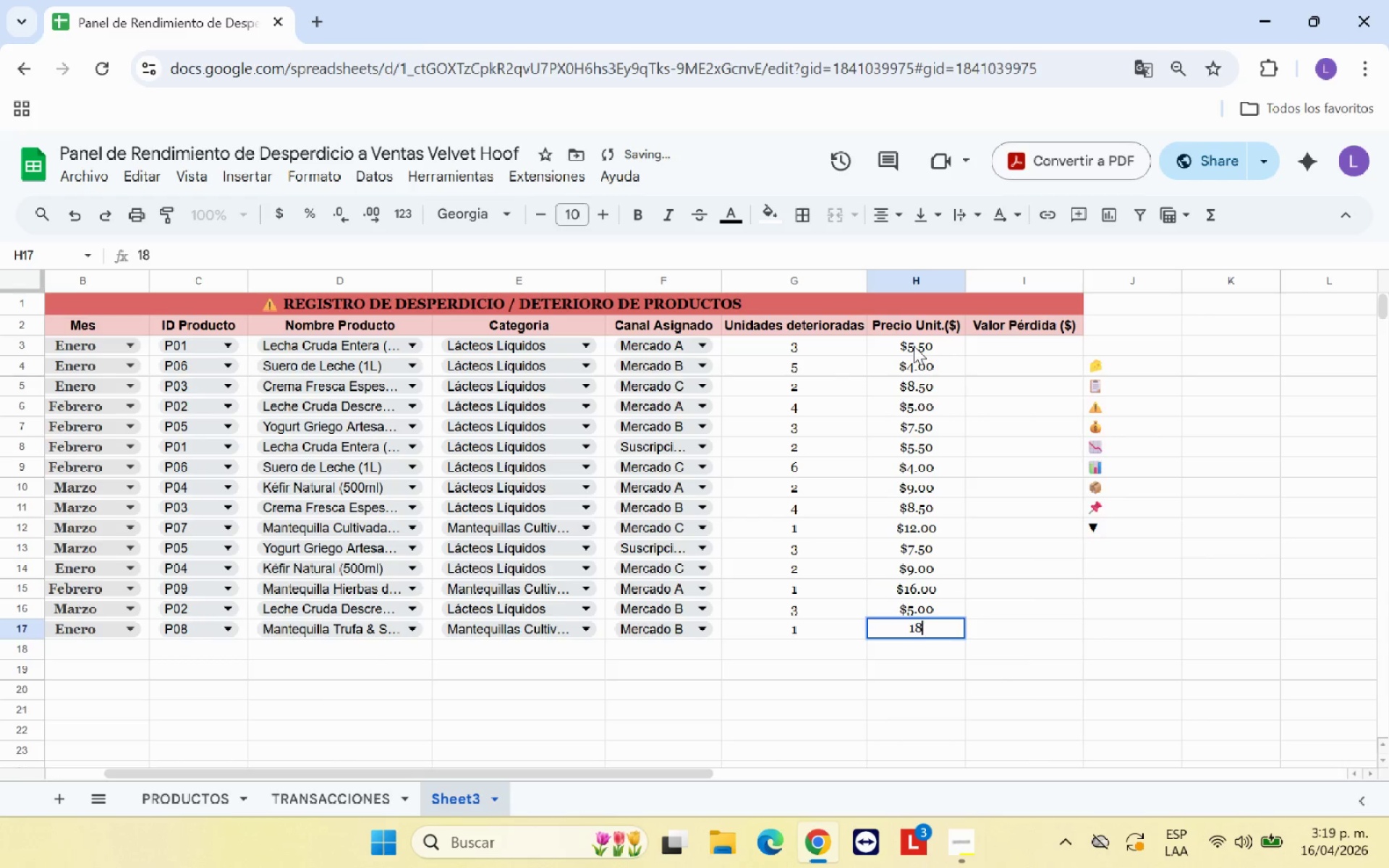 
key(Enter)
 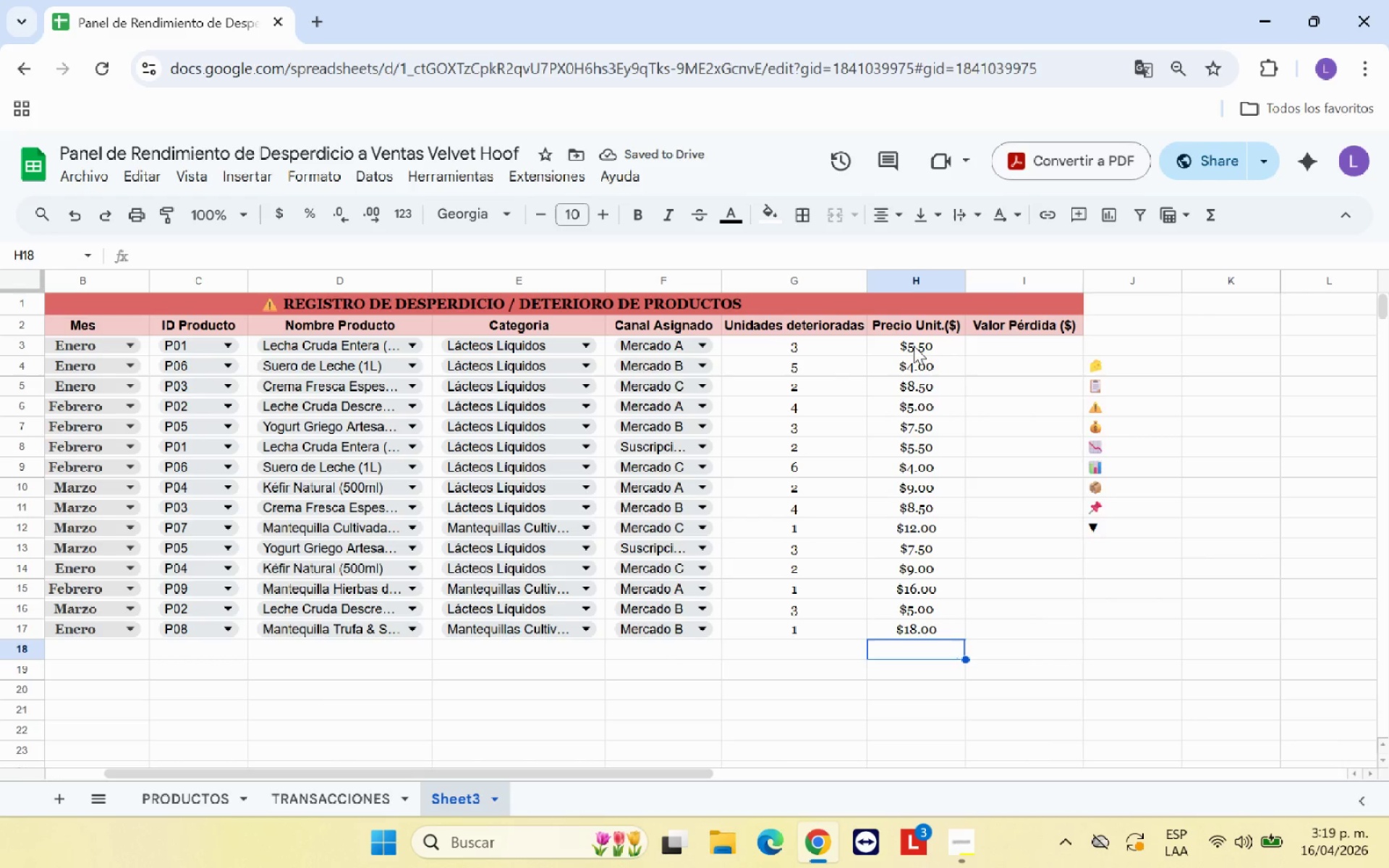 
wait(6.69)
 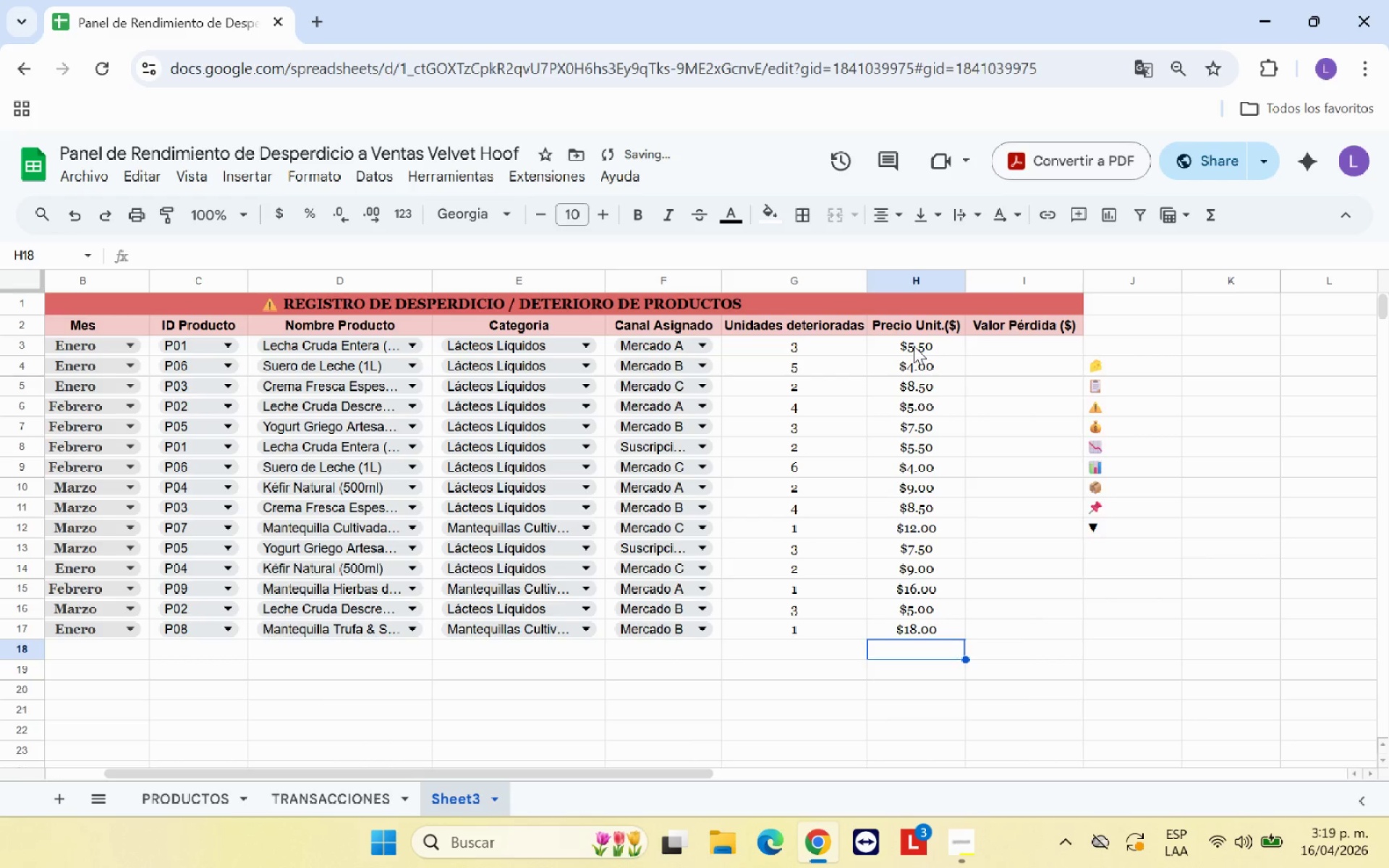 
left_click([1014, 346])
 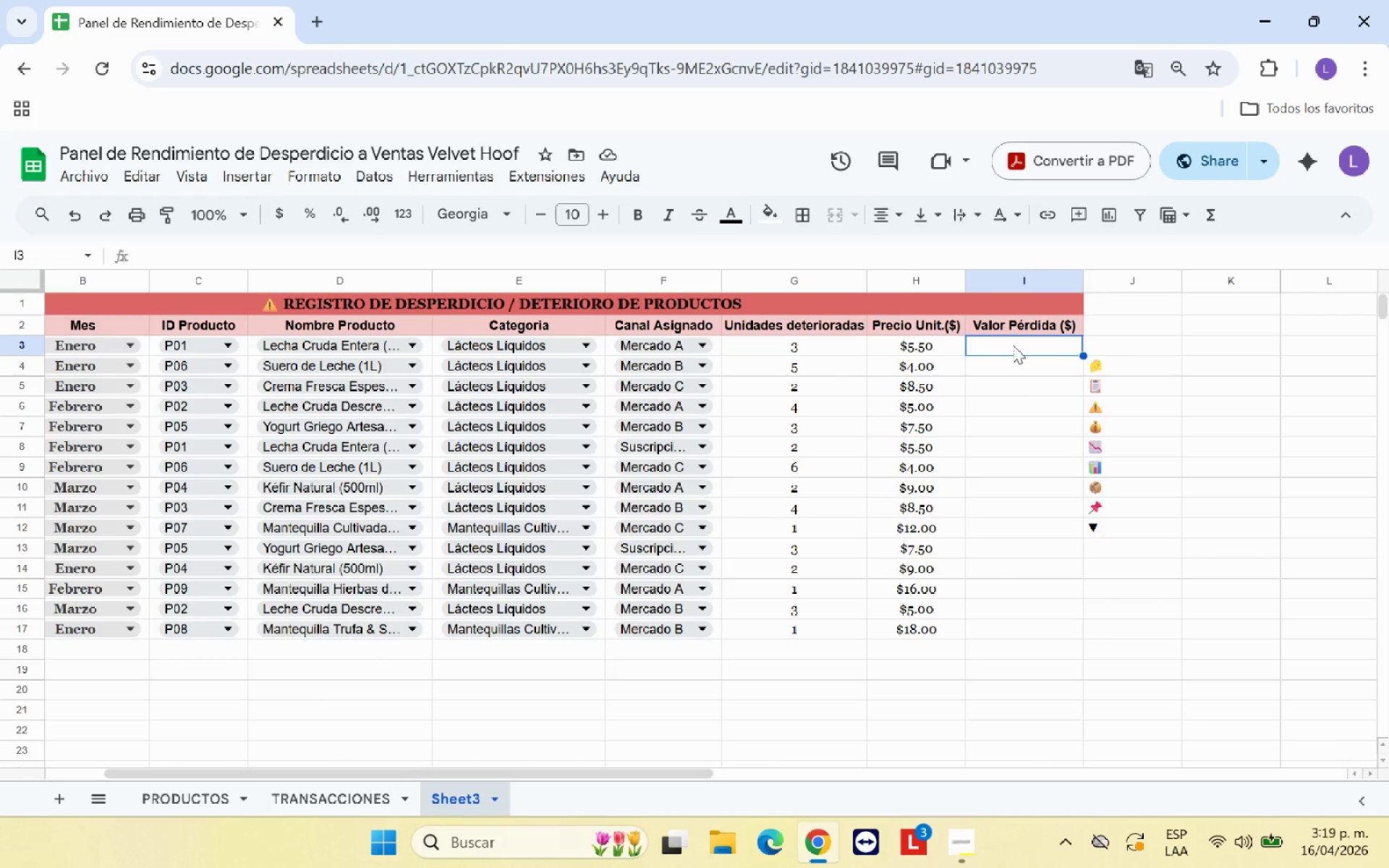 
key(Shift+0)
 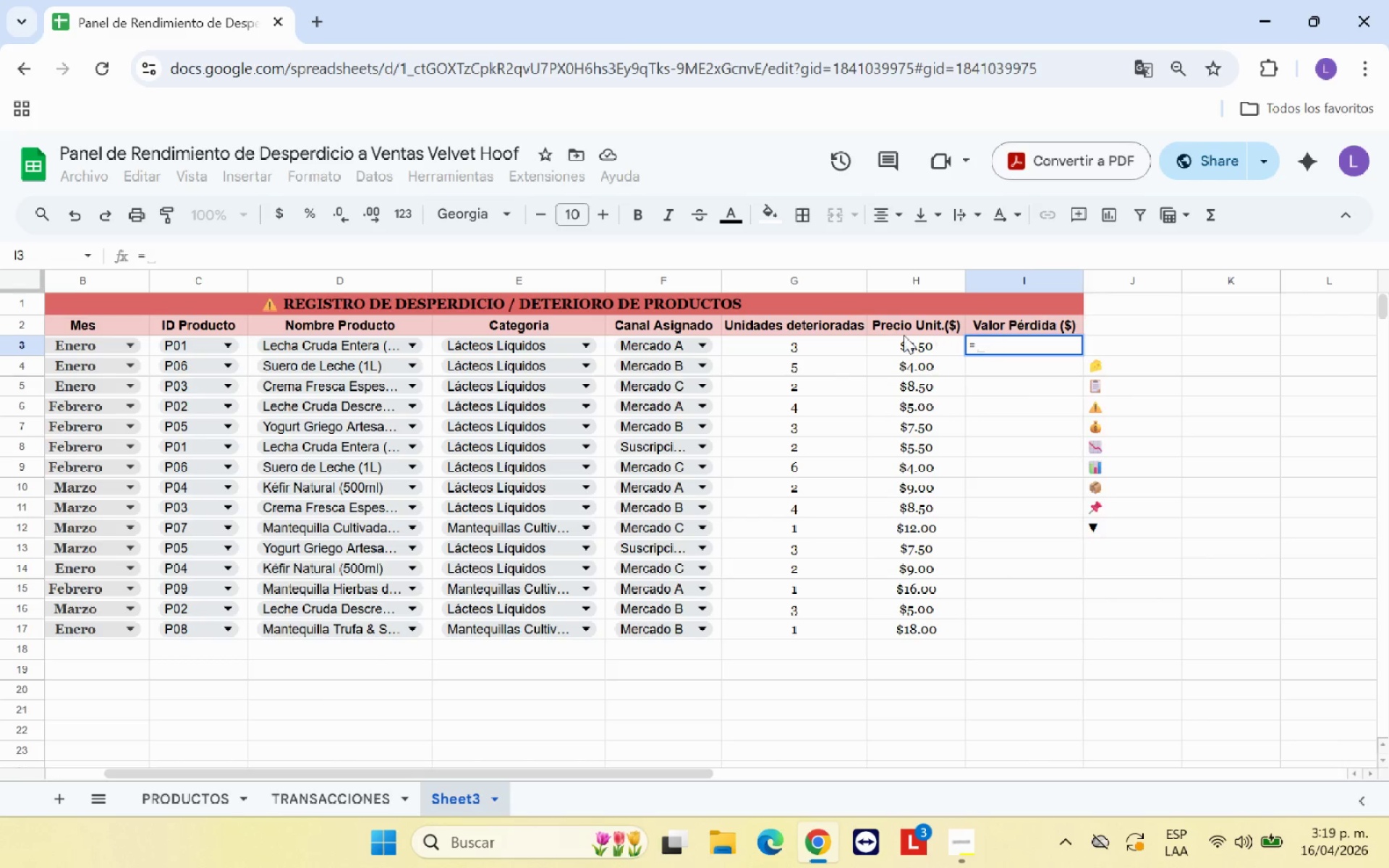 
left_click([821, 343])
 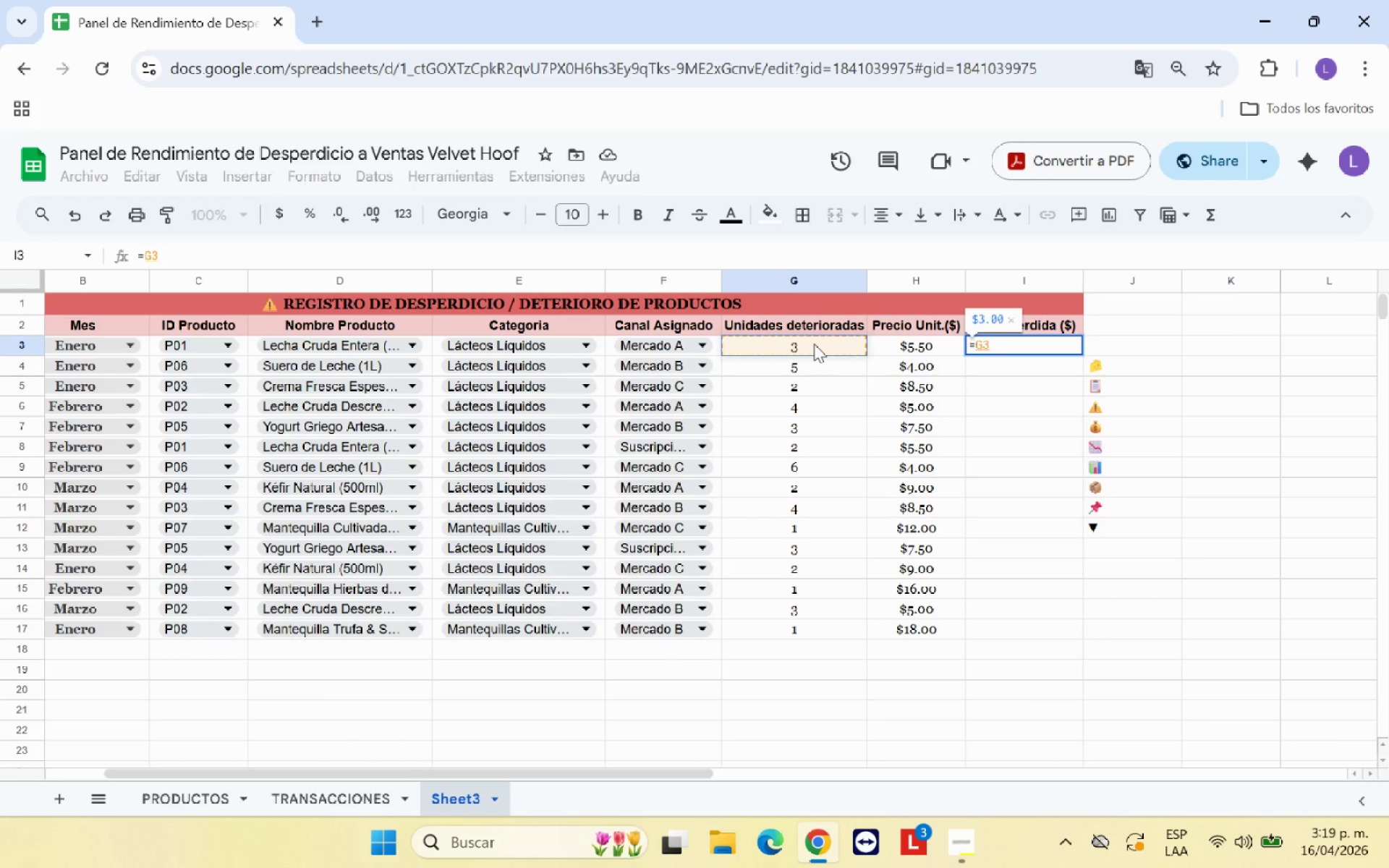 
key(Shift+Equal)
 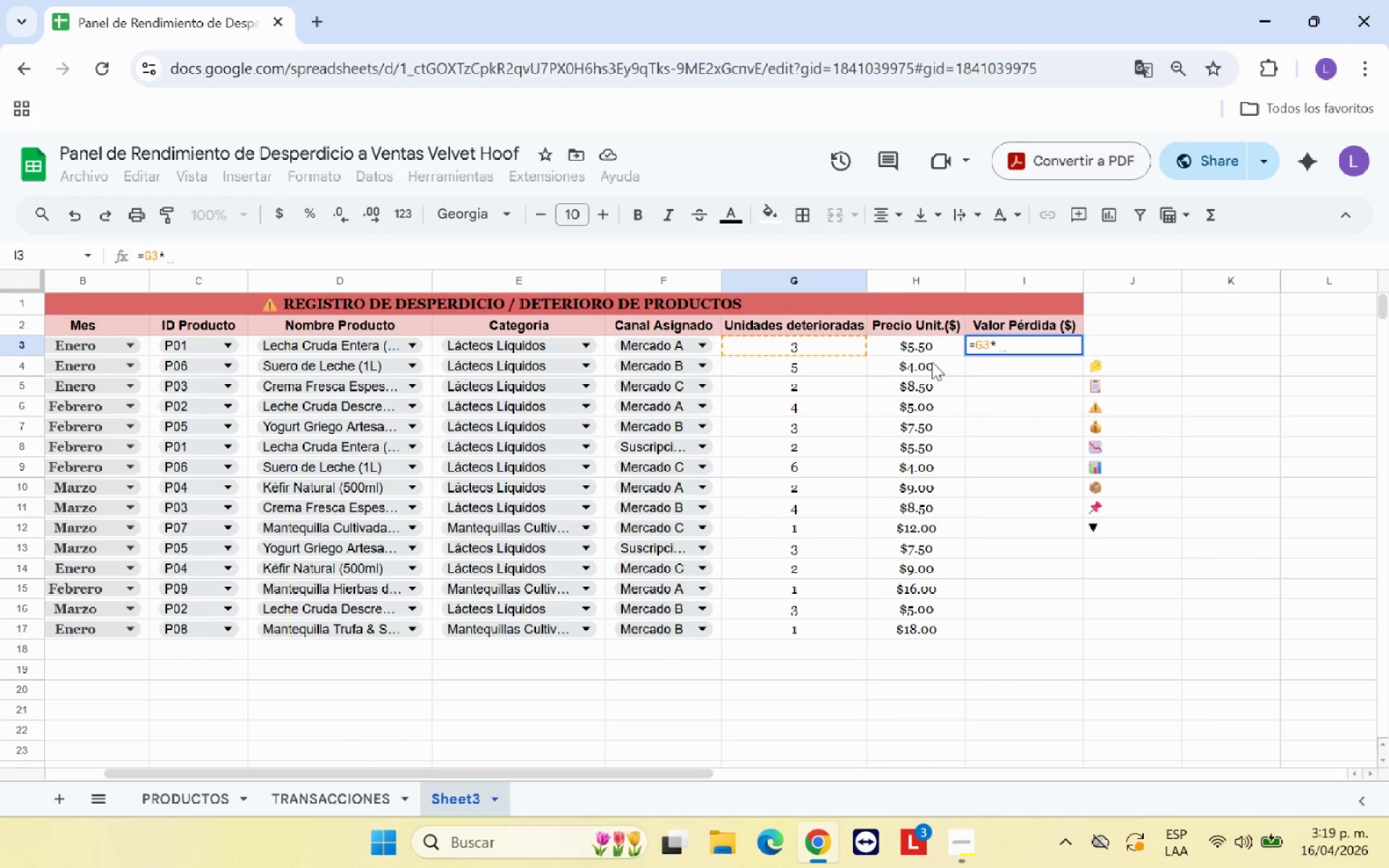 
left_click([935, 346])
 